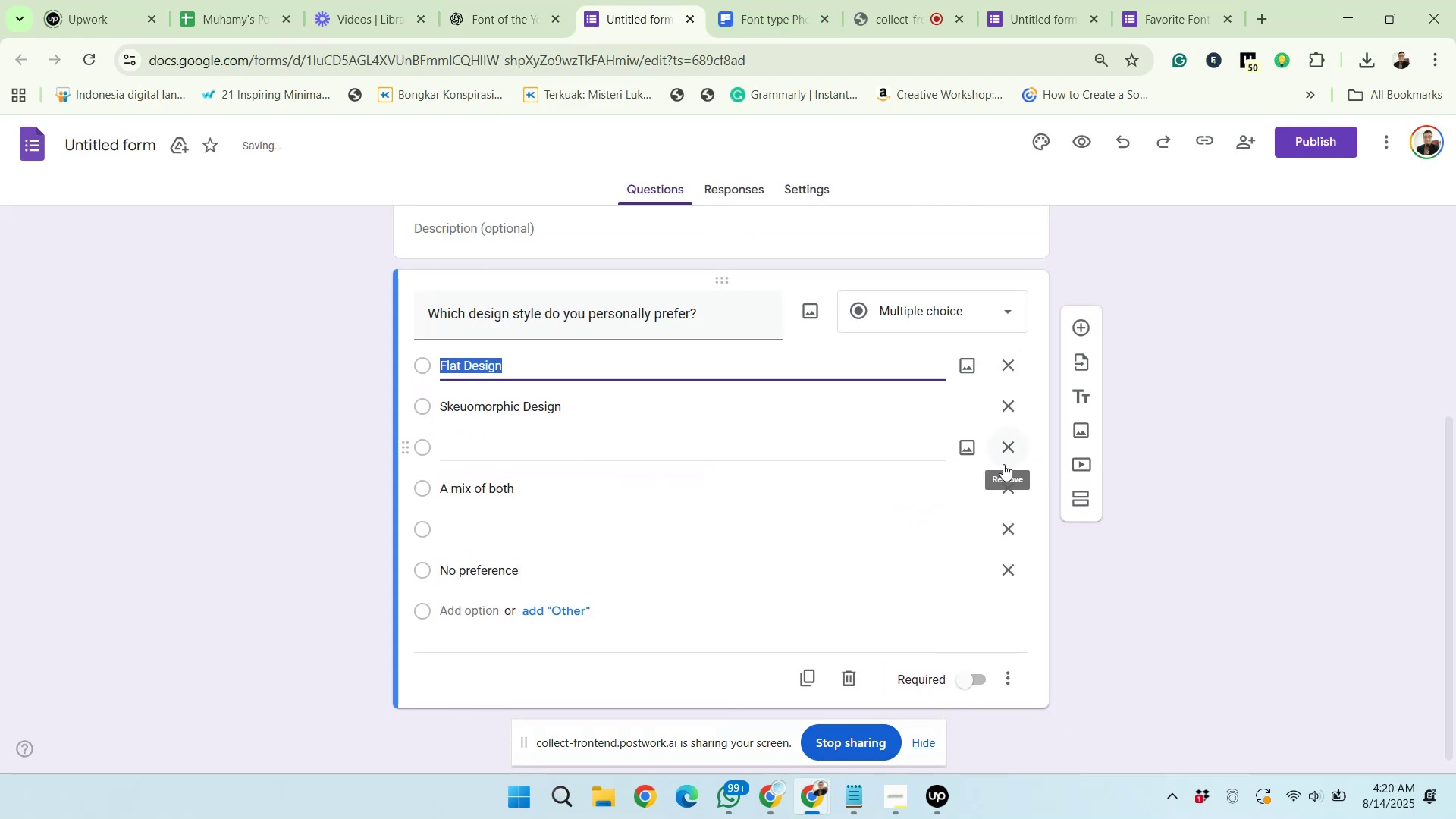 
left_click([1003, 461])
 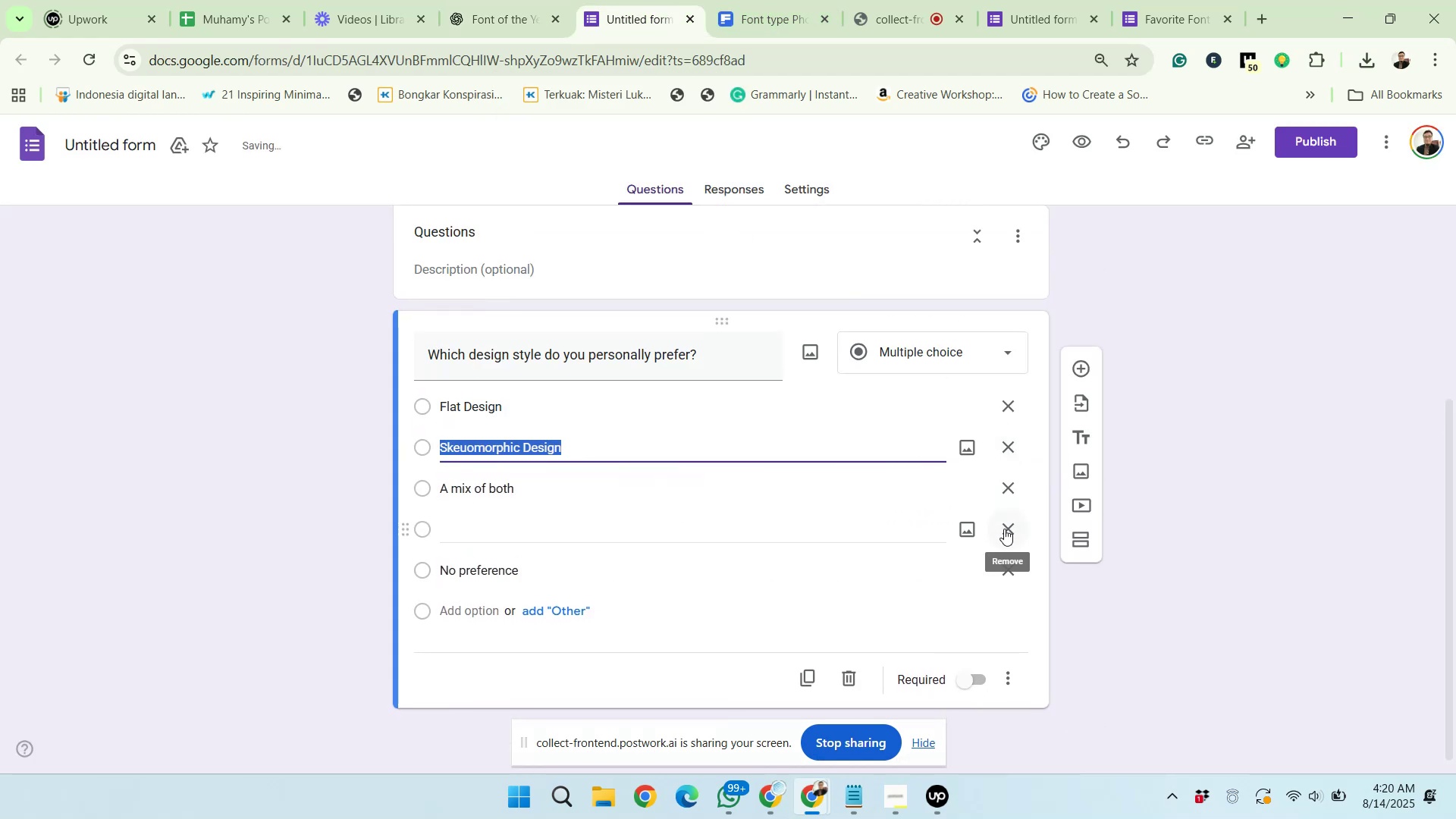 
left_click([1004, 529])
 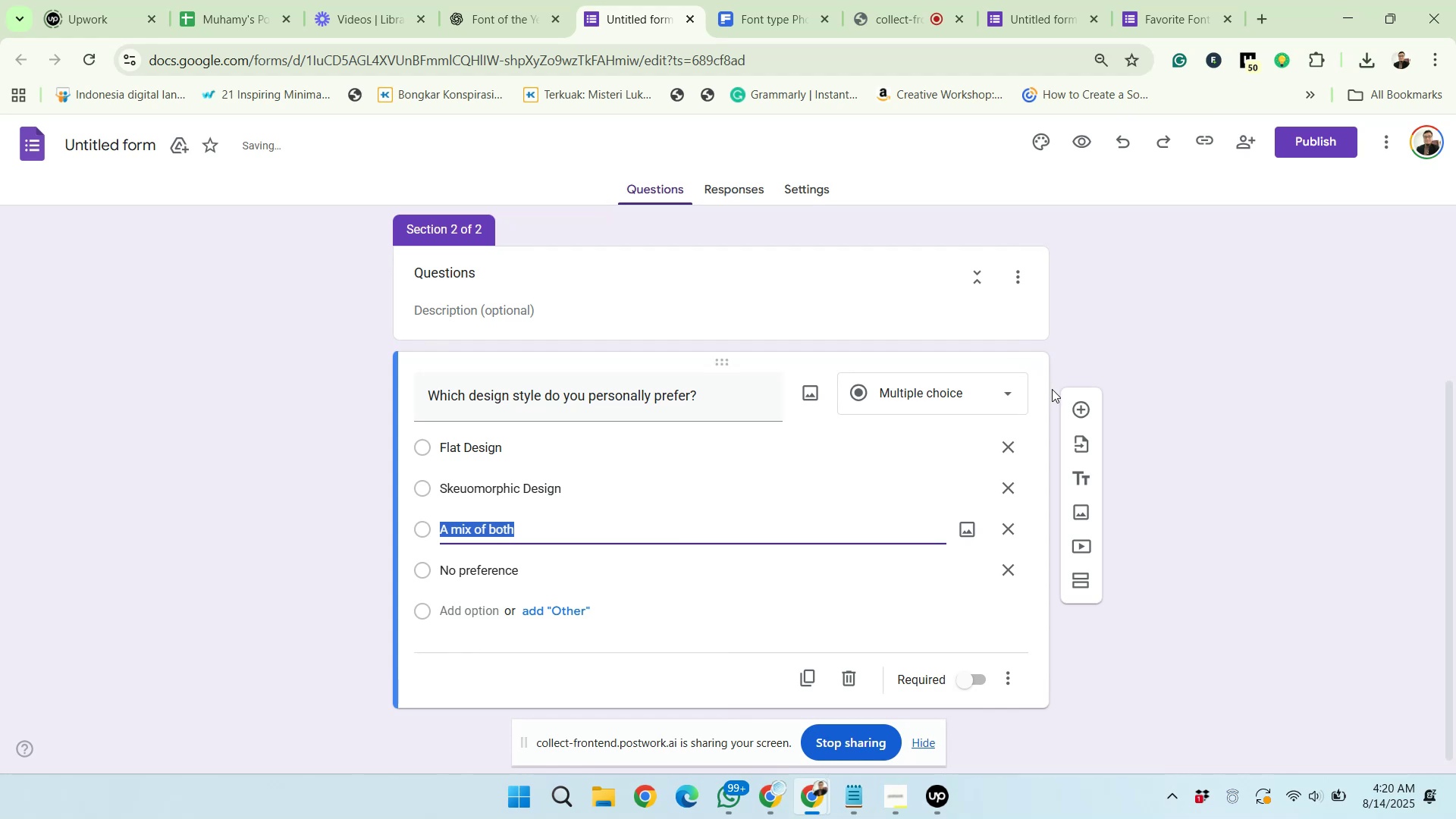 
left_click([1068, 401])
 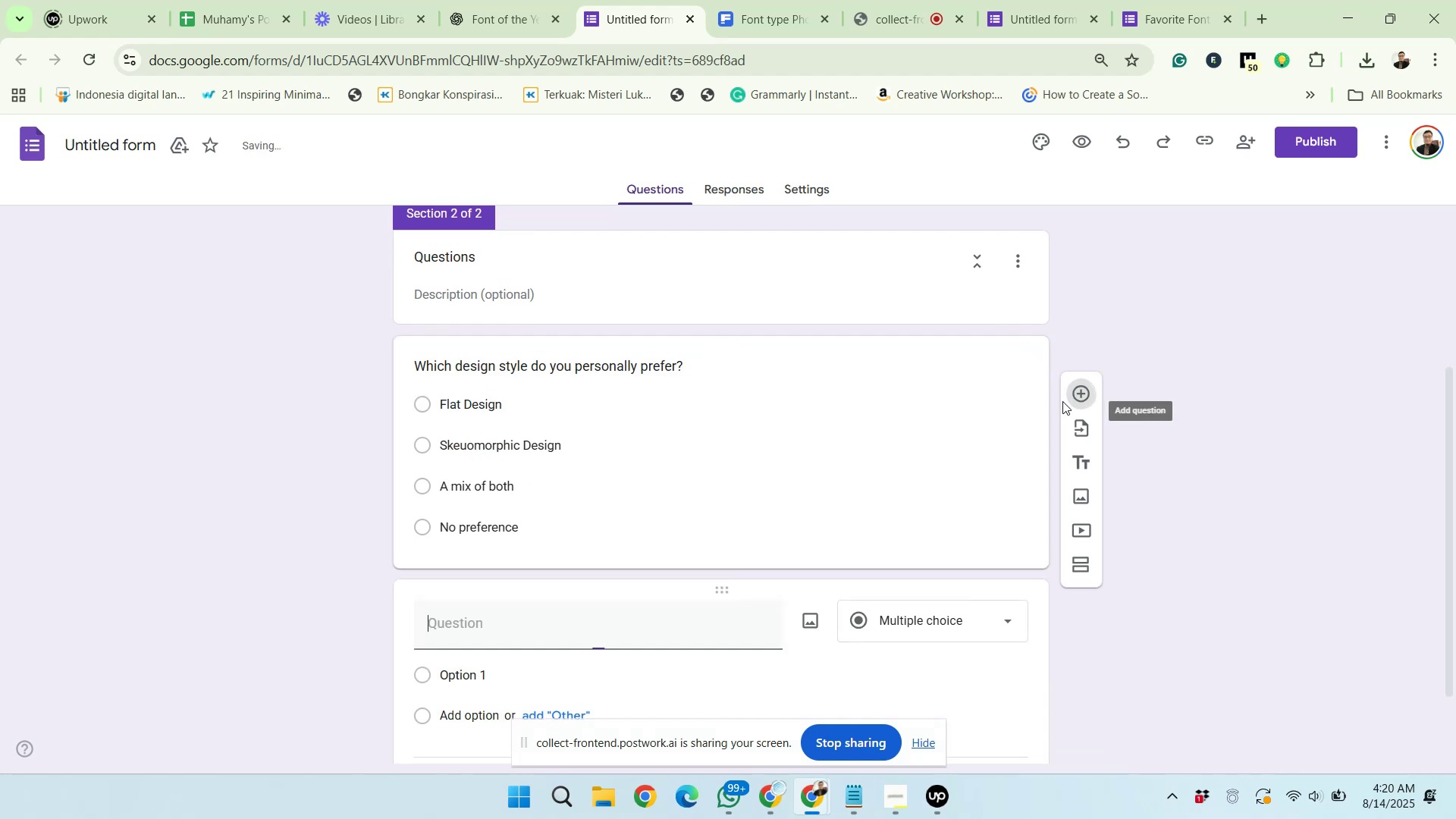 
scroll: coordinate [811, 474], scroll_direction: down, amount: 4.0
 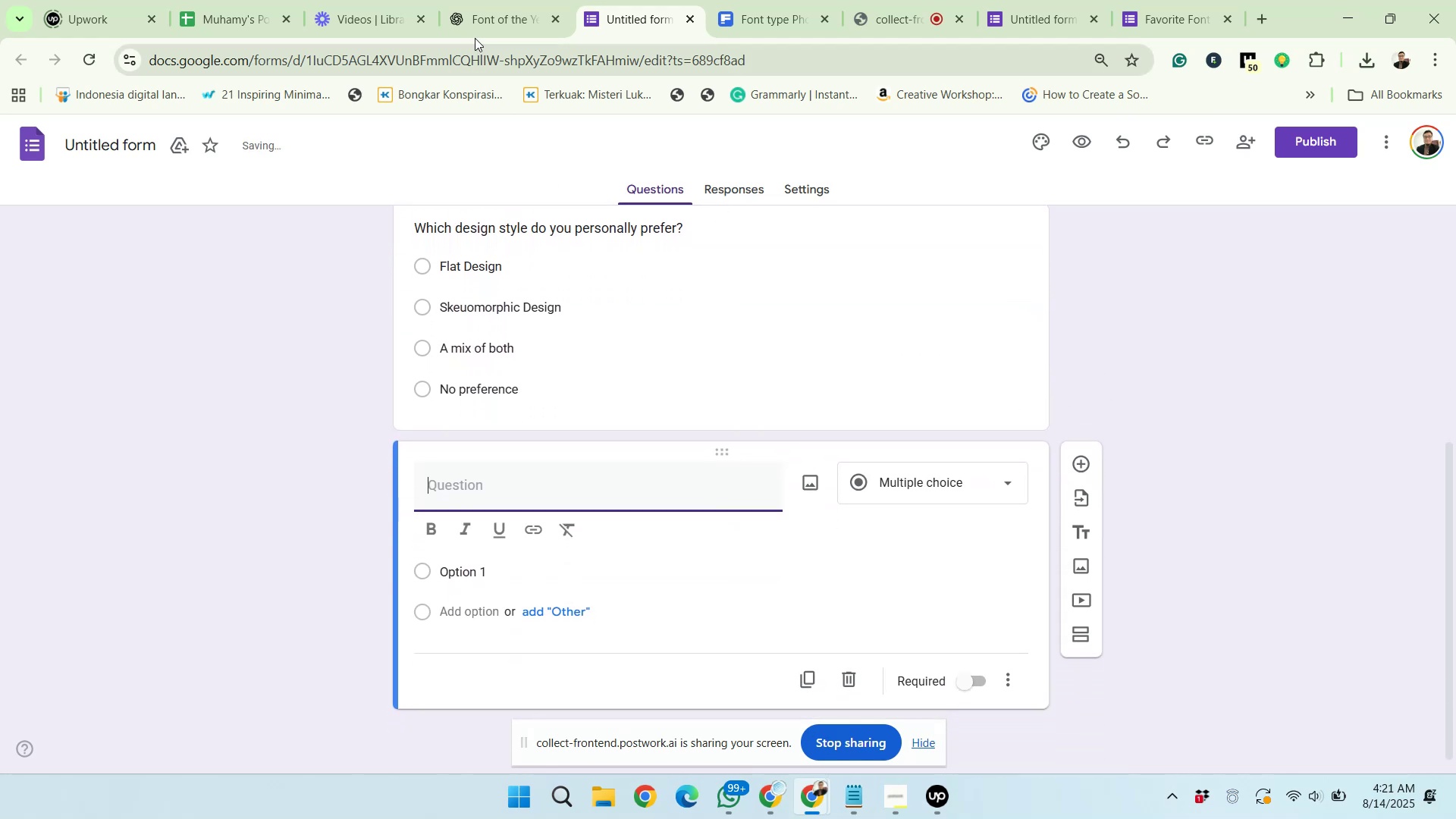 
left_click([474, 14])
 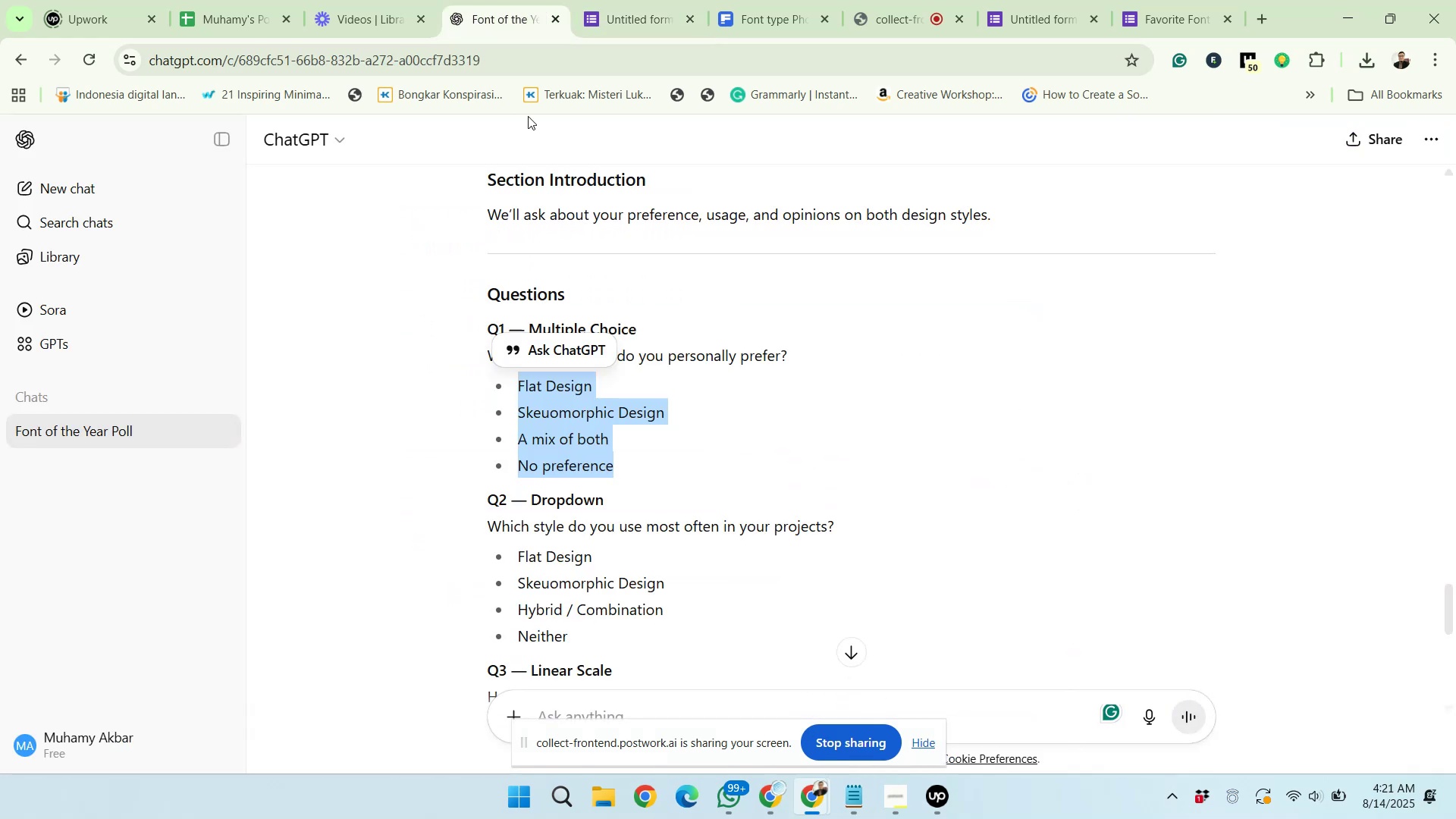 
scroll: coordinate [595, 380], scroll_direction: down, amount: 3.0
 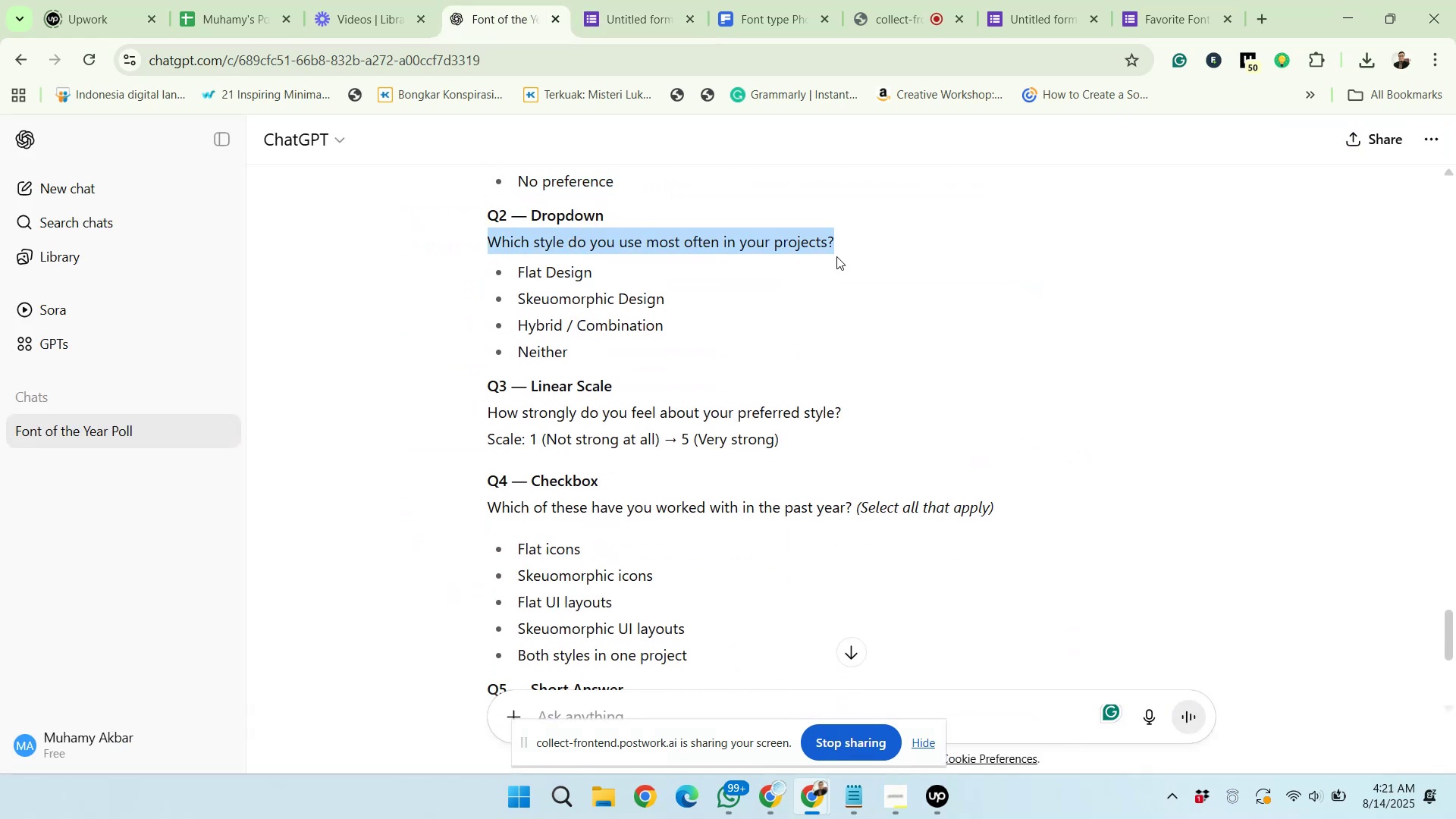 
right_click([803, 247])
 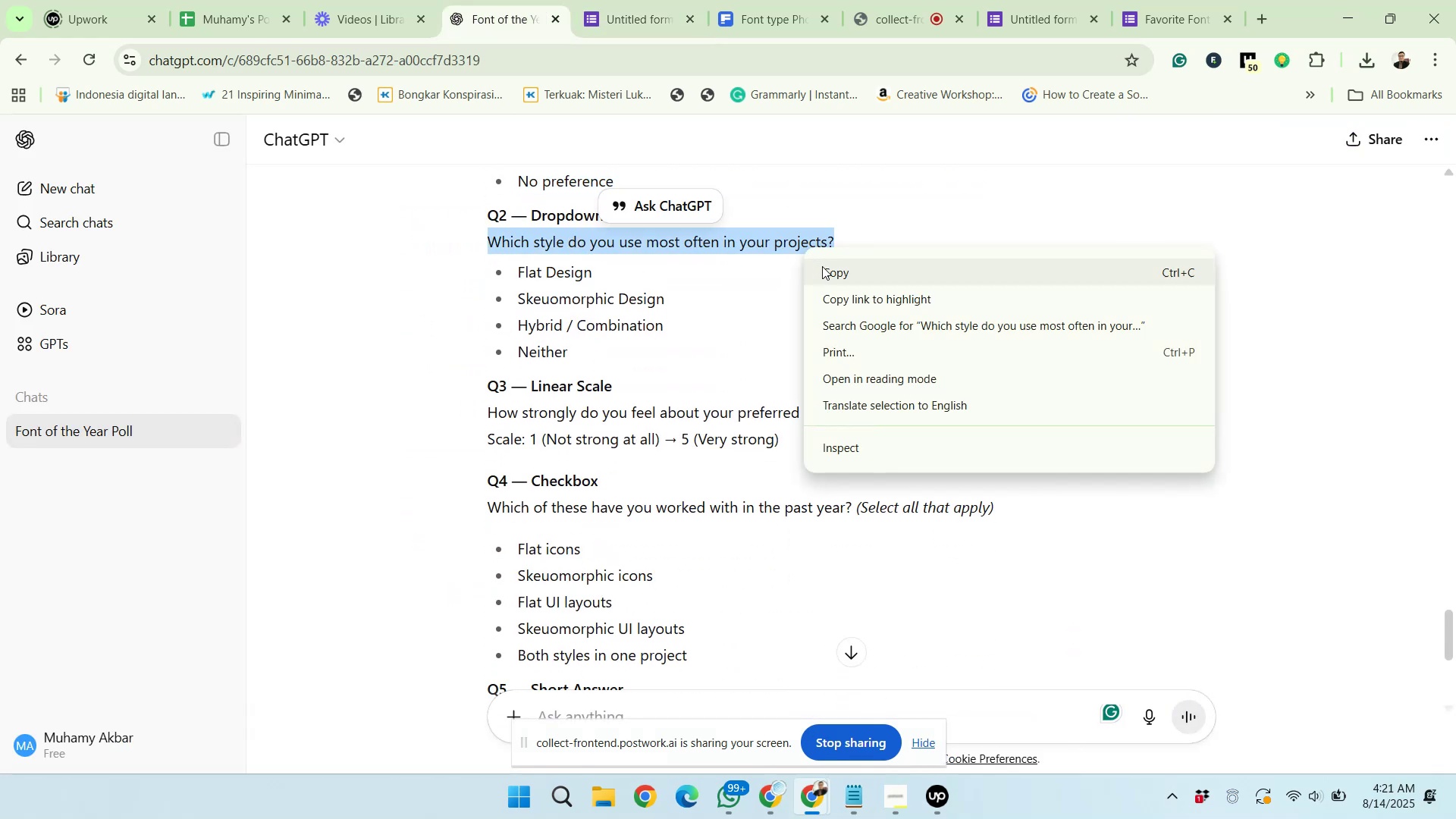 
left_click([822, 266])
 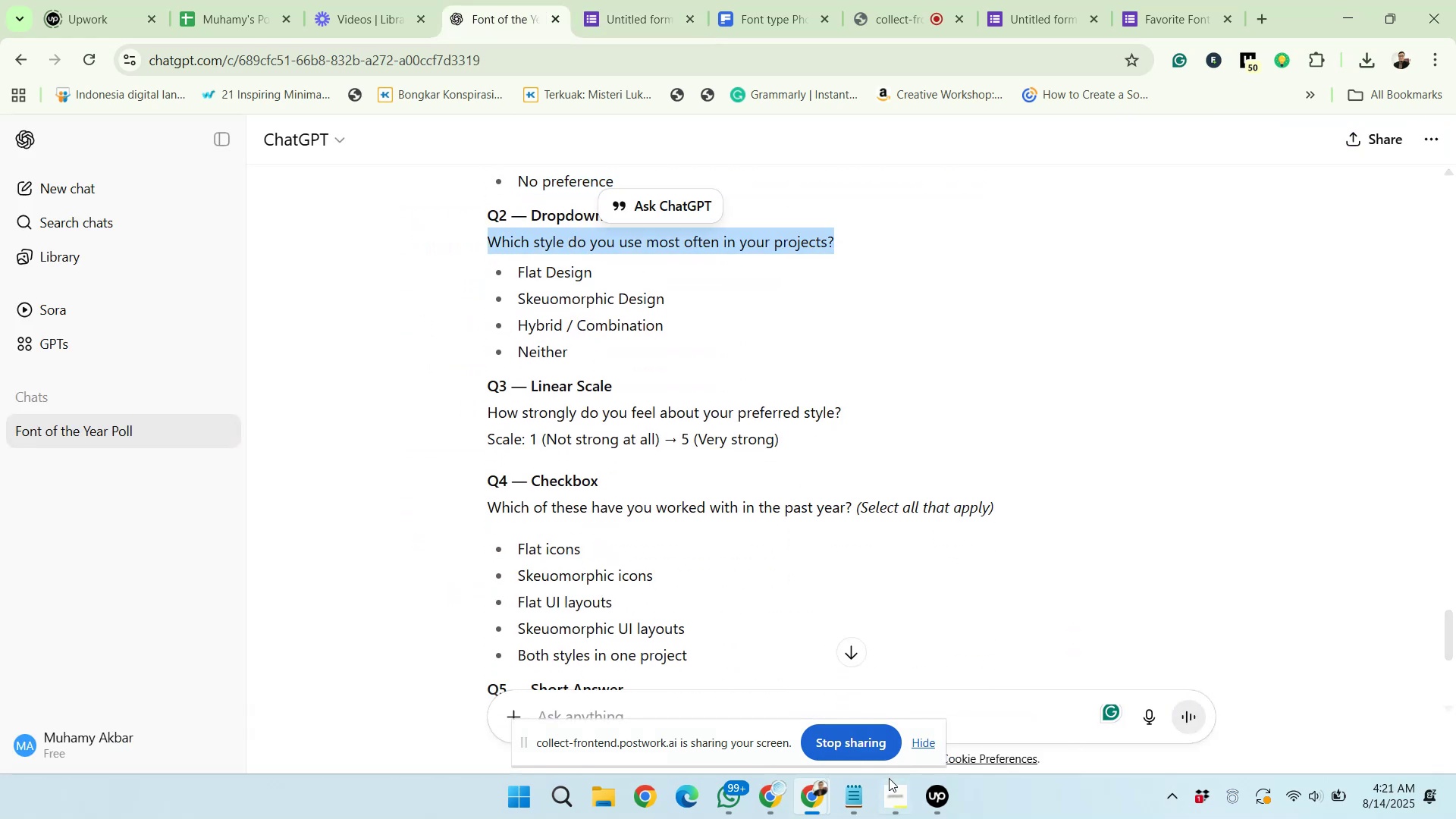 
left_click([889, 779])
 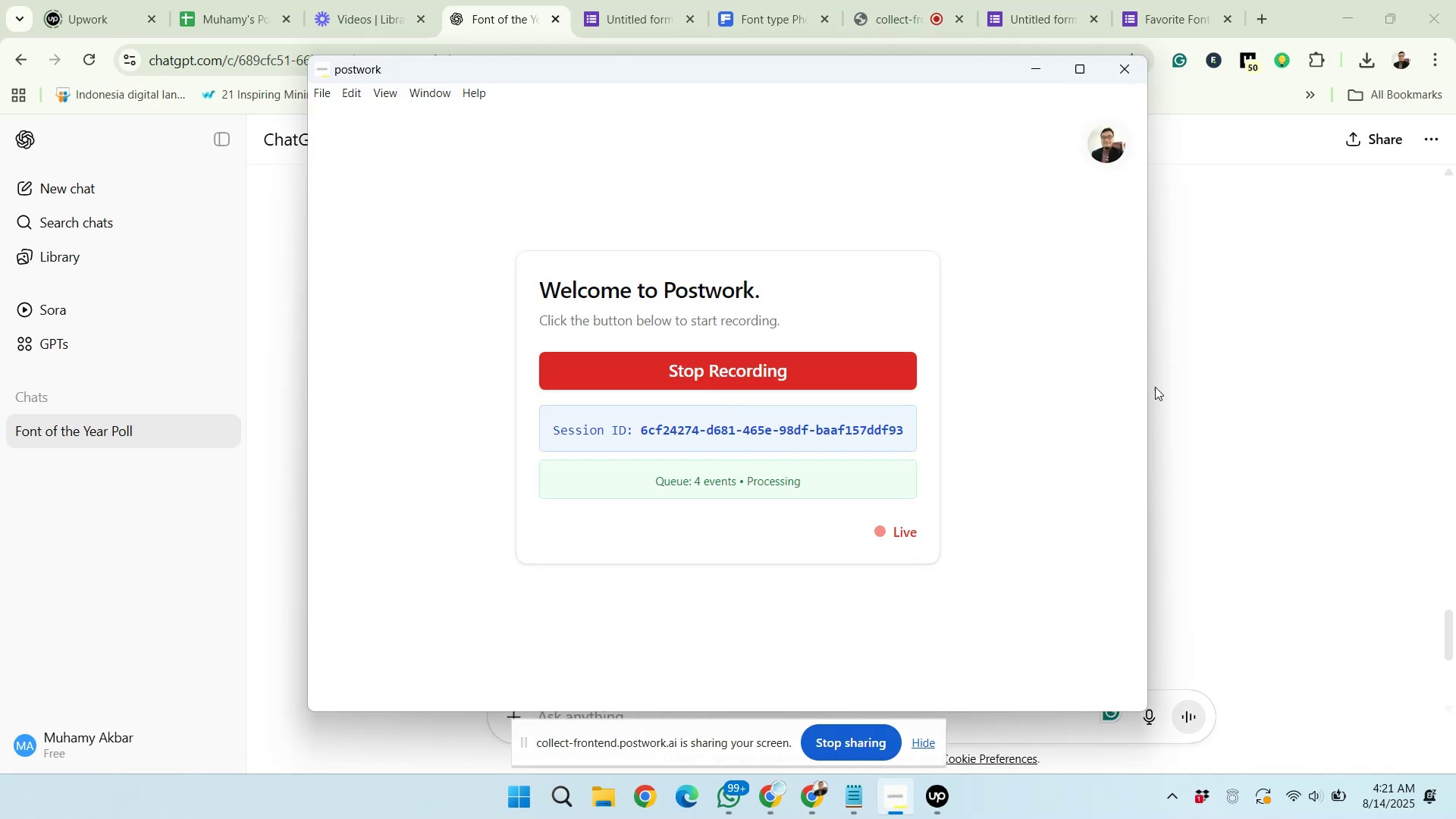 
left_click([1163, 377])
 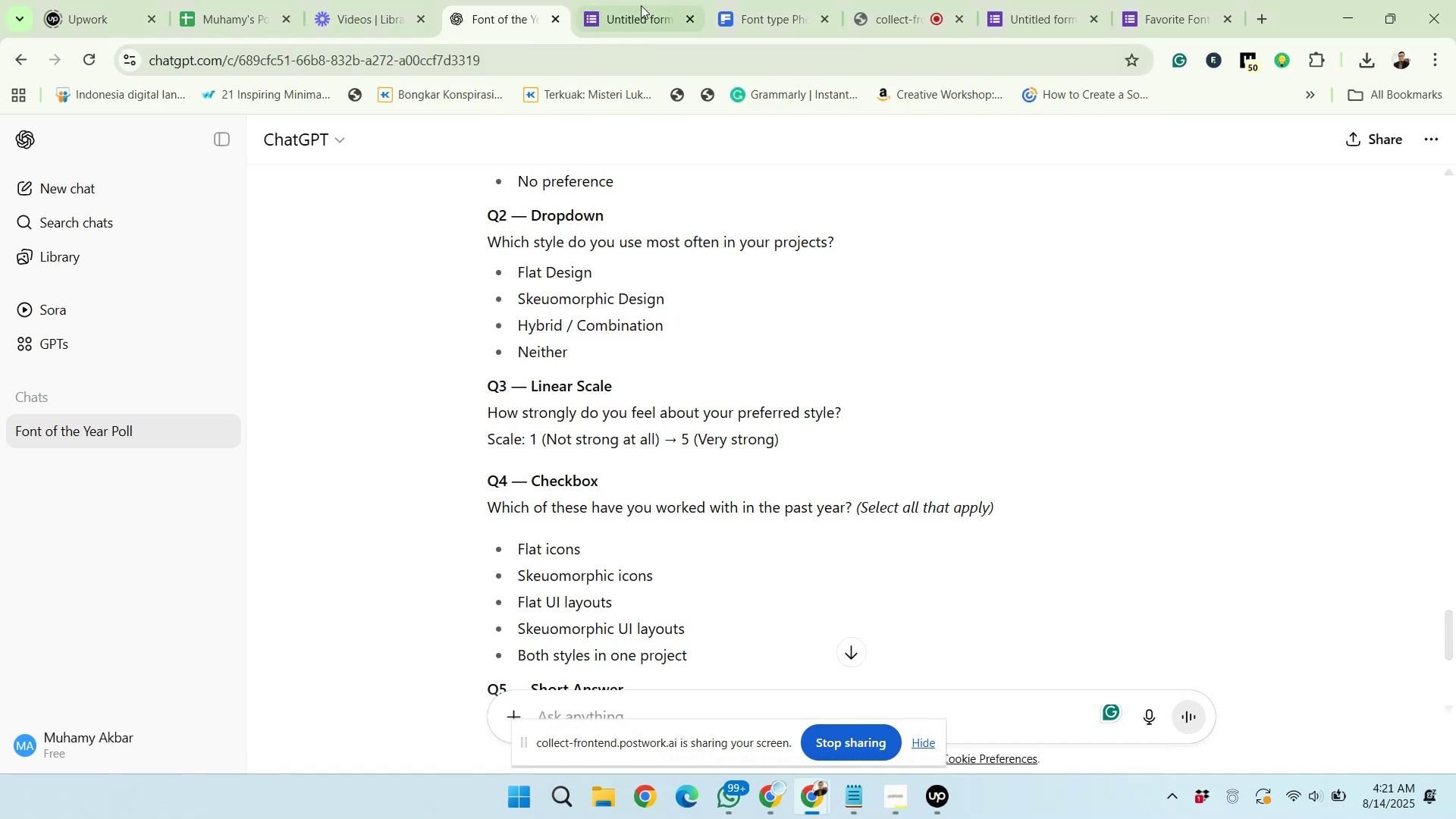 
left_click([634, 0])
 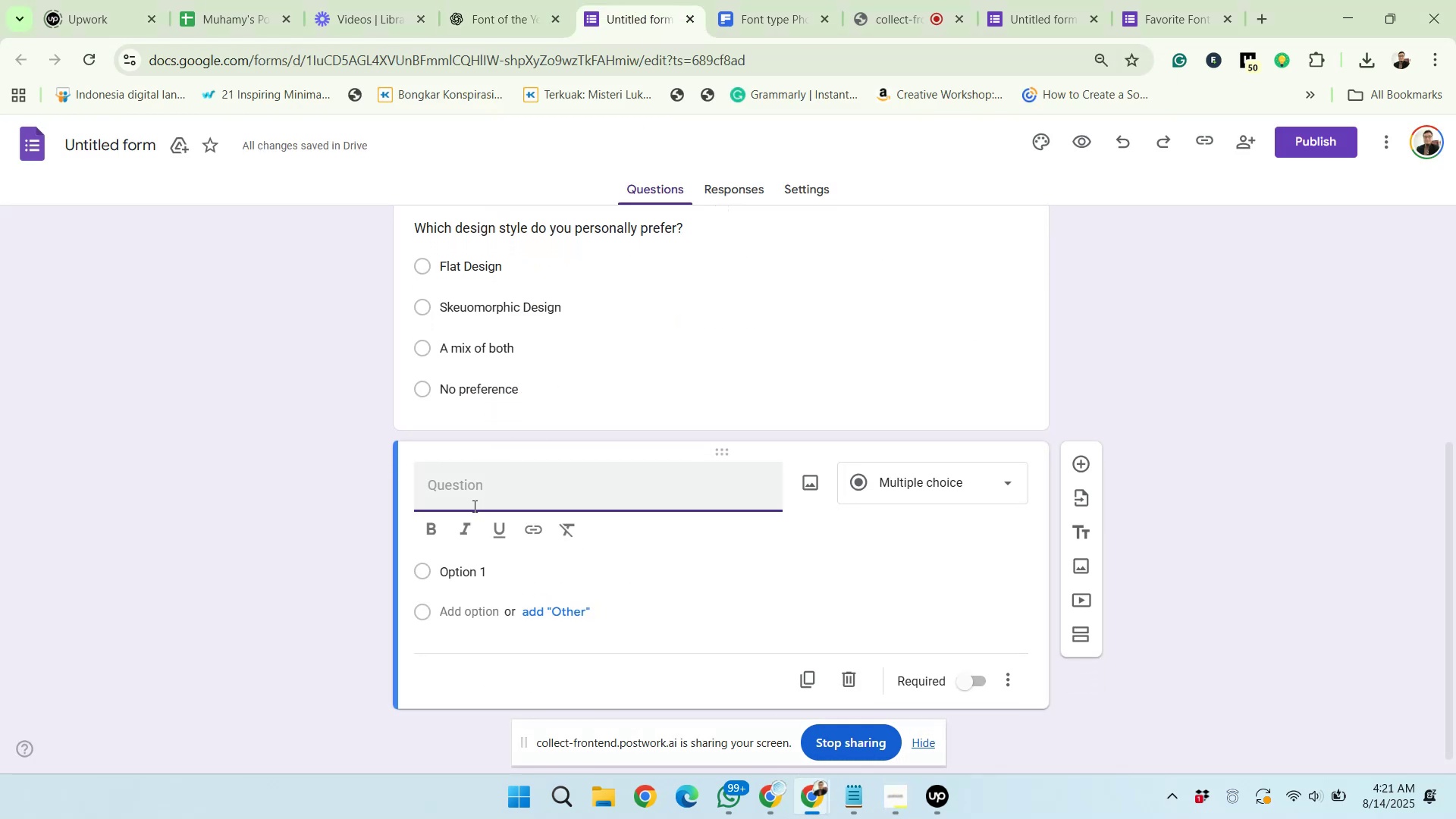 
right_click([470, 486])
 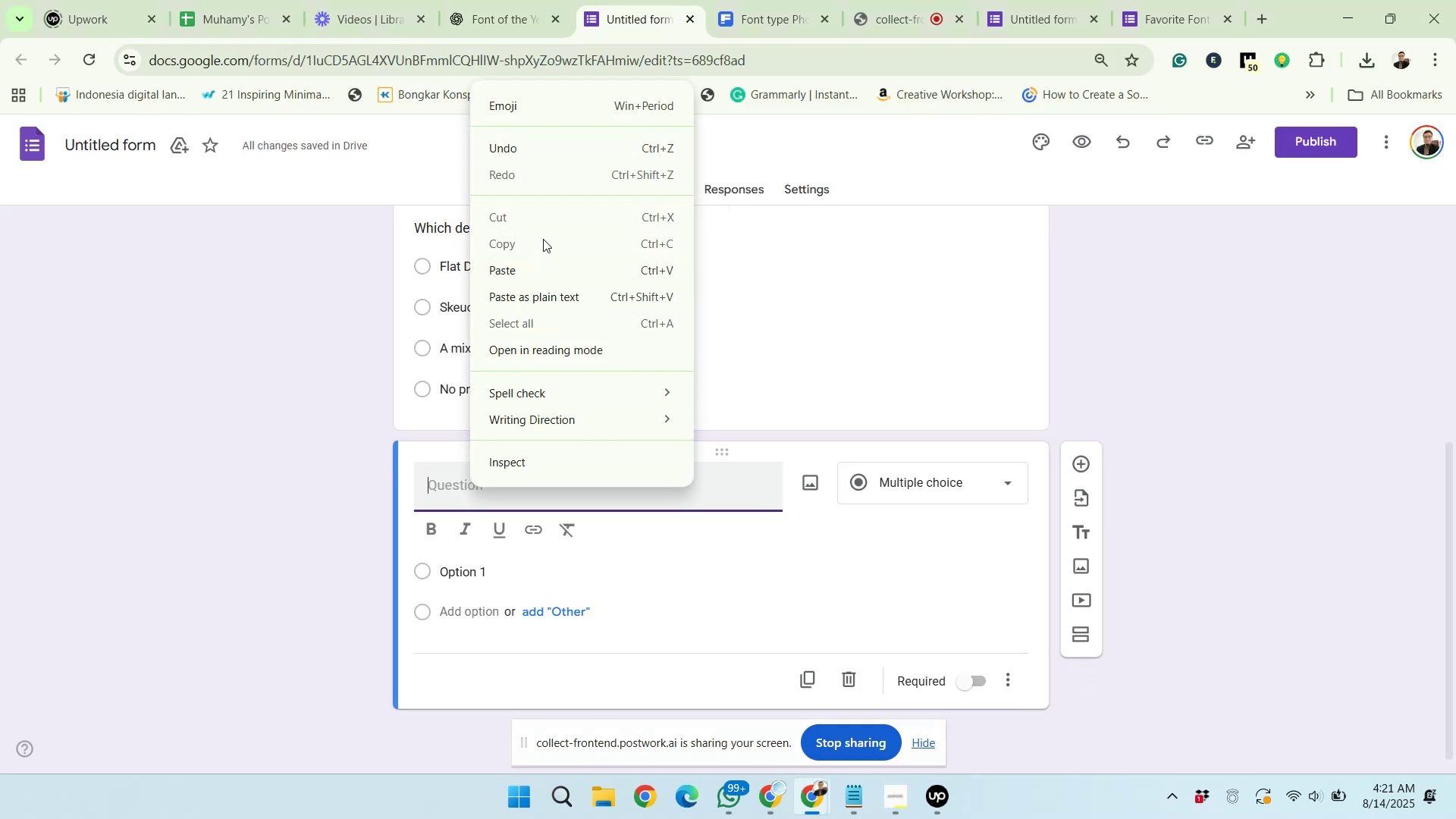 
left_click([546, 265])
 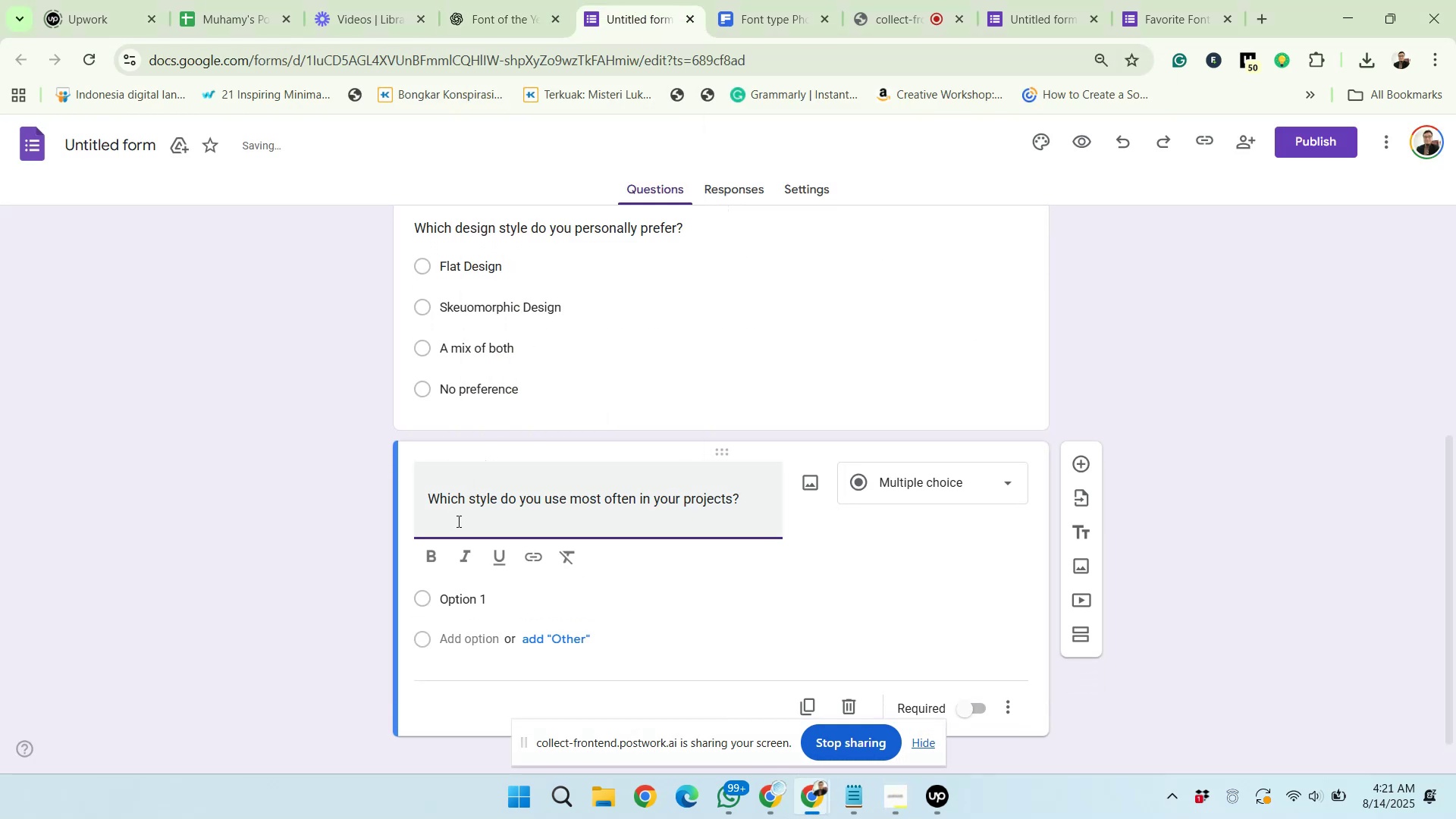 
left_click([463, 529])
 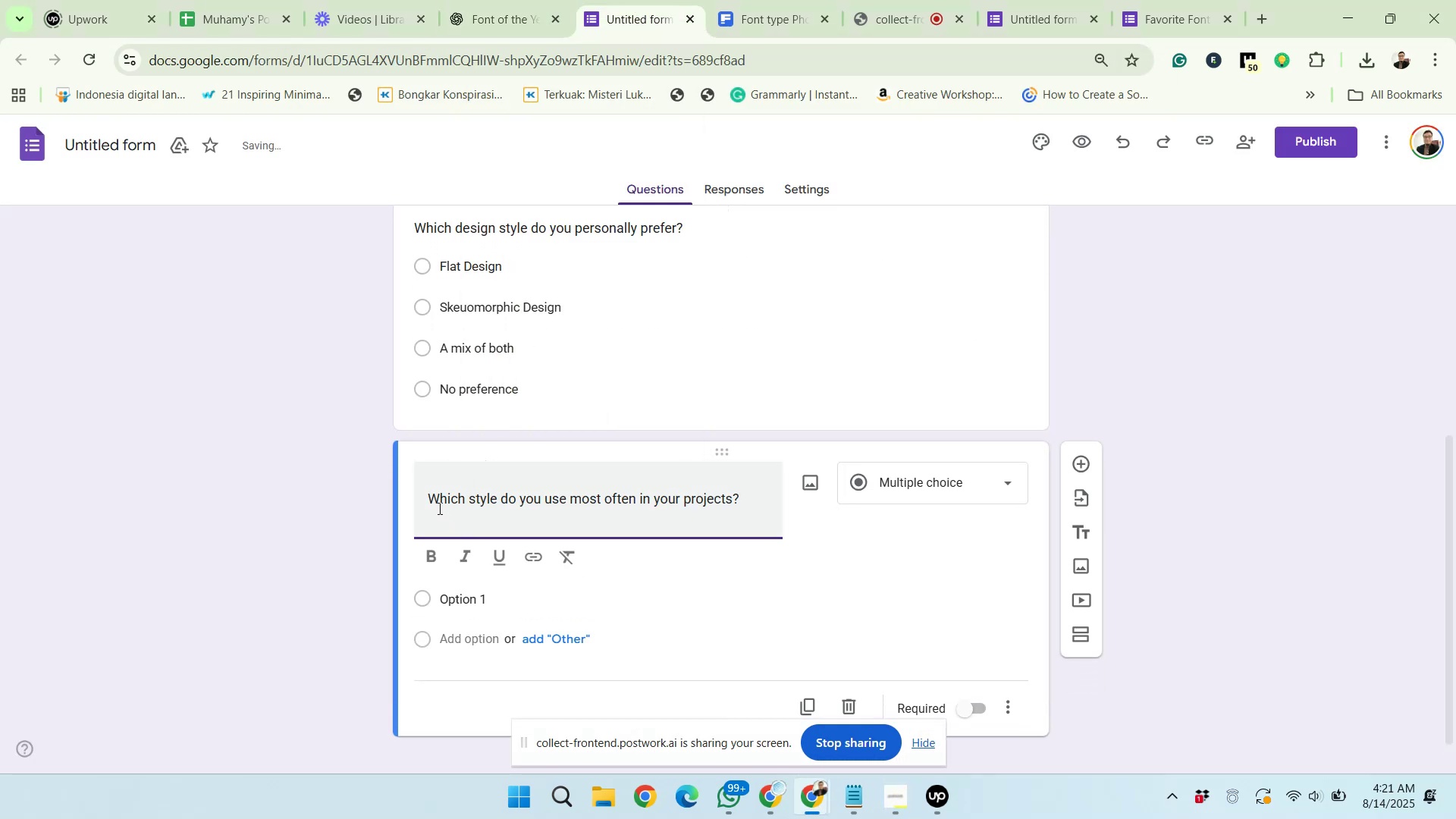 
left_click([322, 491])
 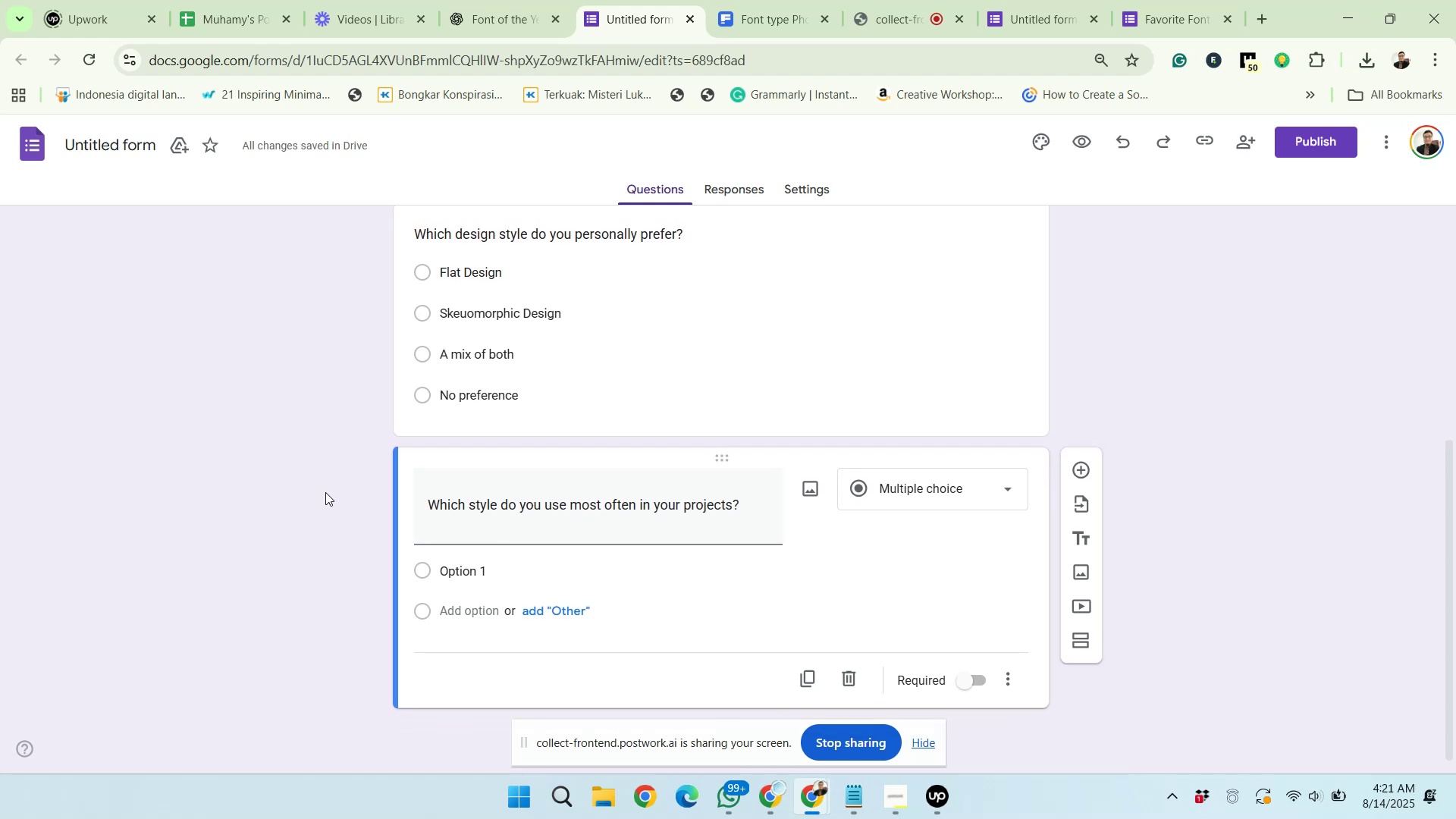 
scroll: coordinate [728, 372], scroll_direction: up, amount: 3.0
 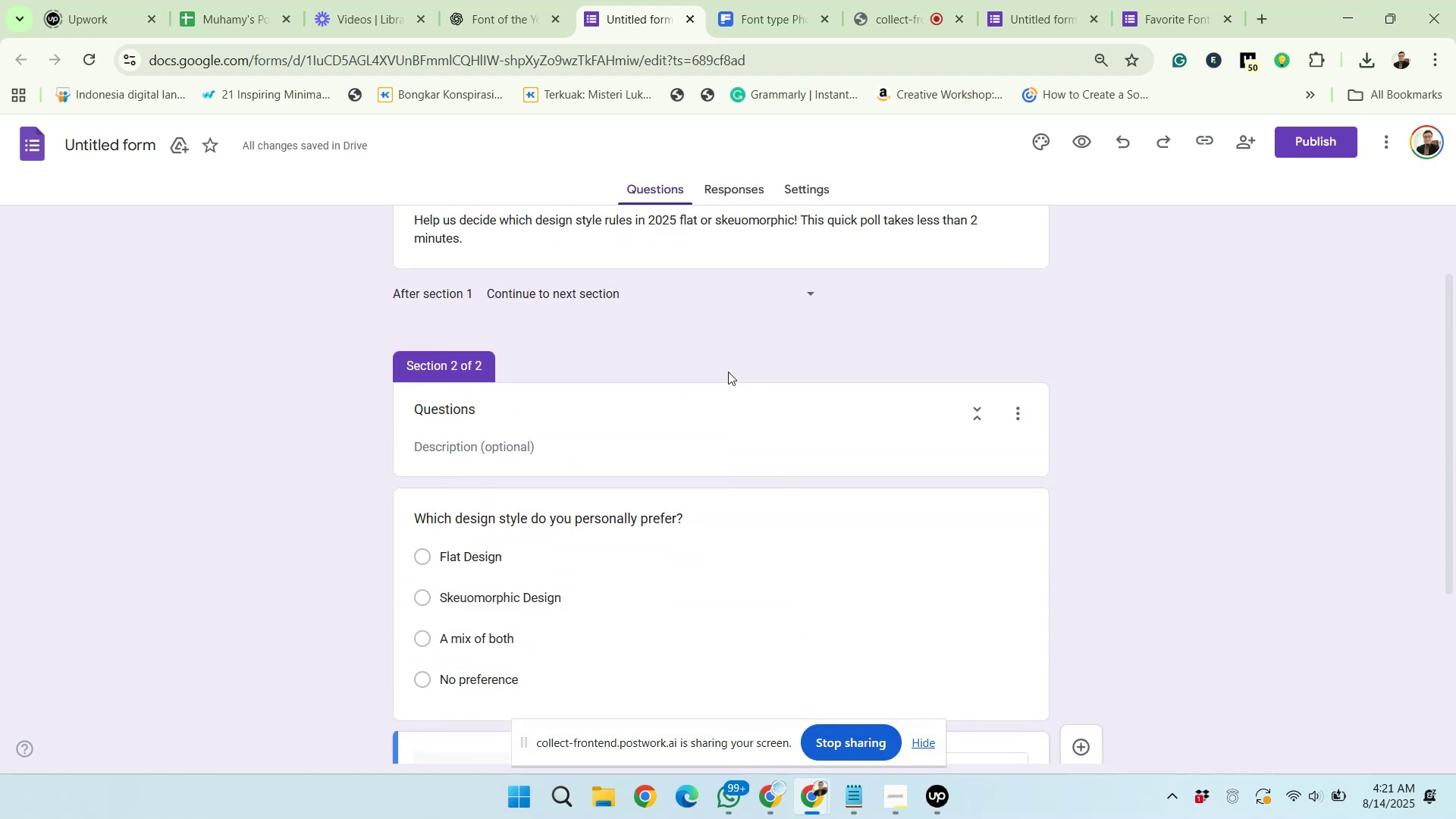 
scroll: coordinate [728, 371], scroll_direction: down, amount: 3.0
 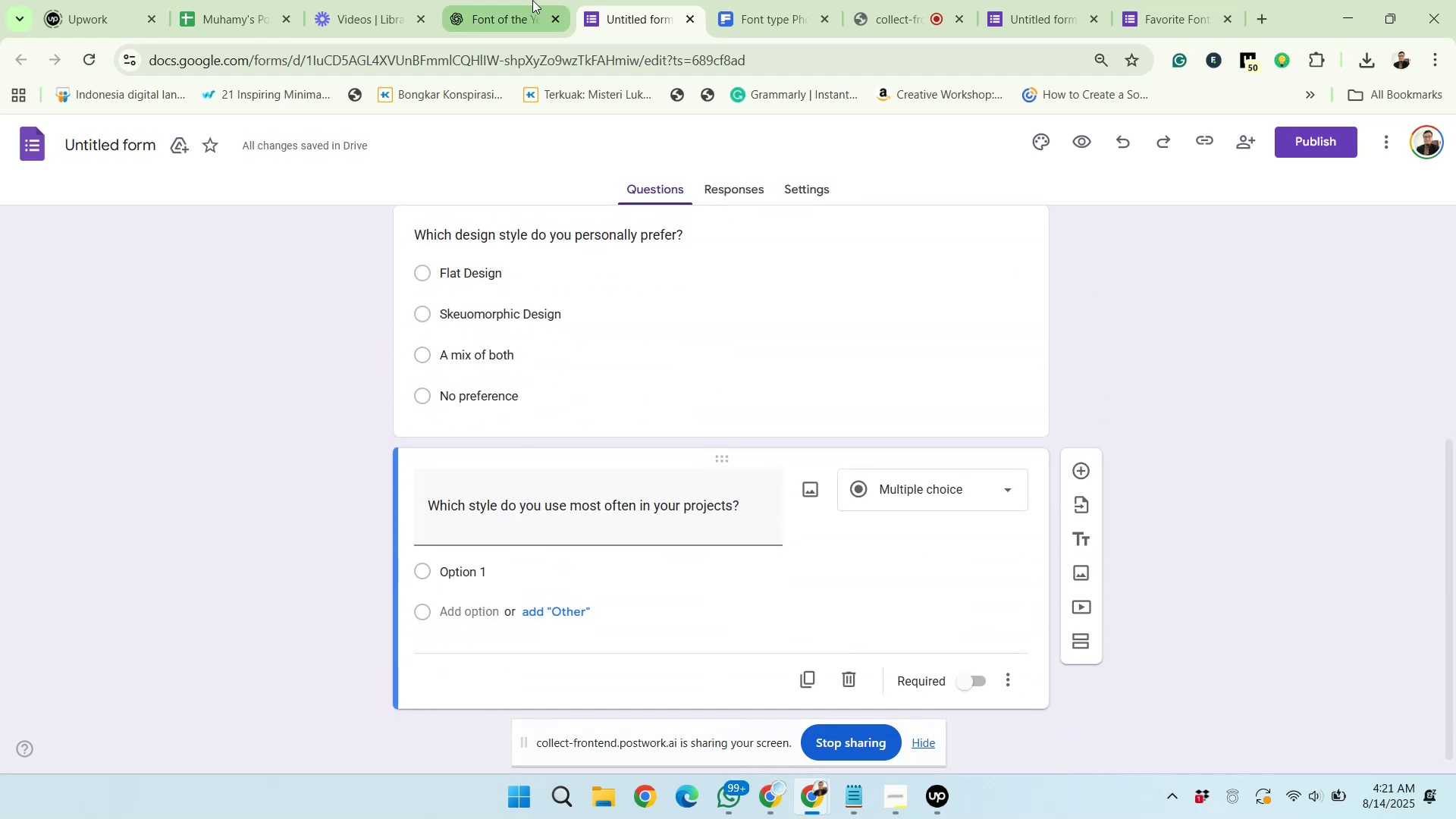 
left_click([516, 0])
 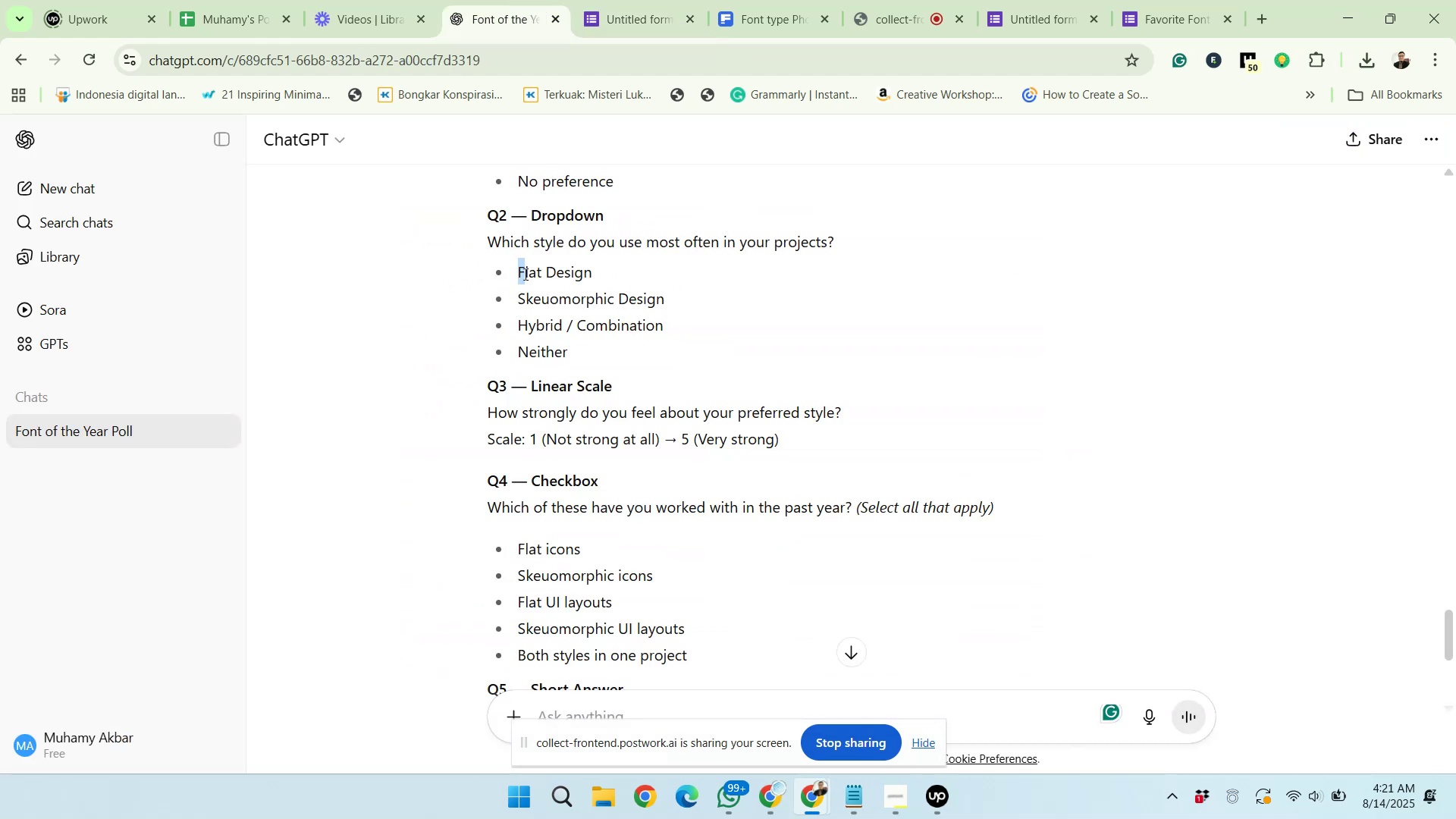 
right_click([553, 322])
 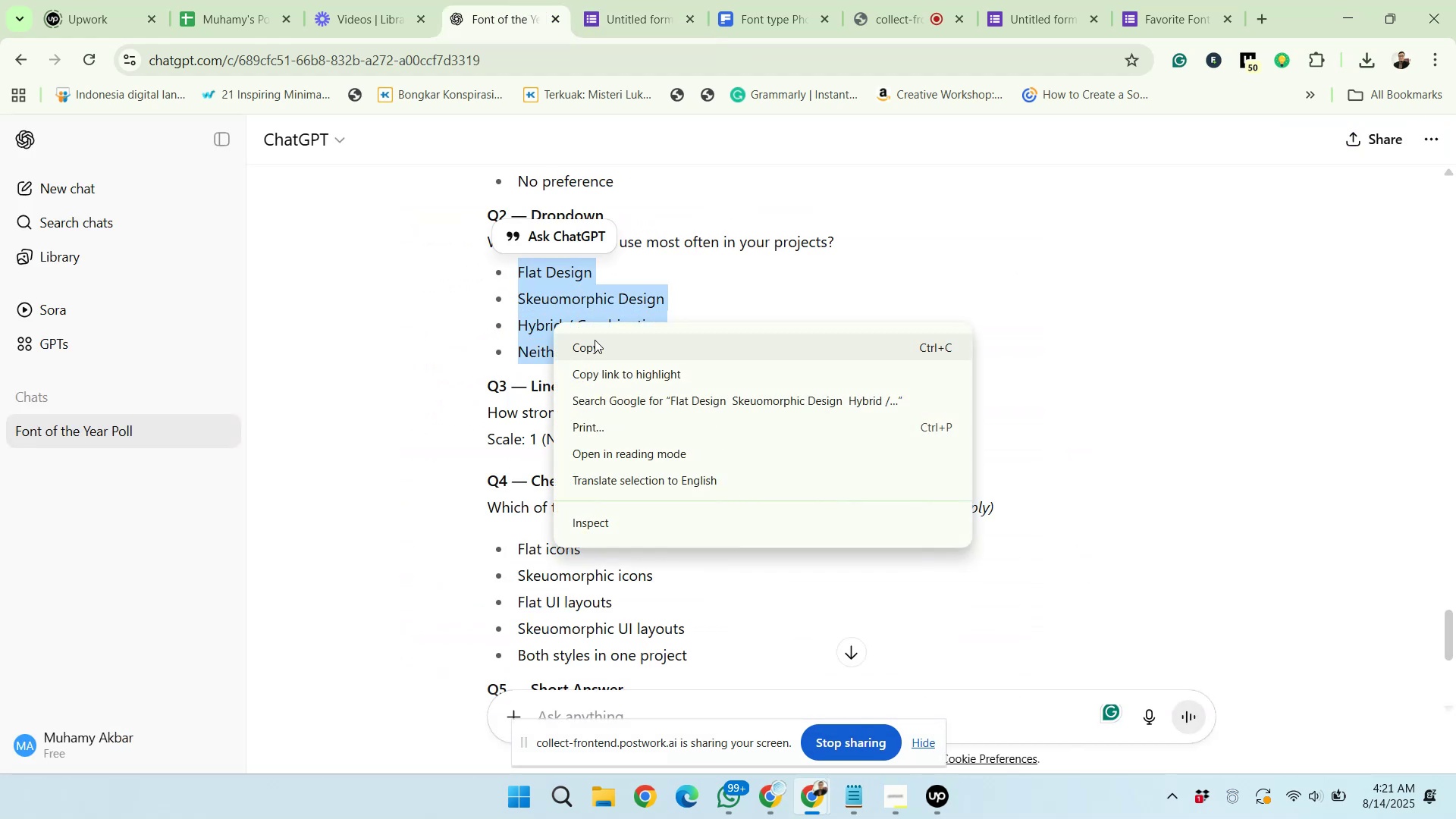 
left_click([596, 341])
 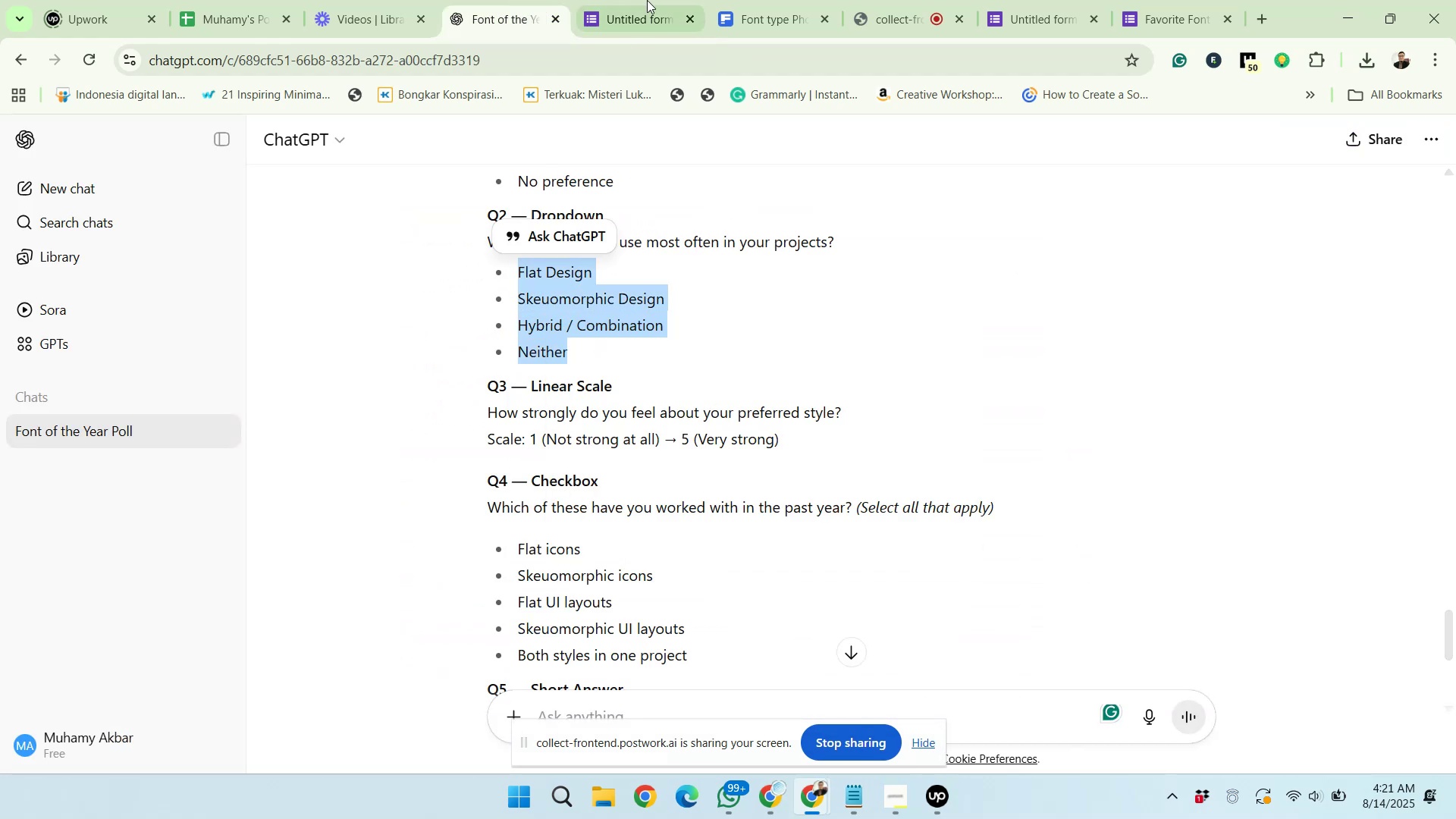 
left_click([647, 0])
 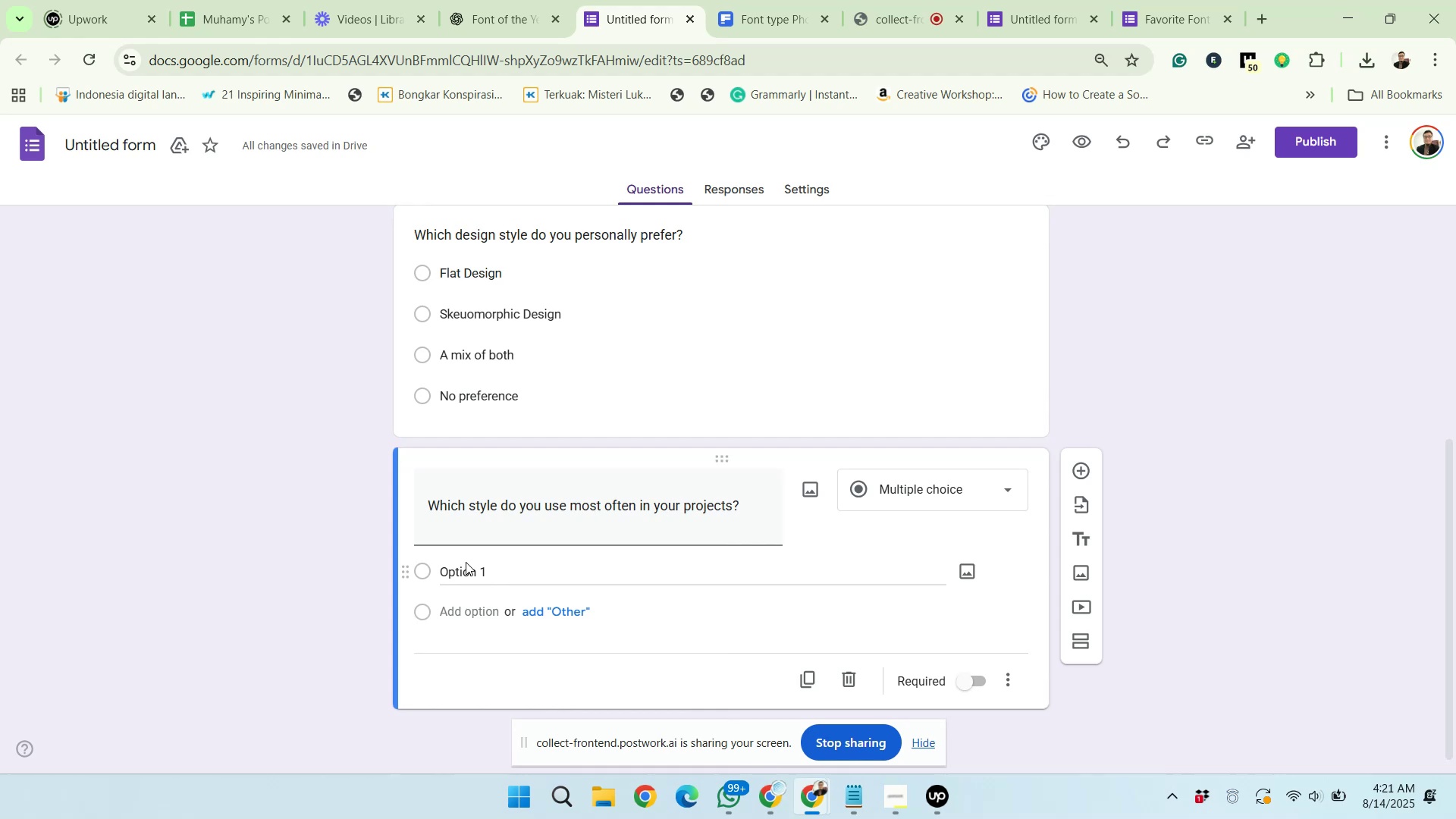 
left_click([467, 567])
 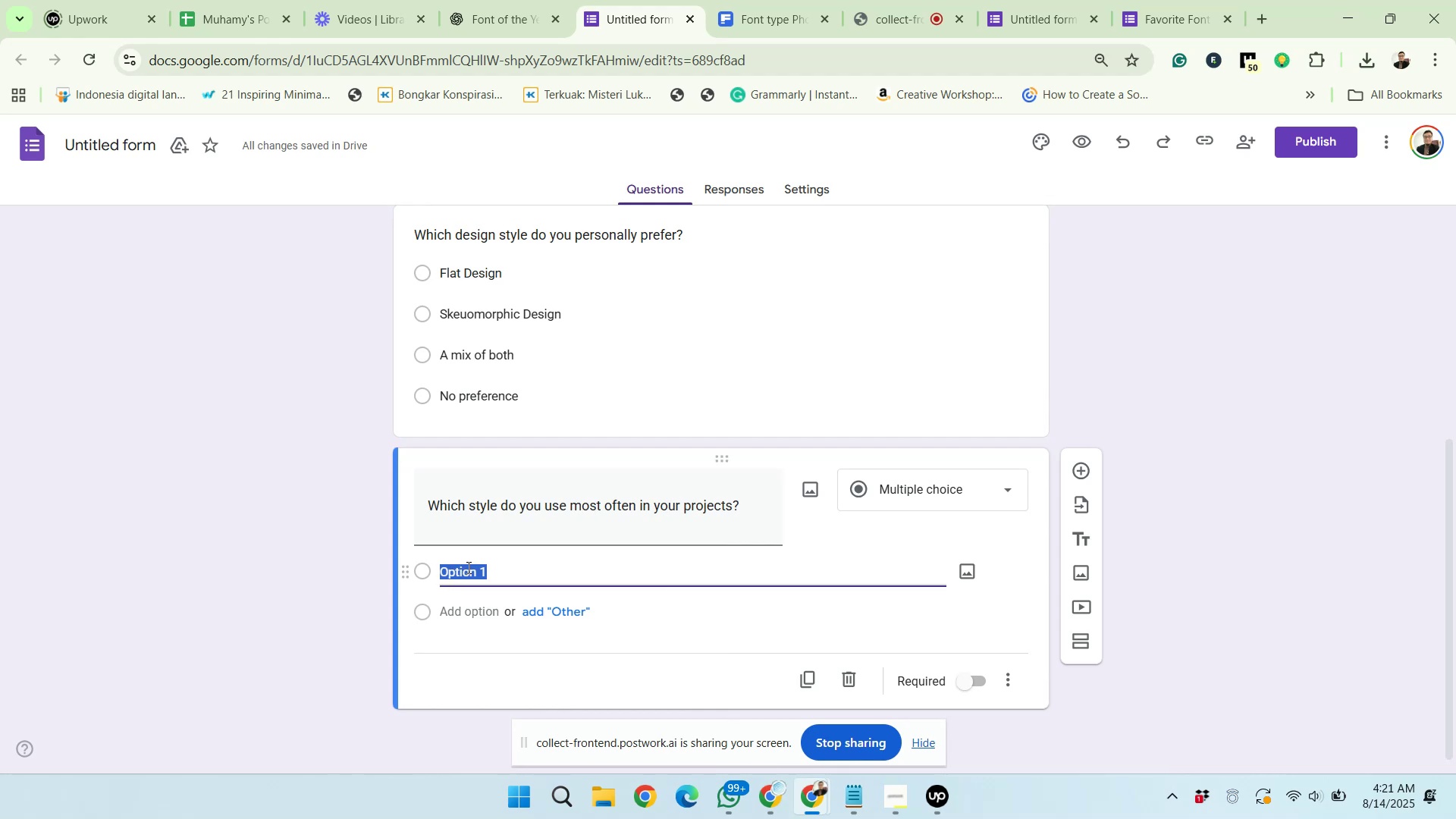 
right_click([467, 567])
 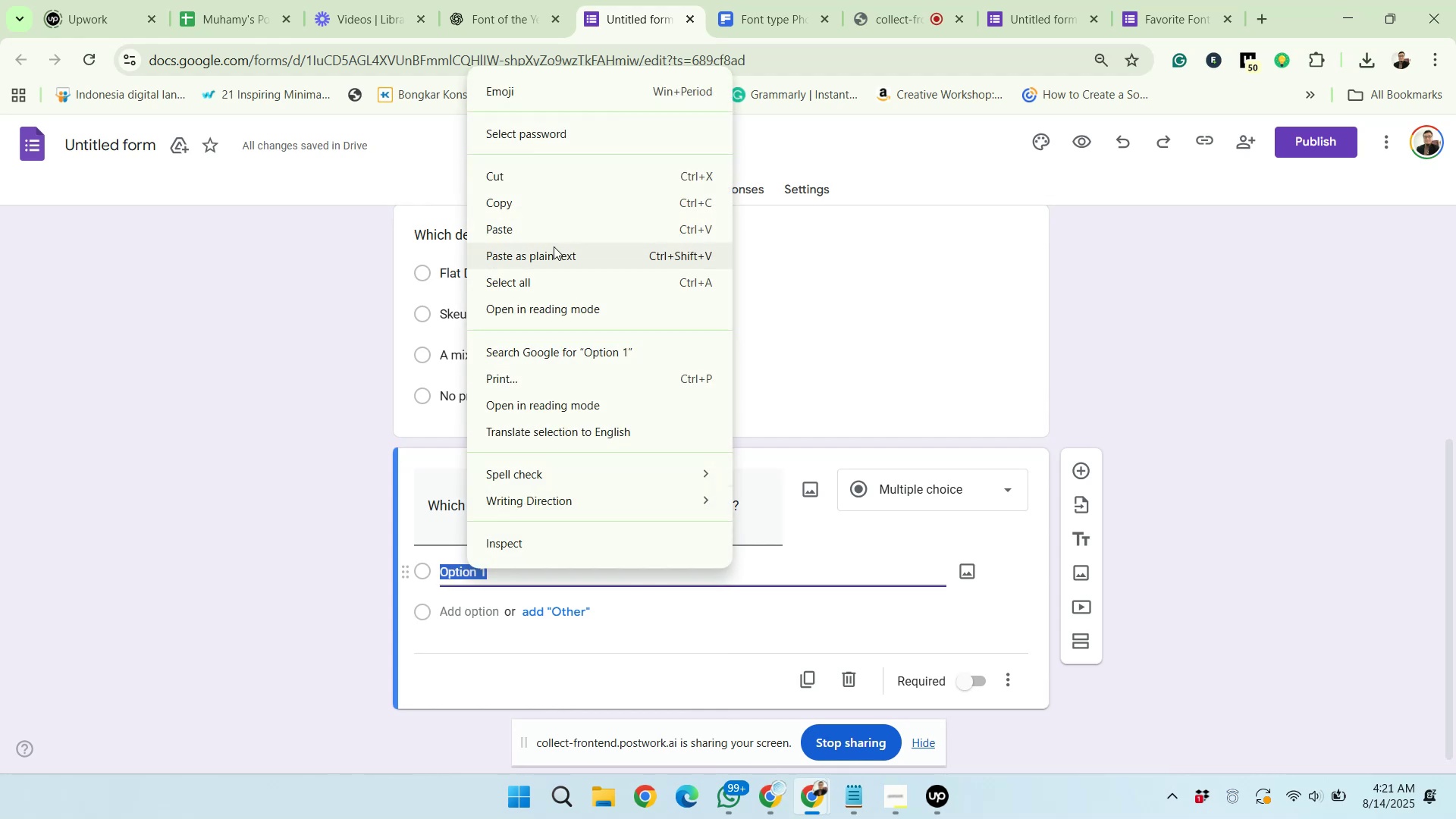 
left_click([551, 234])
 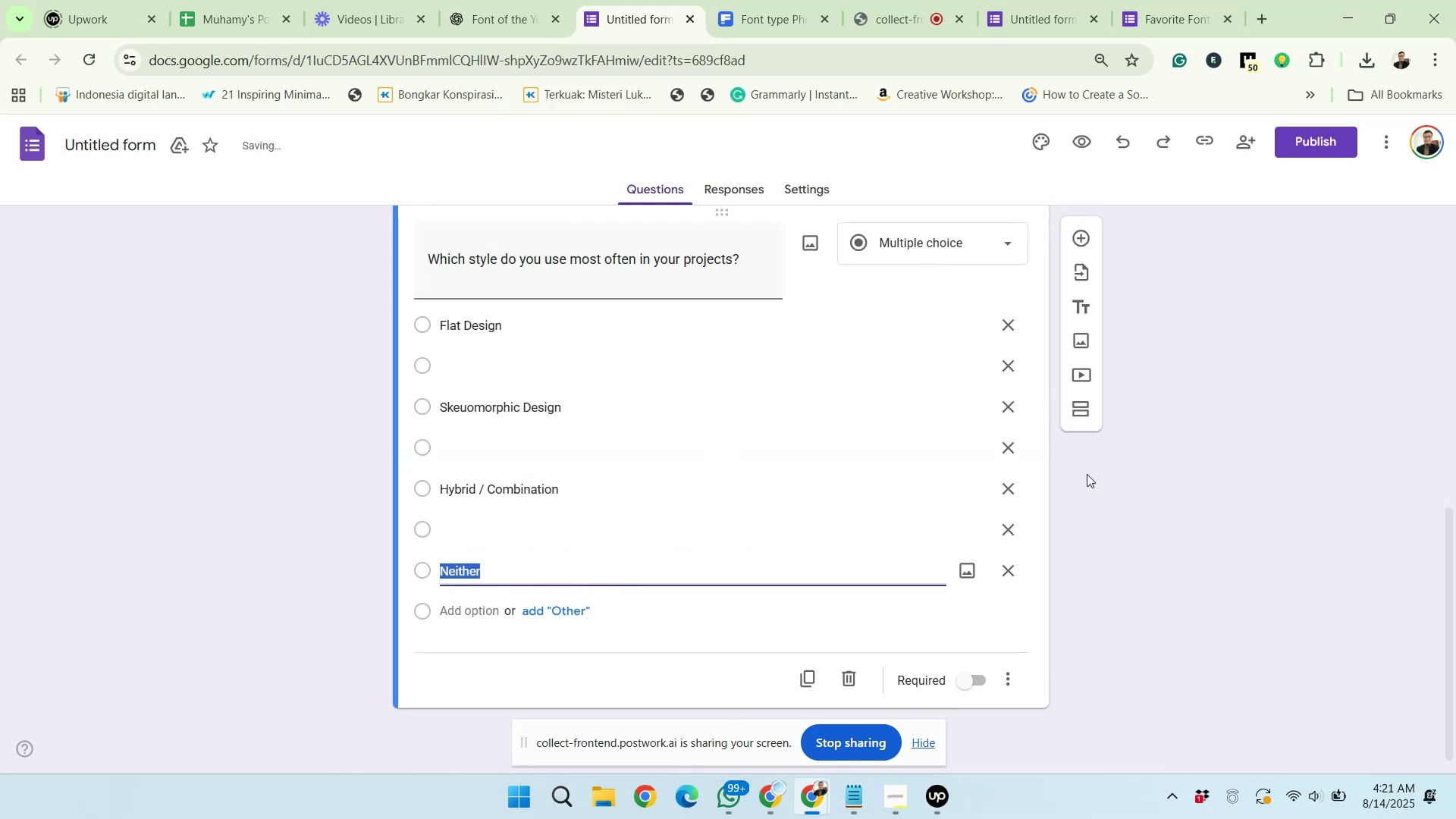 
left_click([1003, 360])
 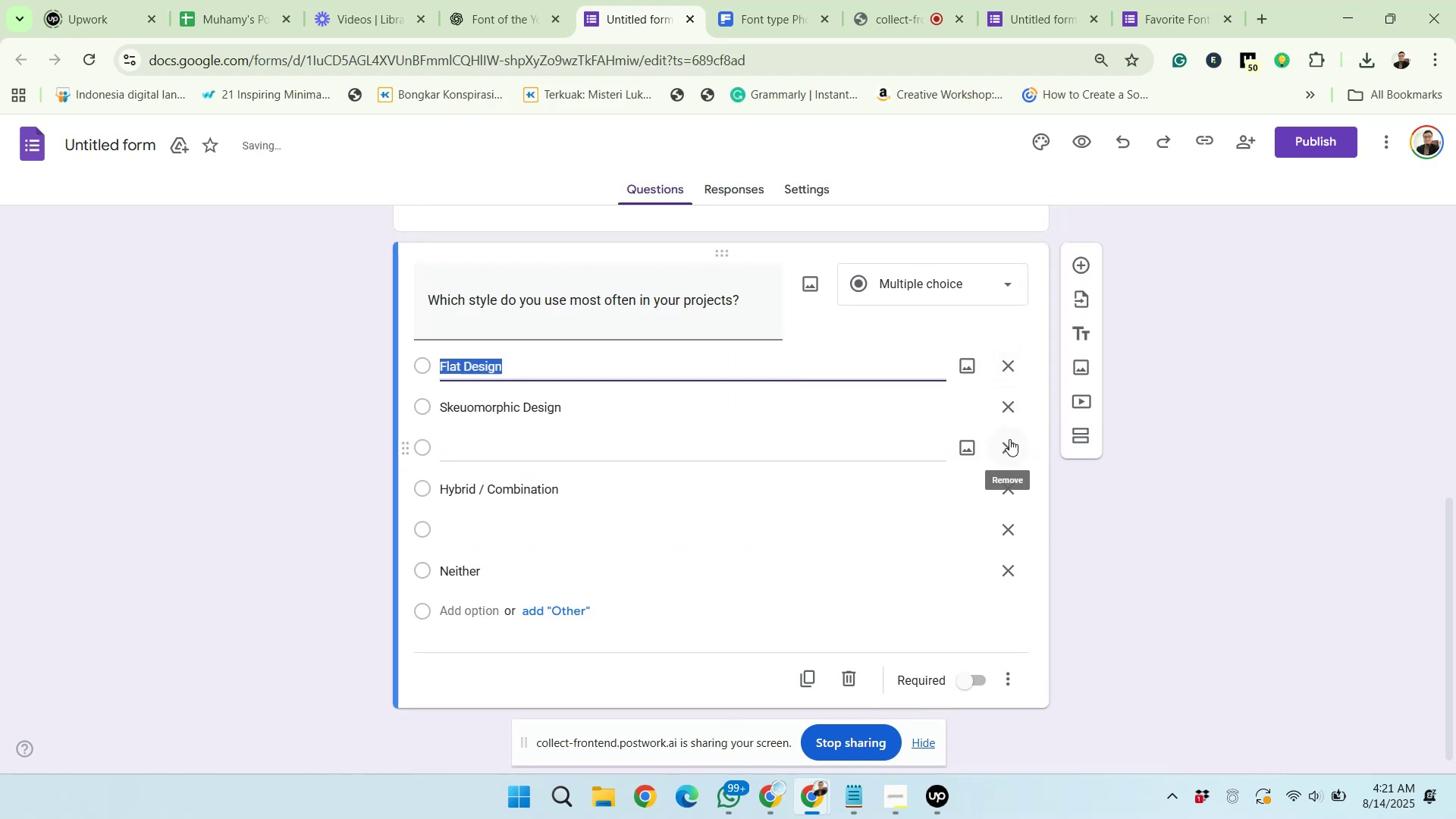 
left_click([1010, 447])
 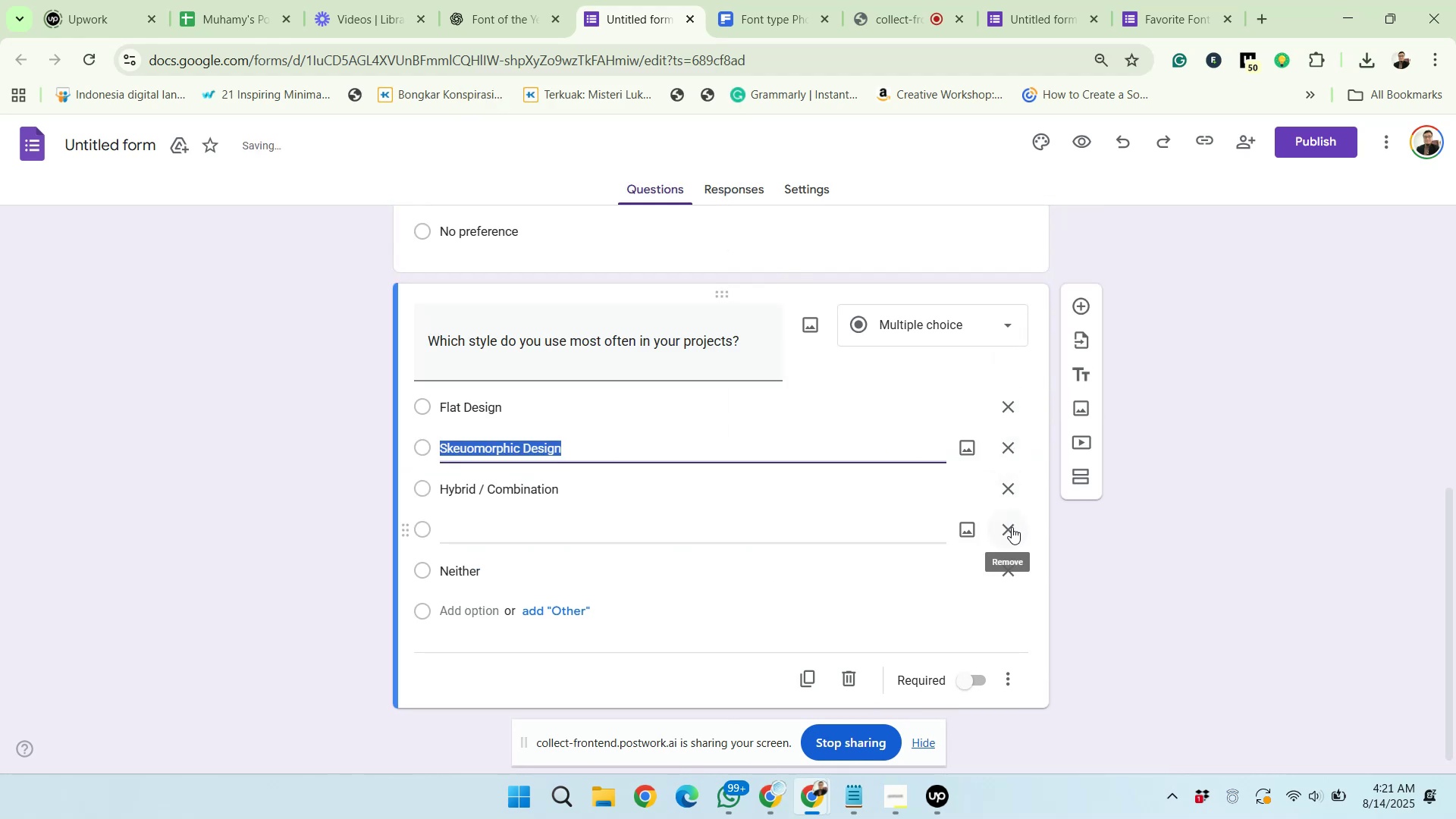 
left_click([1012, 528])
 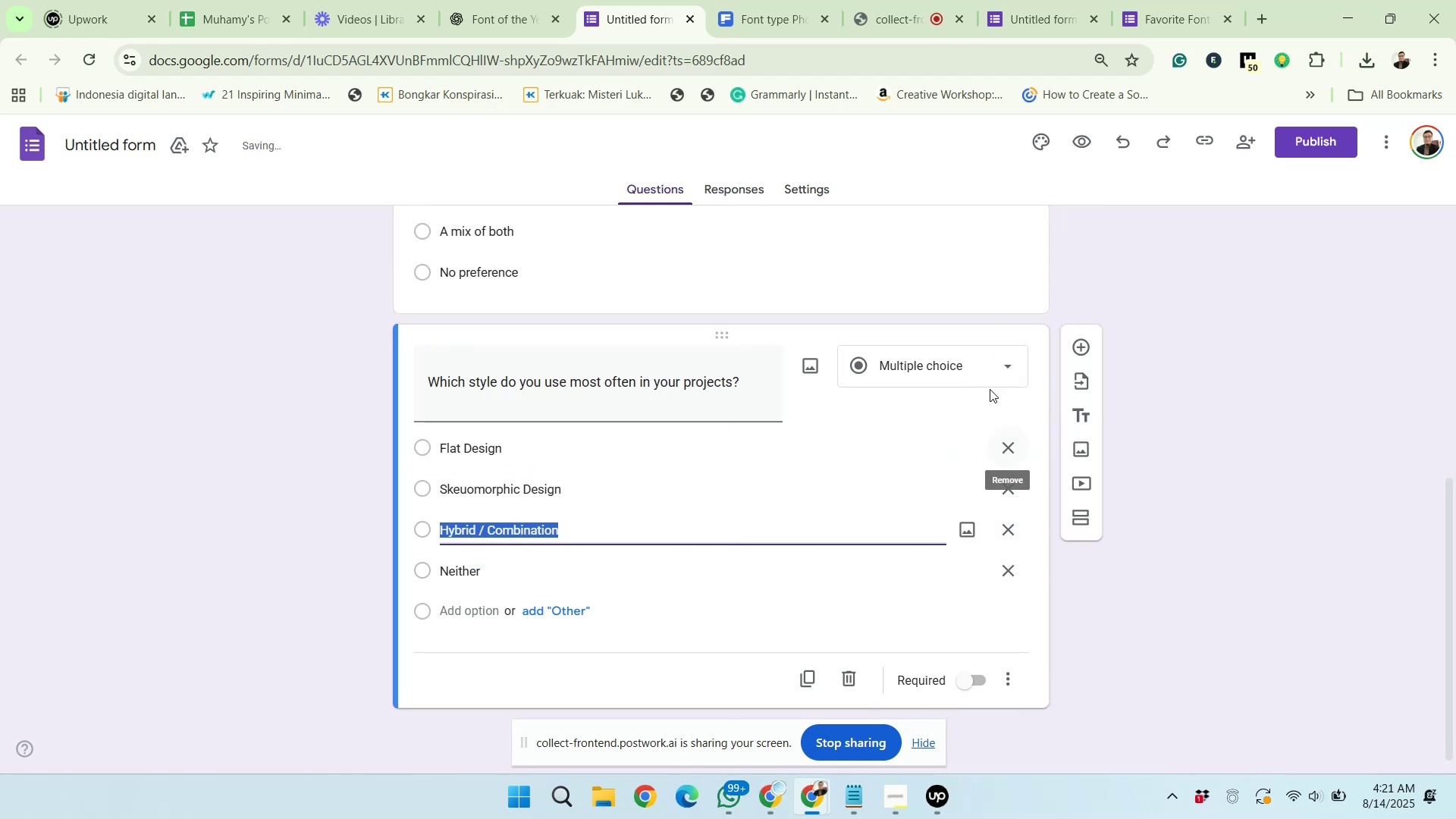 
left_click([980, 370])
 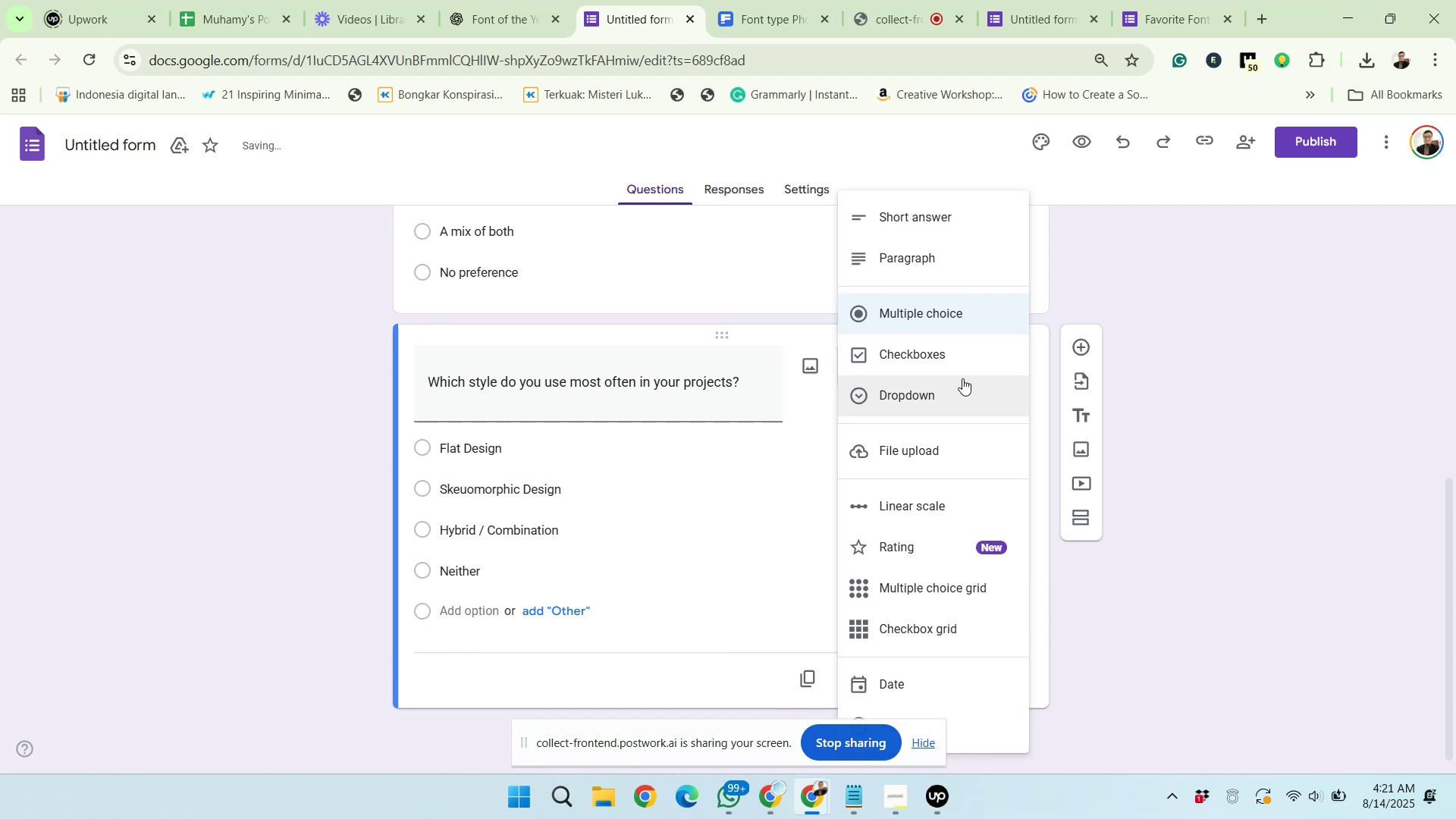 
left_click([959, 380])
 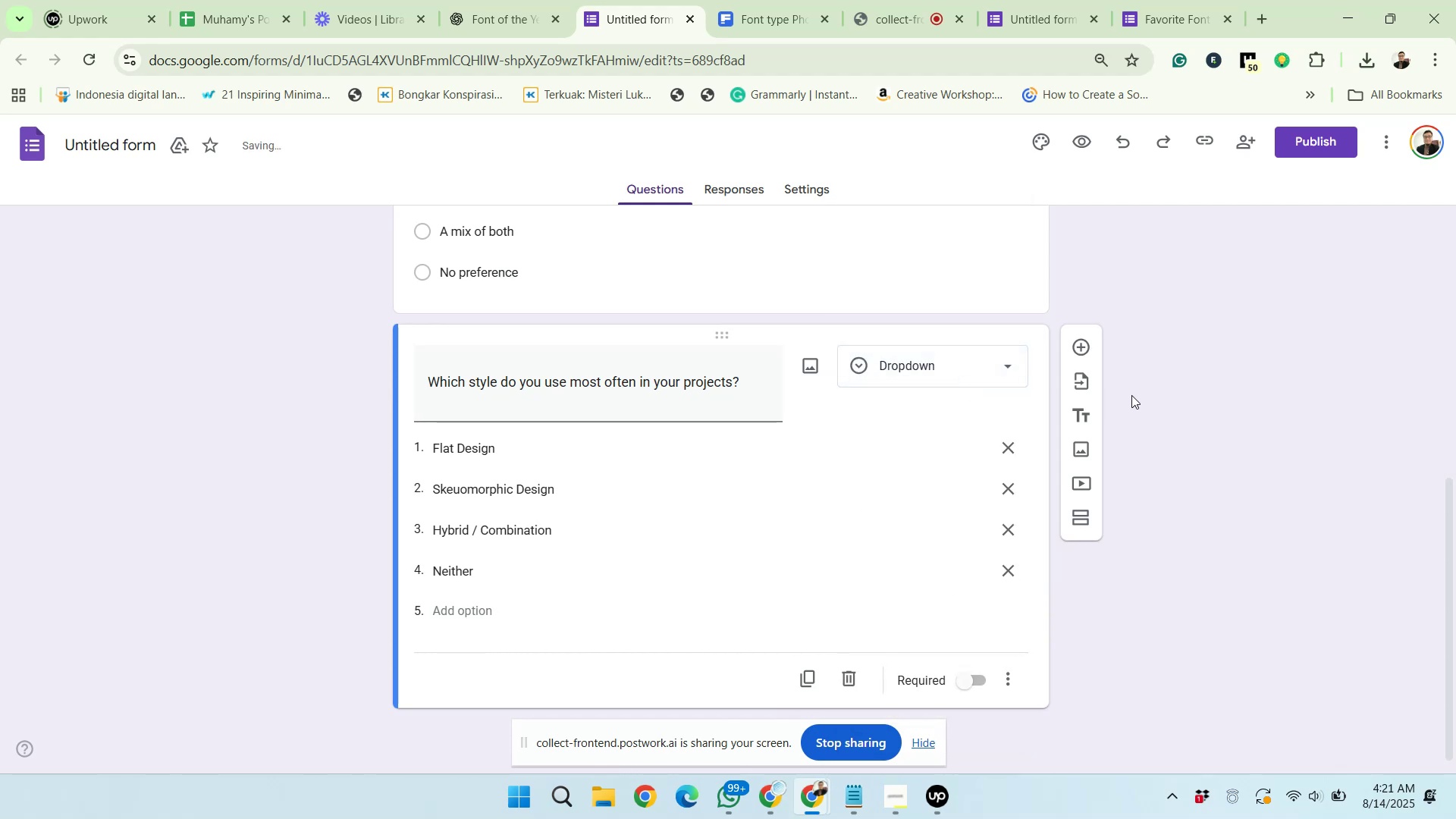 
left_click([1080, 342])
 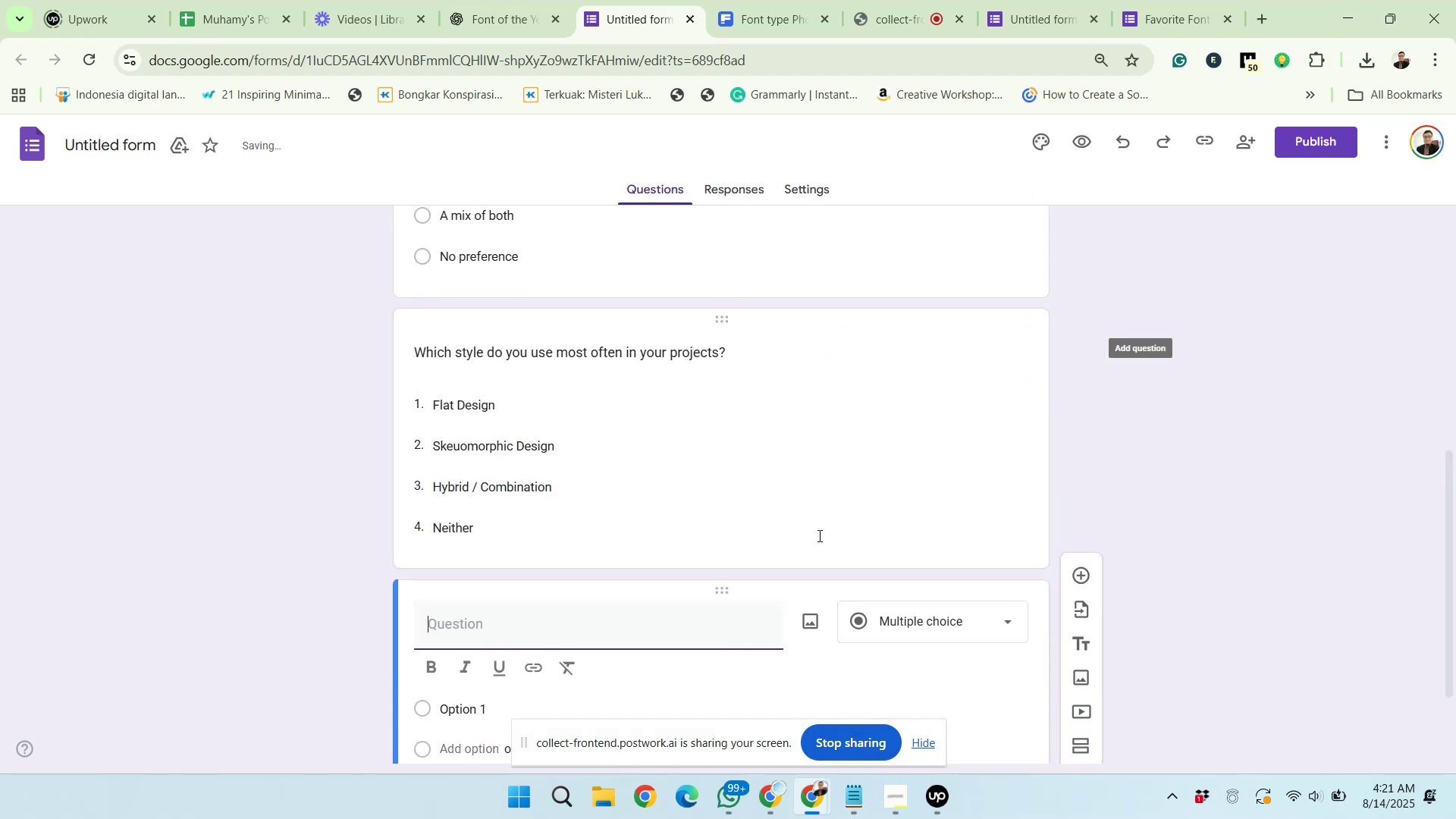 
scroll: coordinate [730, 396], scroll_direction: down, amount: 2.0
 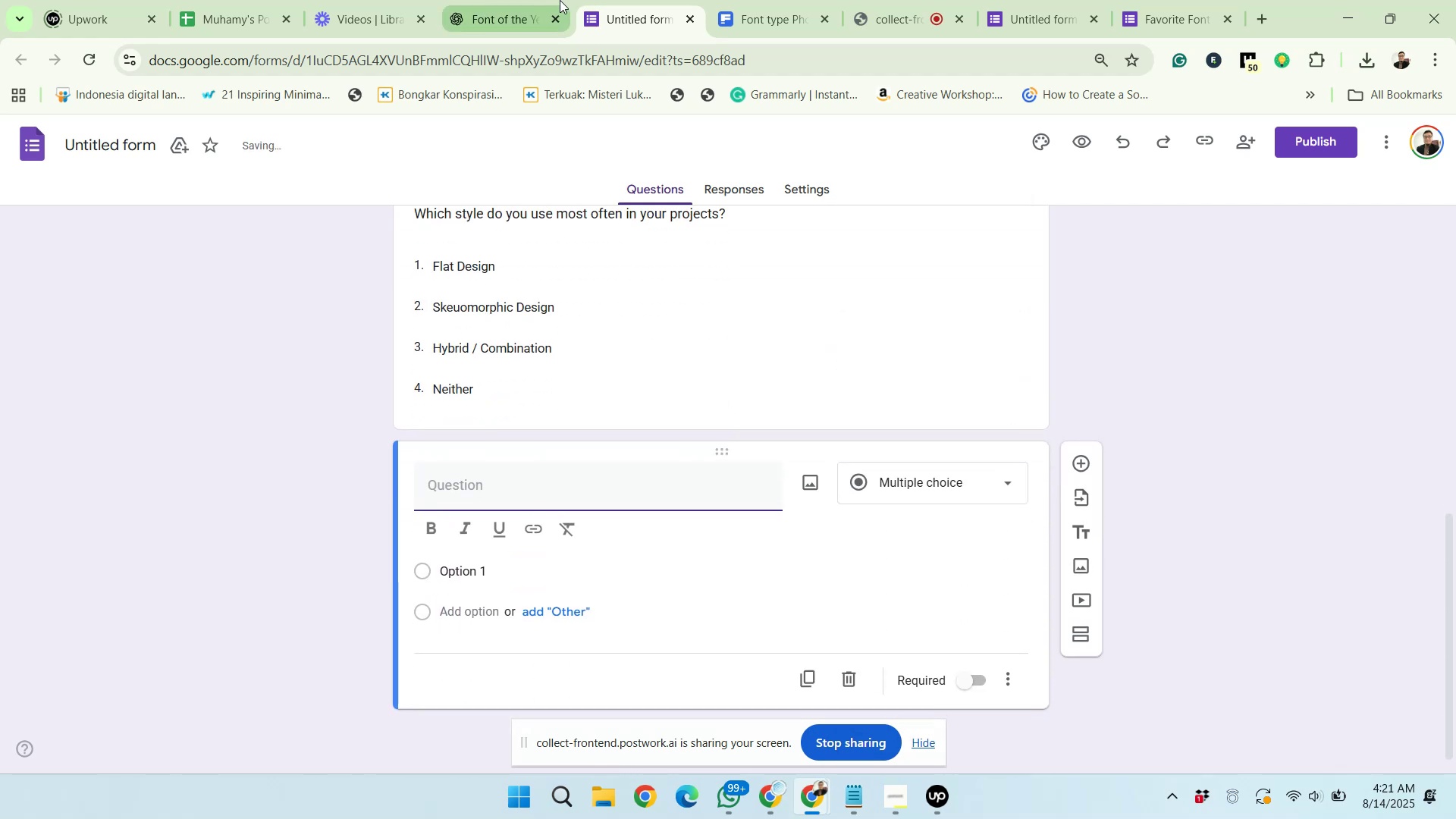 
left_click([528, 0])
 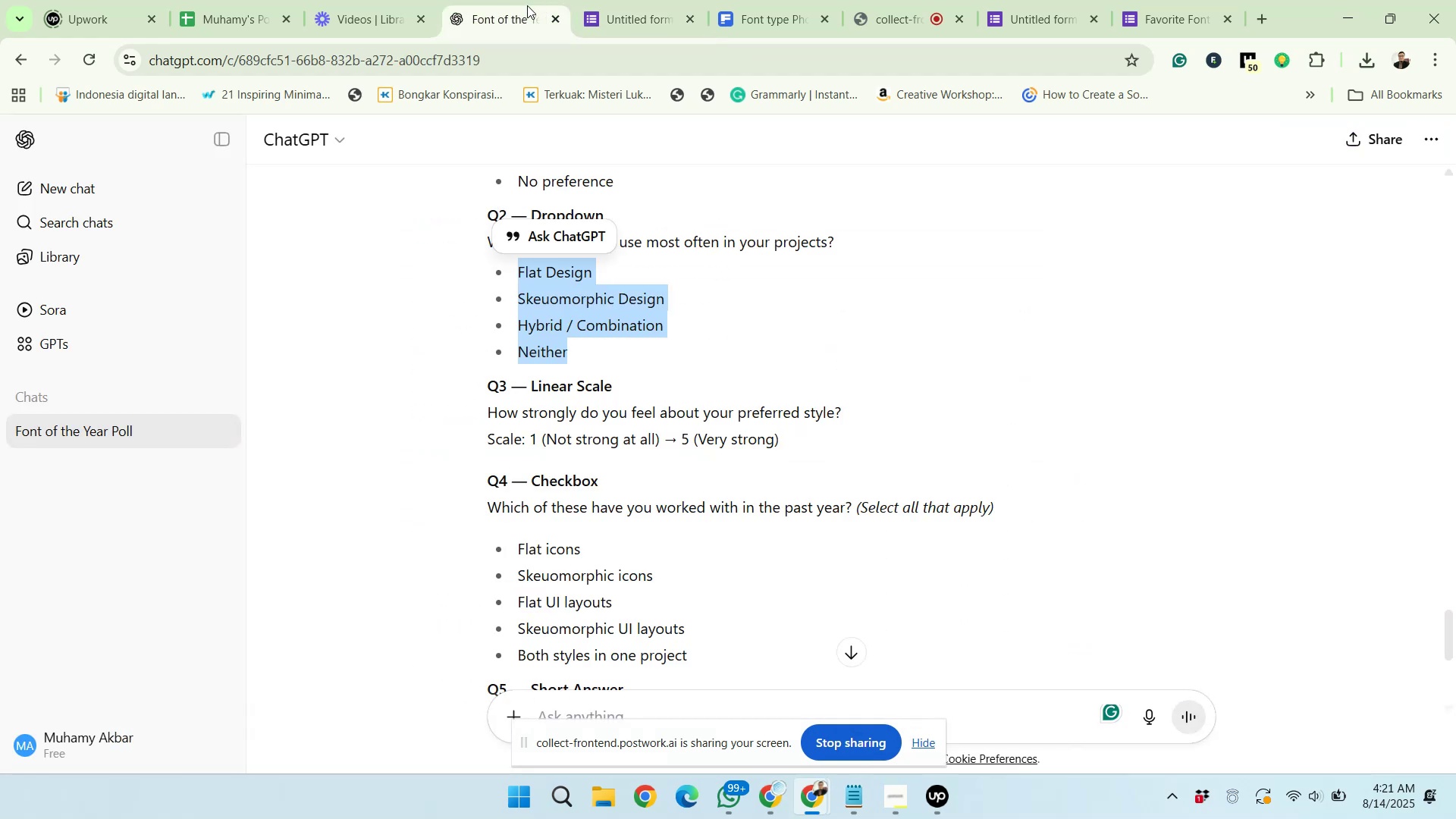 
scroll: coordinate [471, 445], scroll_direction: down, amount: 2.0
 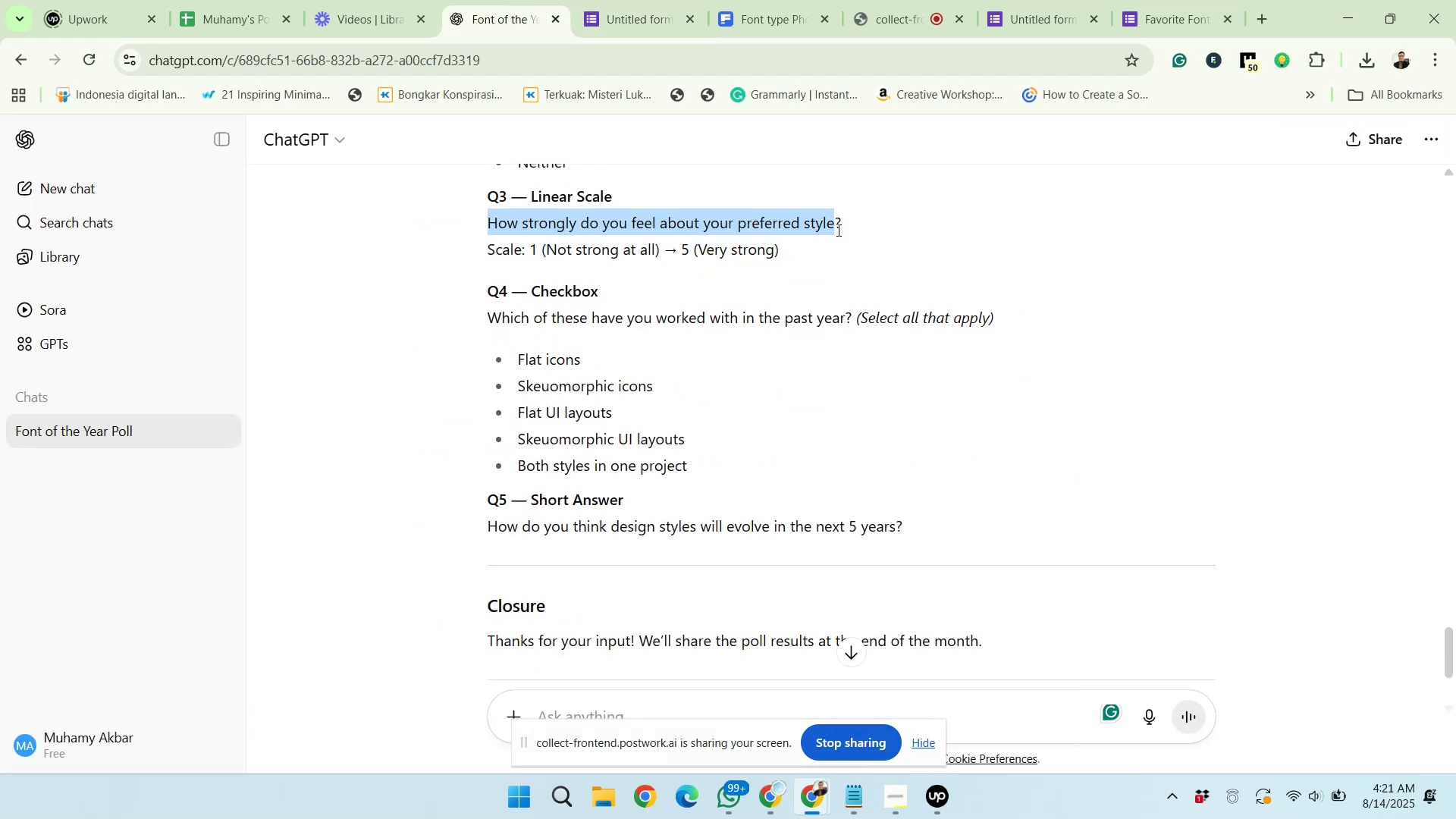 
left_click([841, 227])
 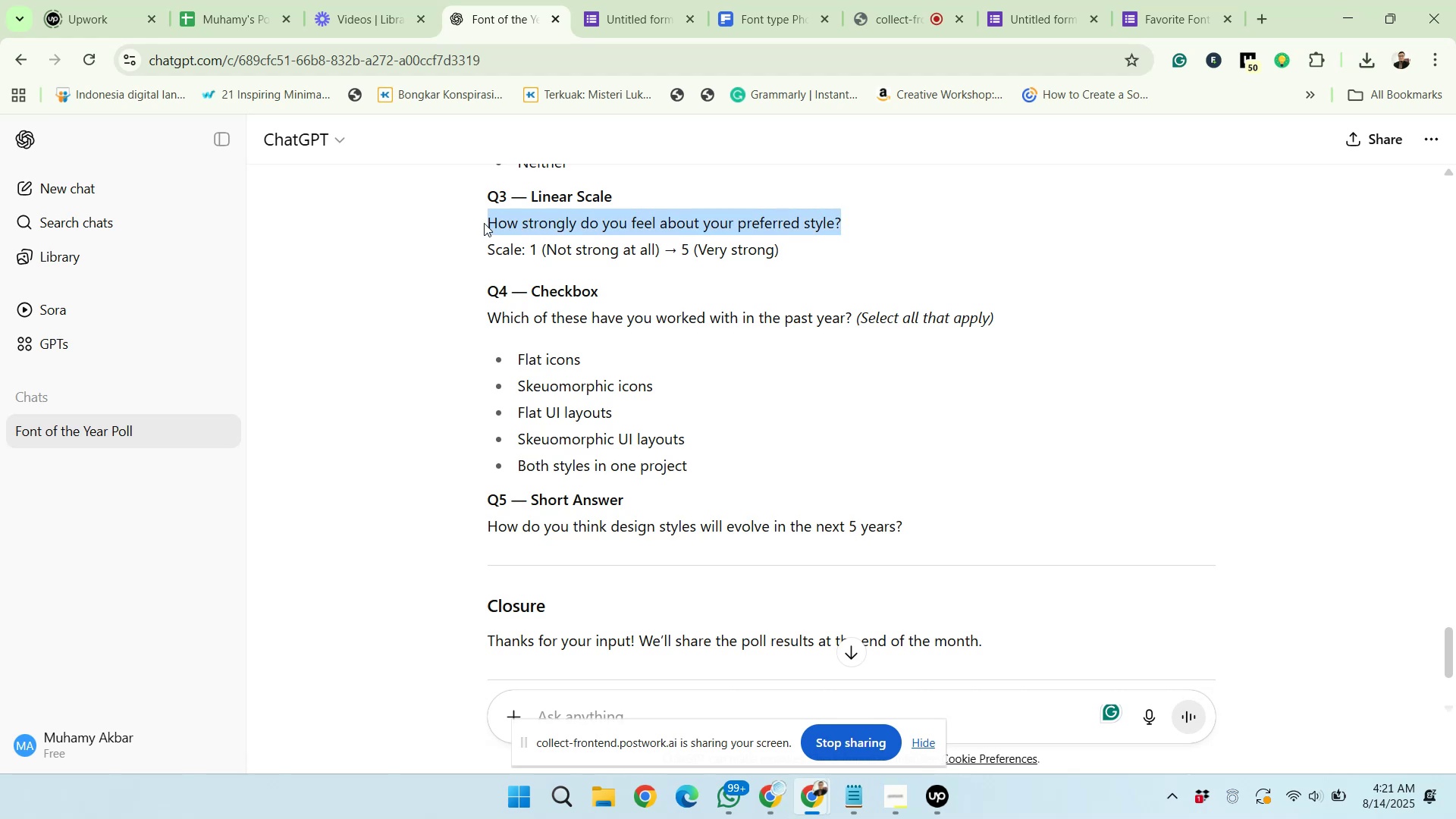 
right_click([494, 223])
 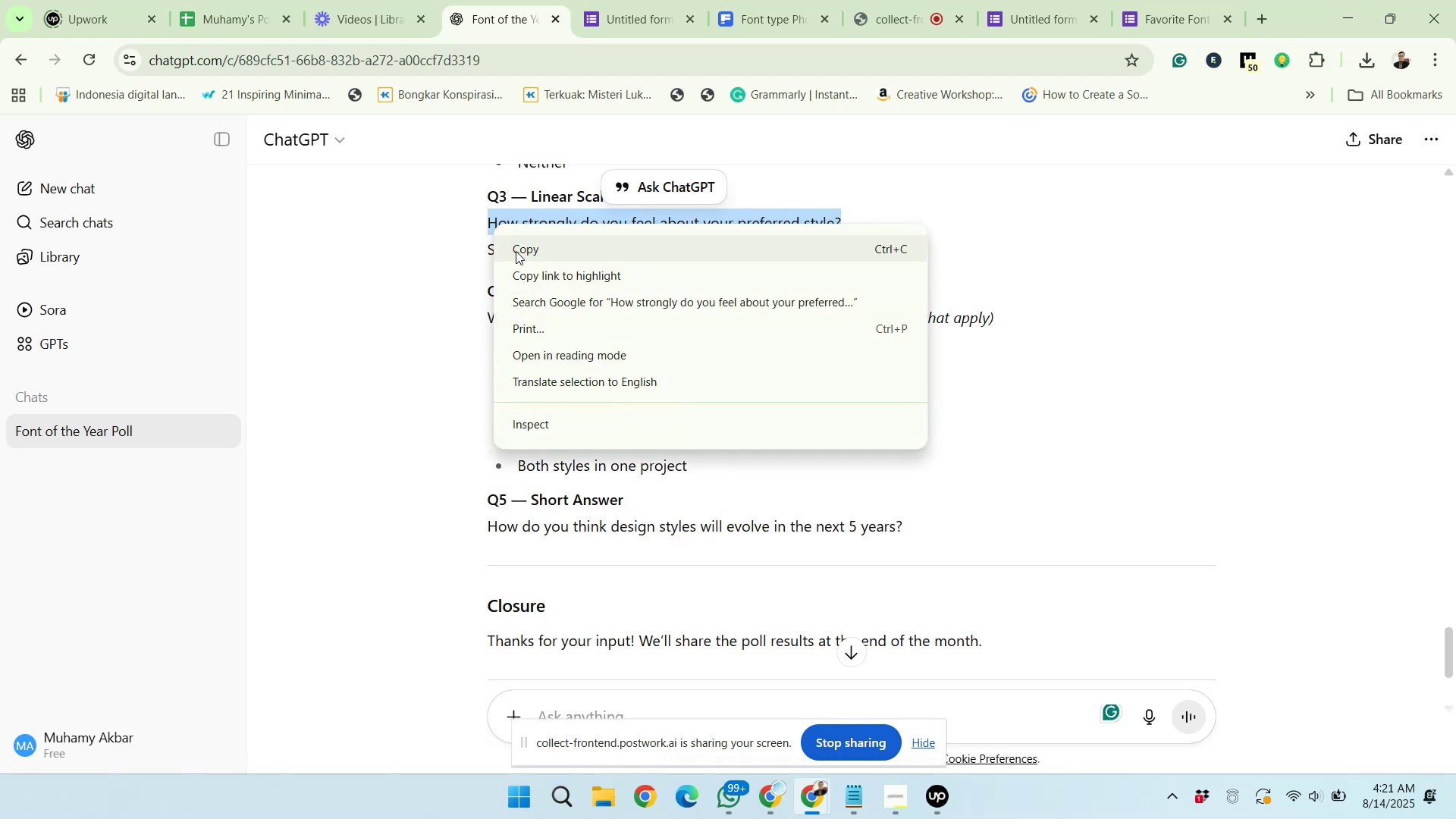 
left_click([516, 251])
 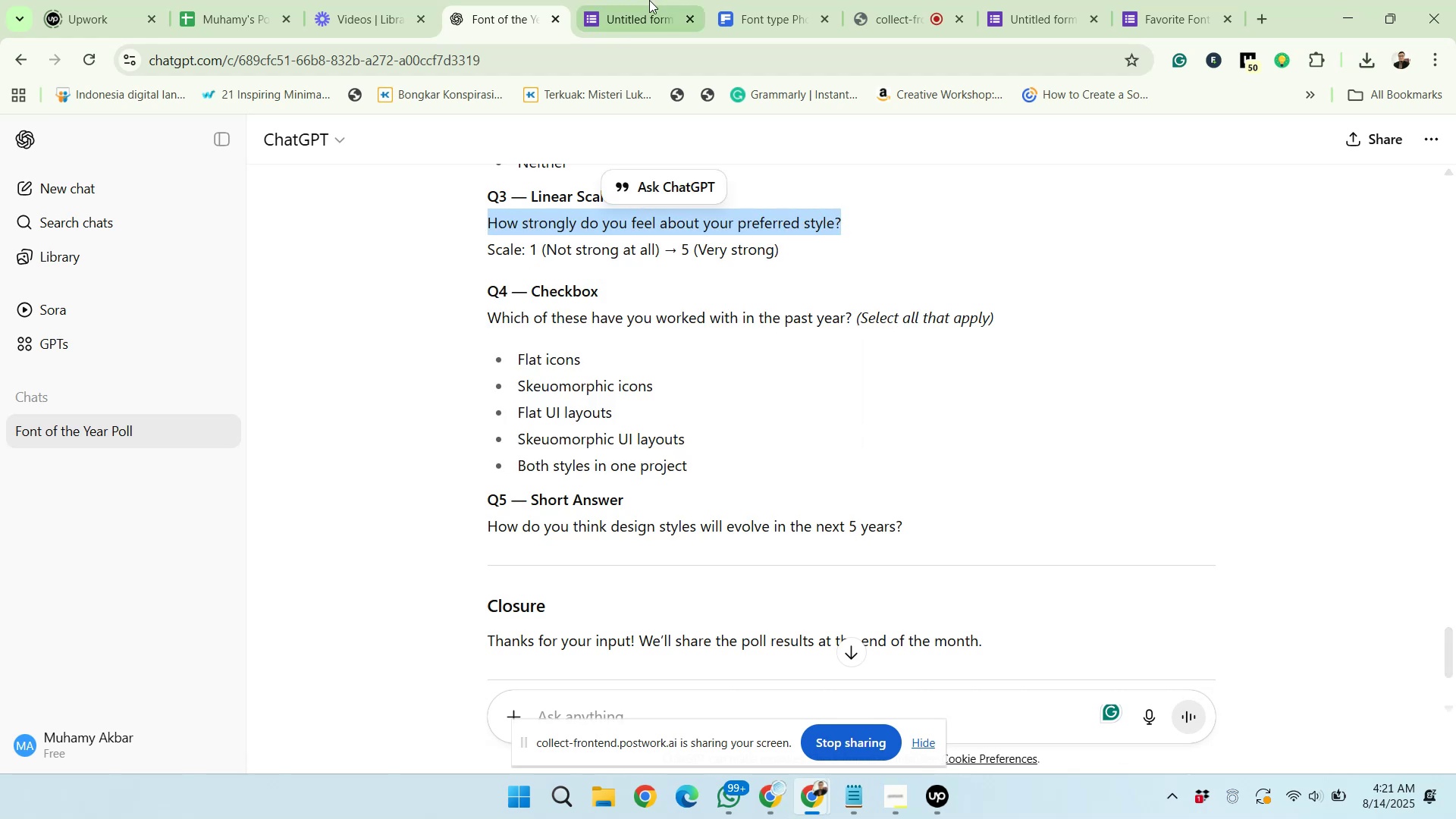 
left_click([649, 0])
 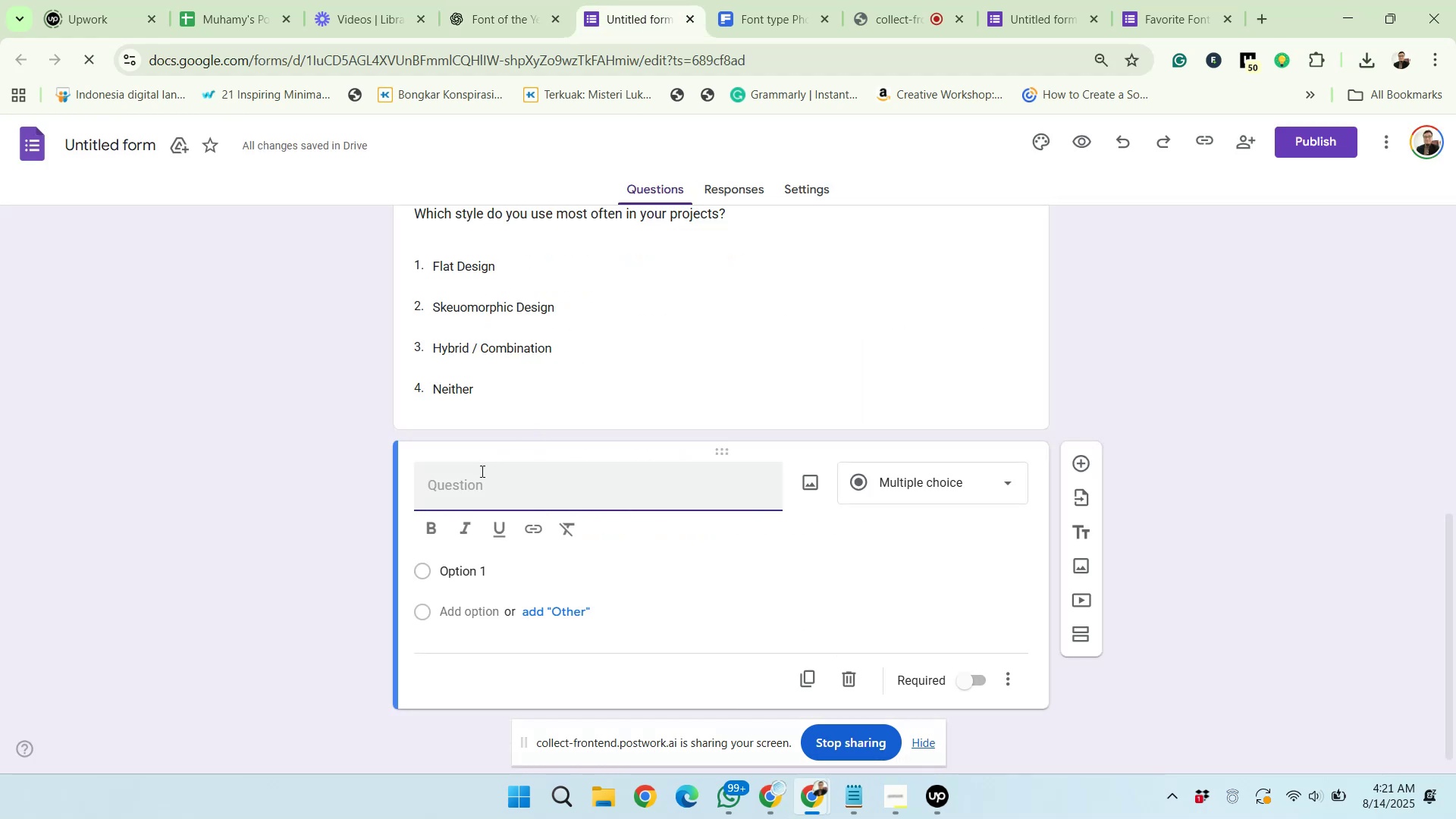 
right_click([472, 479])
 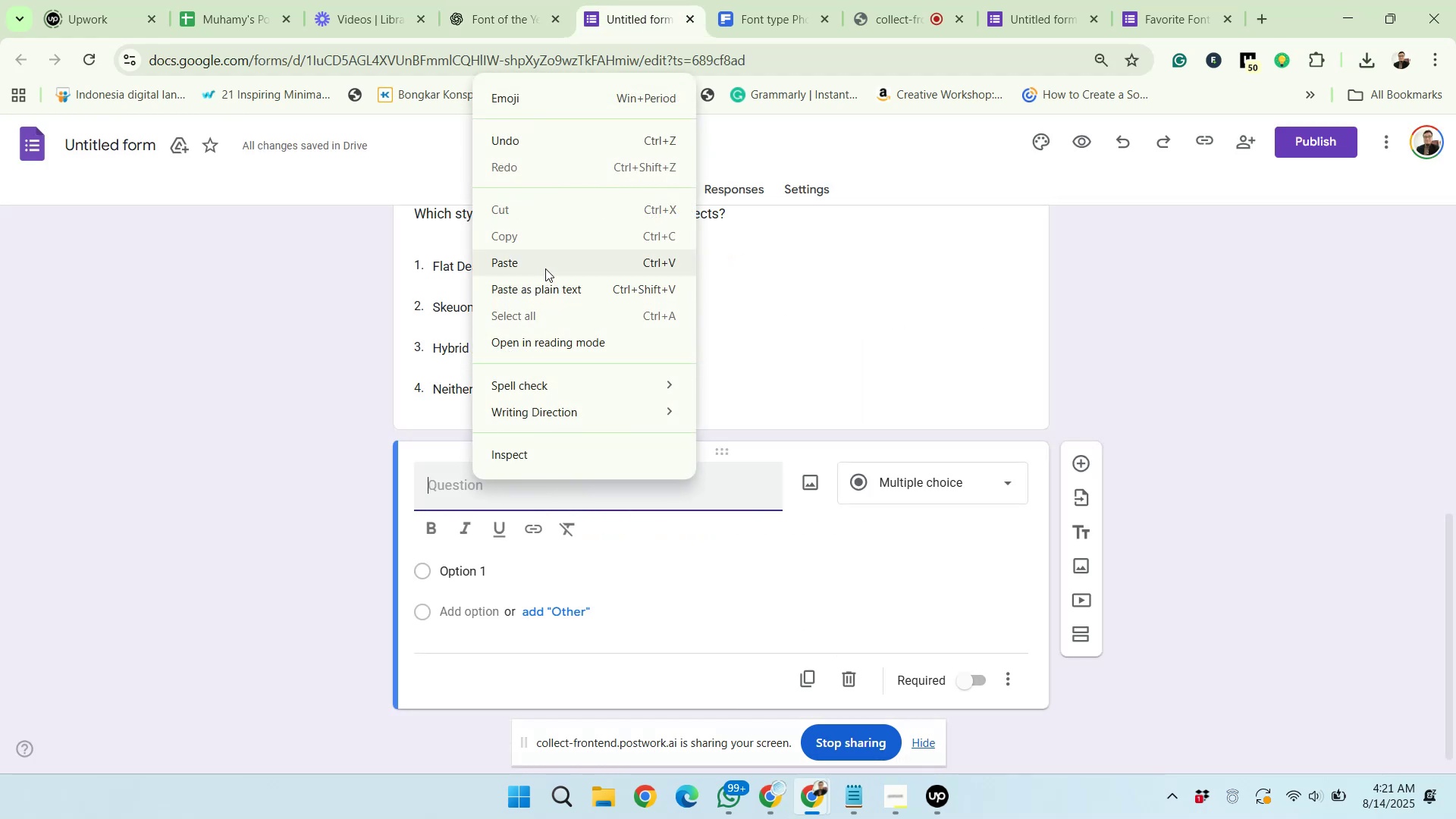 
left_click([544, 267])
 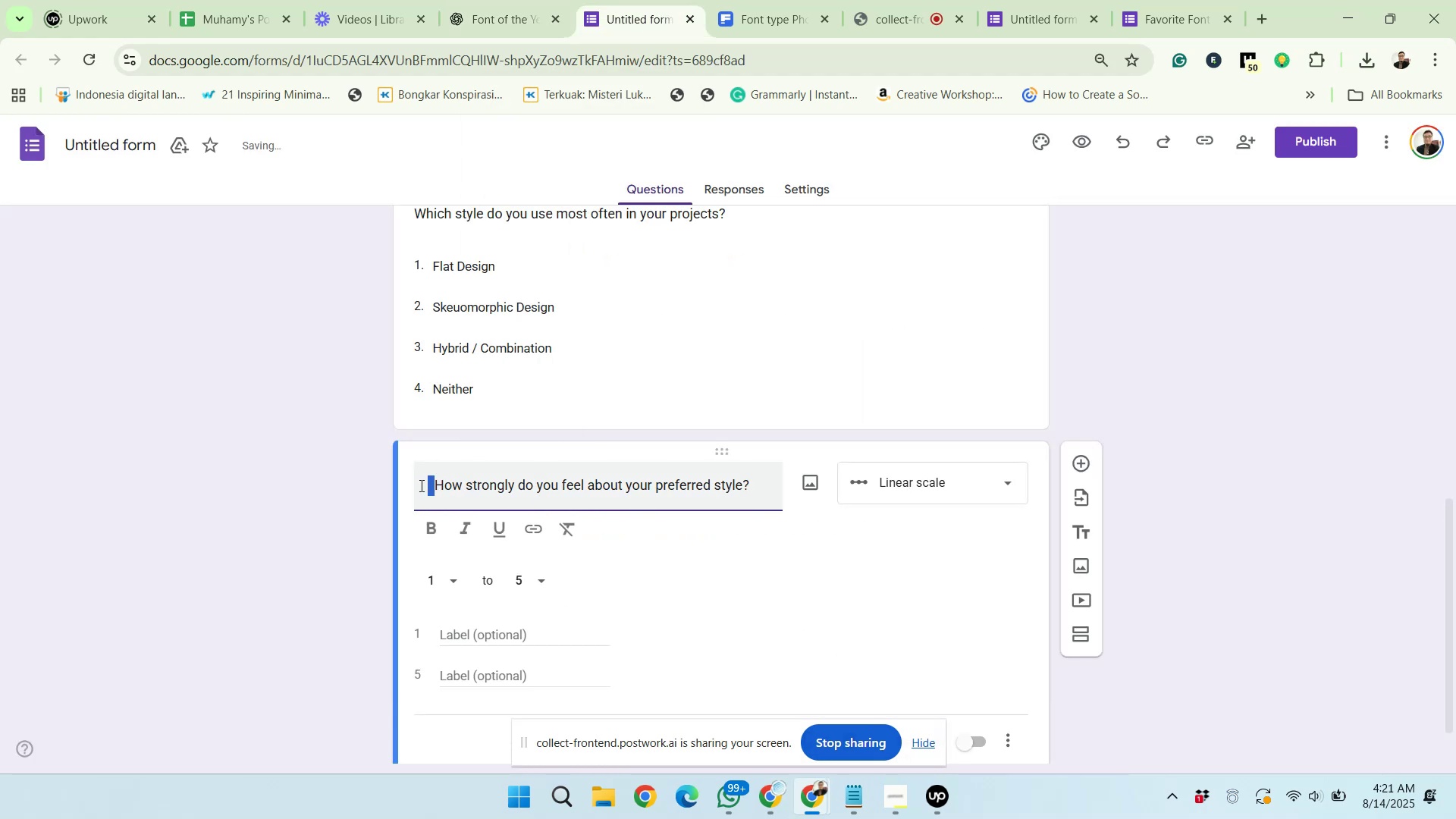 
key(Backspace)
 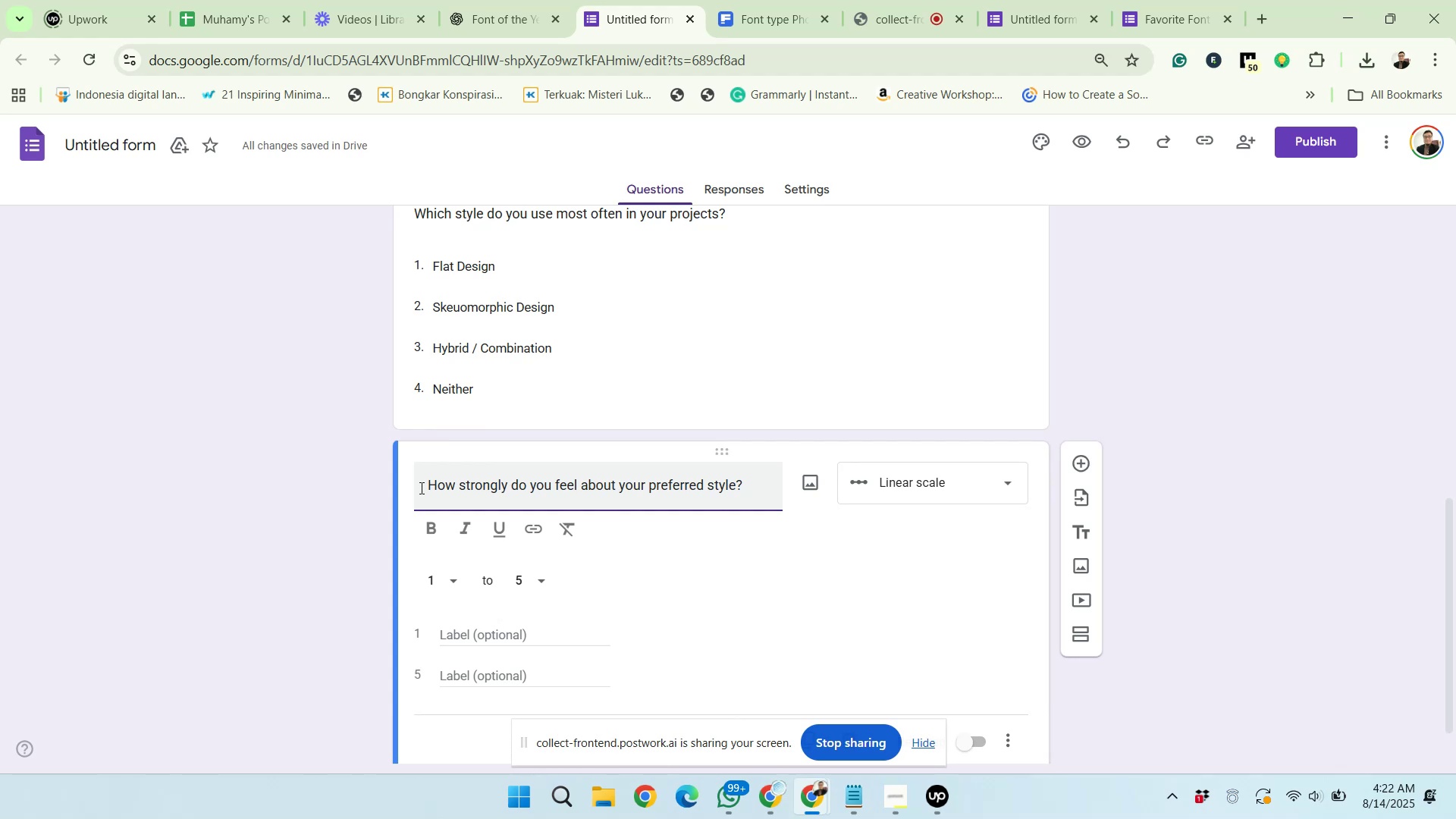 
wait(15.29)
 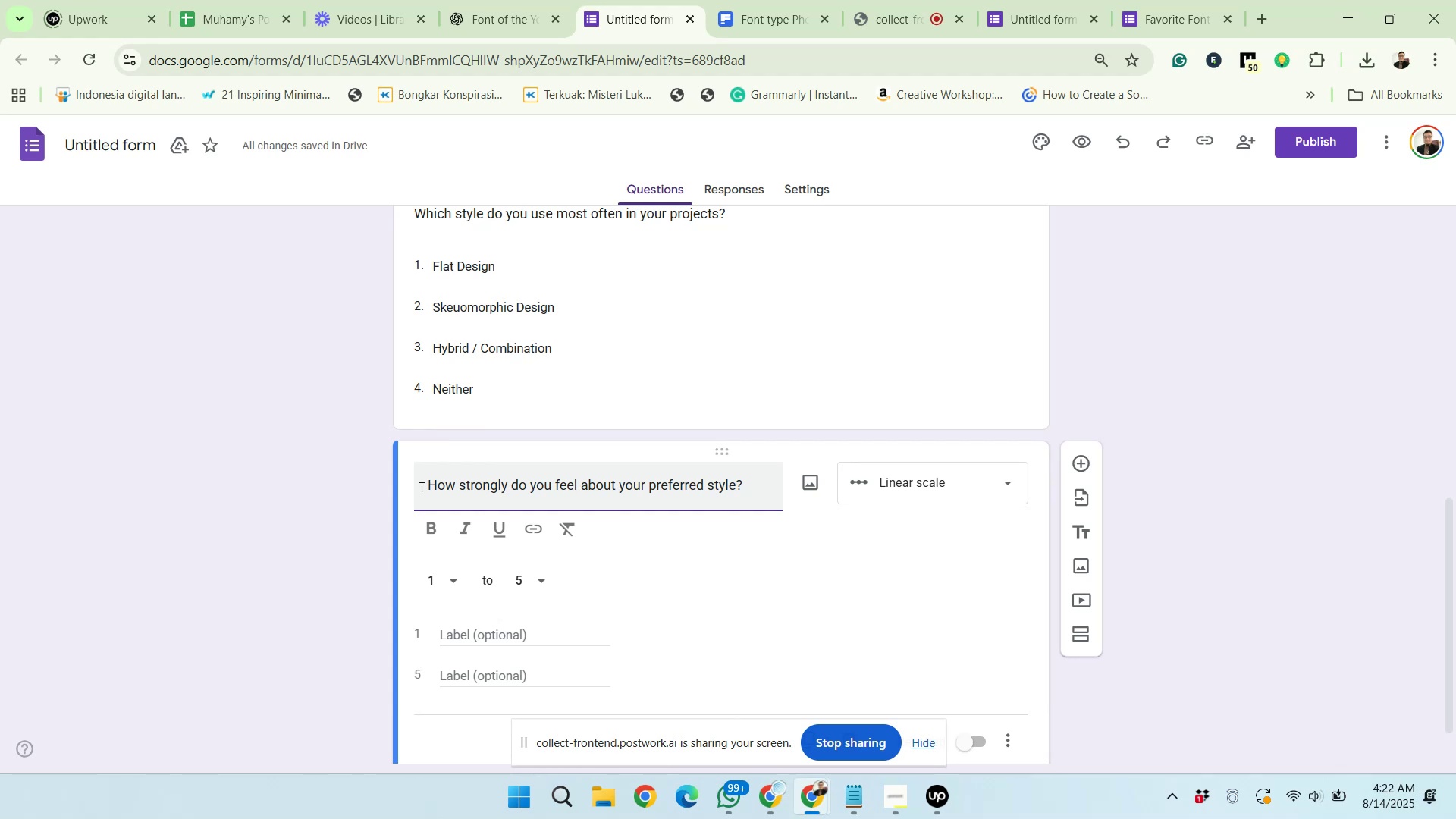 
scroll: coordinate [422, 482], scroll_direction: down, amount: 2.0
 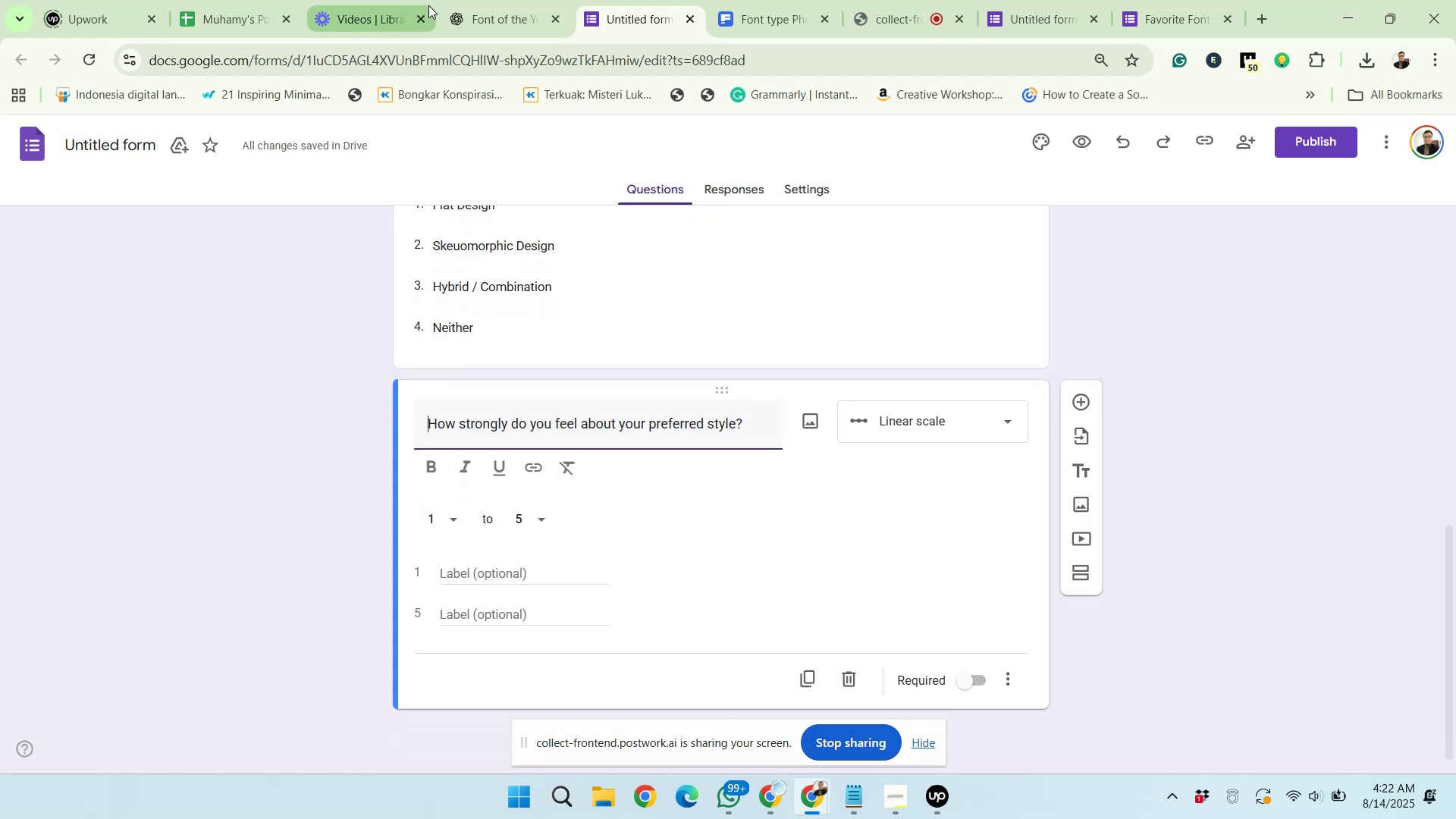 
left_click([470, 0])
 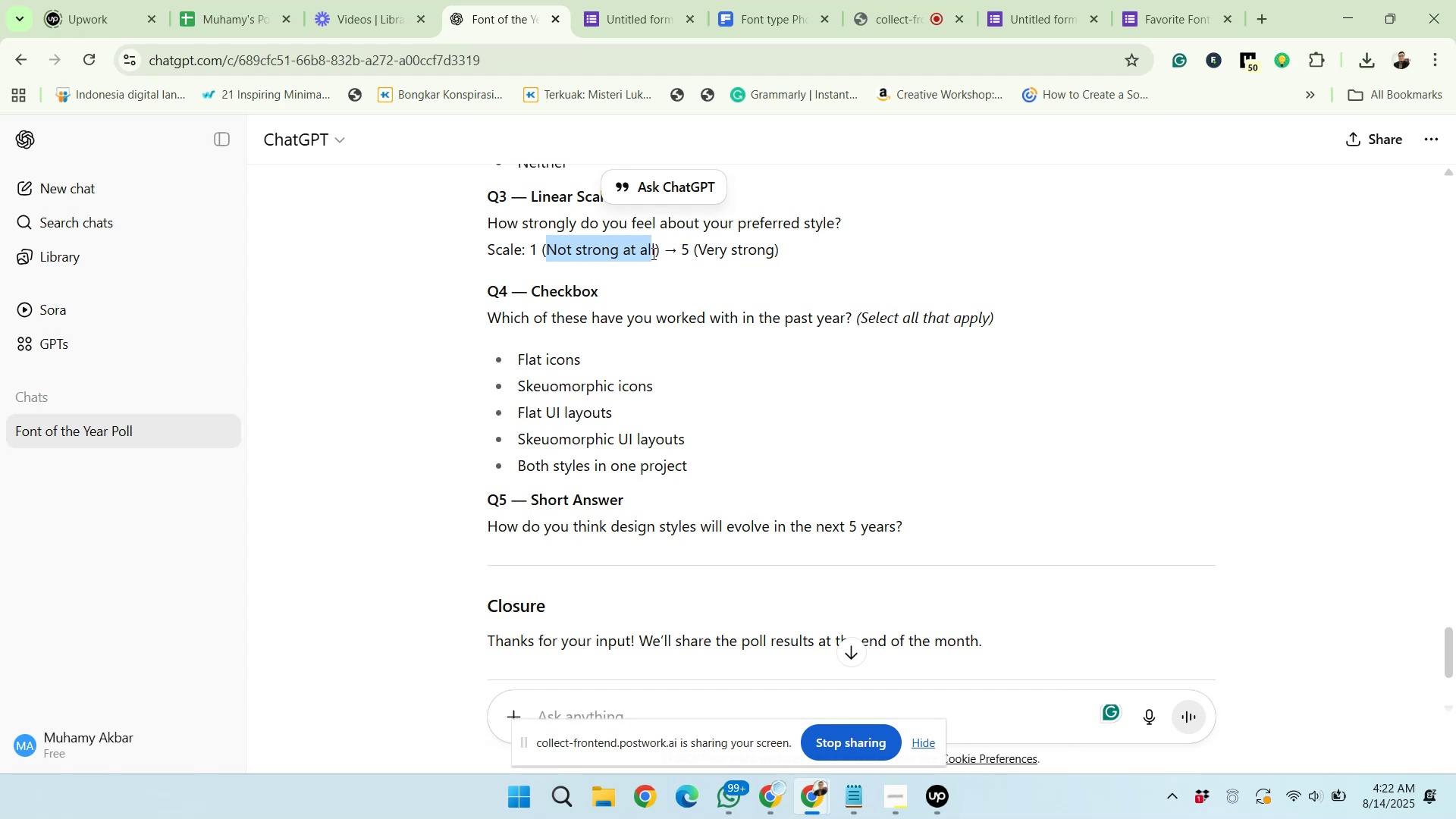 
wait(8.81)
 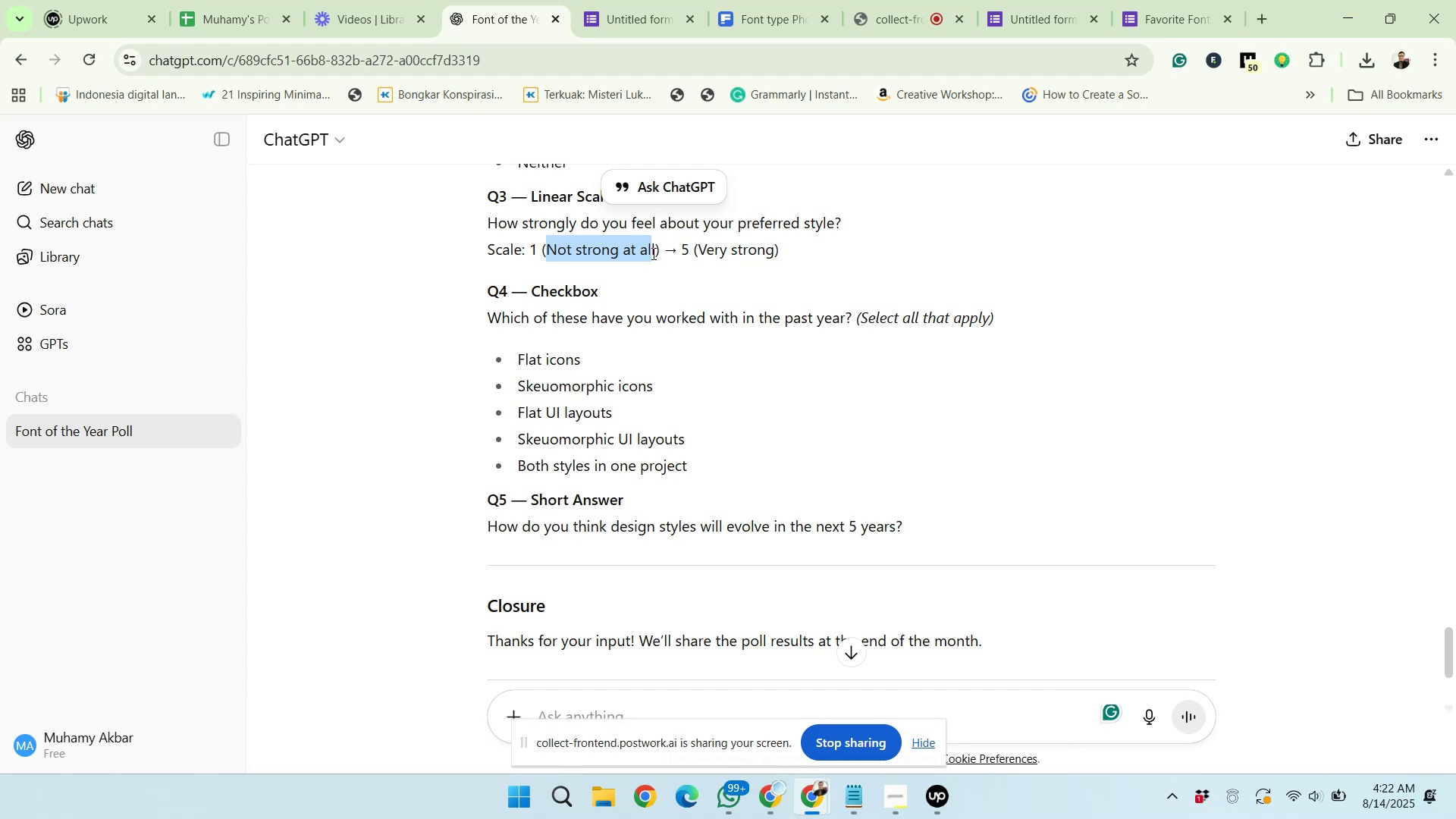 
right_click([628, 249])
 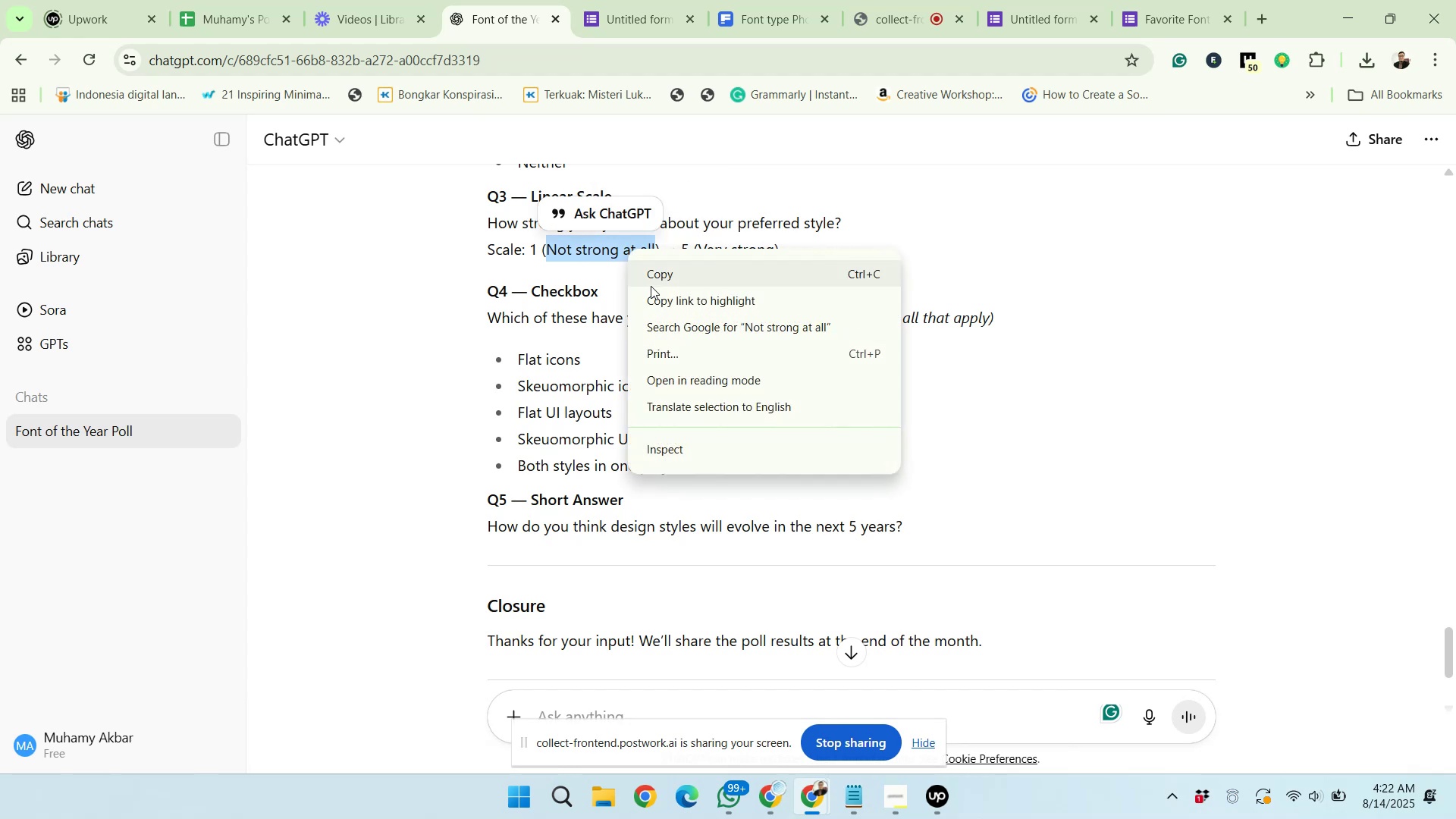 
left_click([651, 280])
 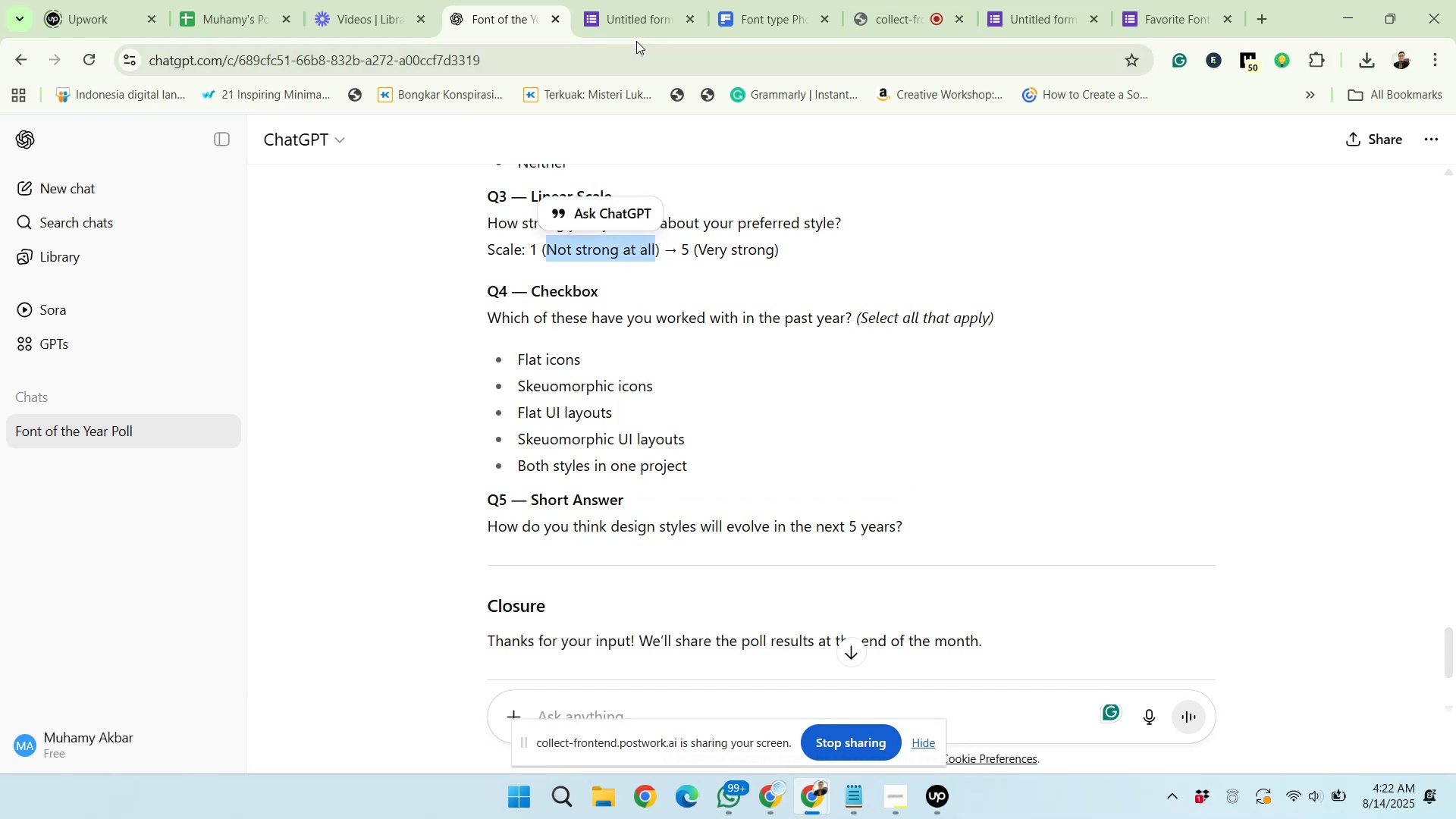 
left_click([633, 27])
 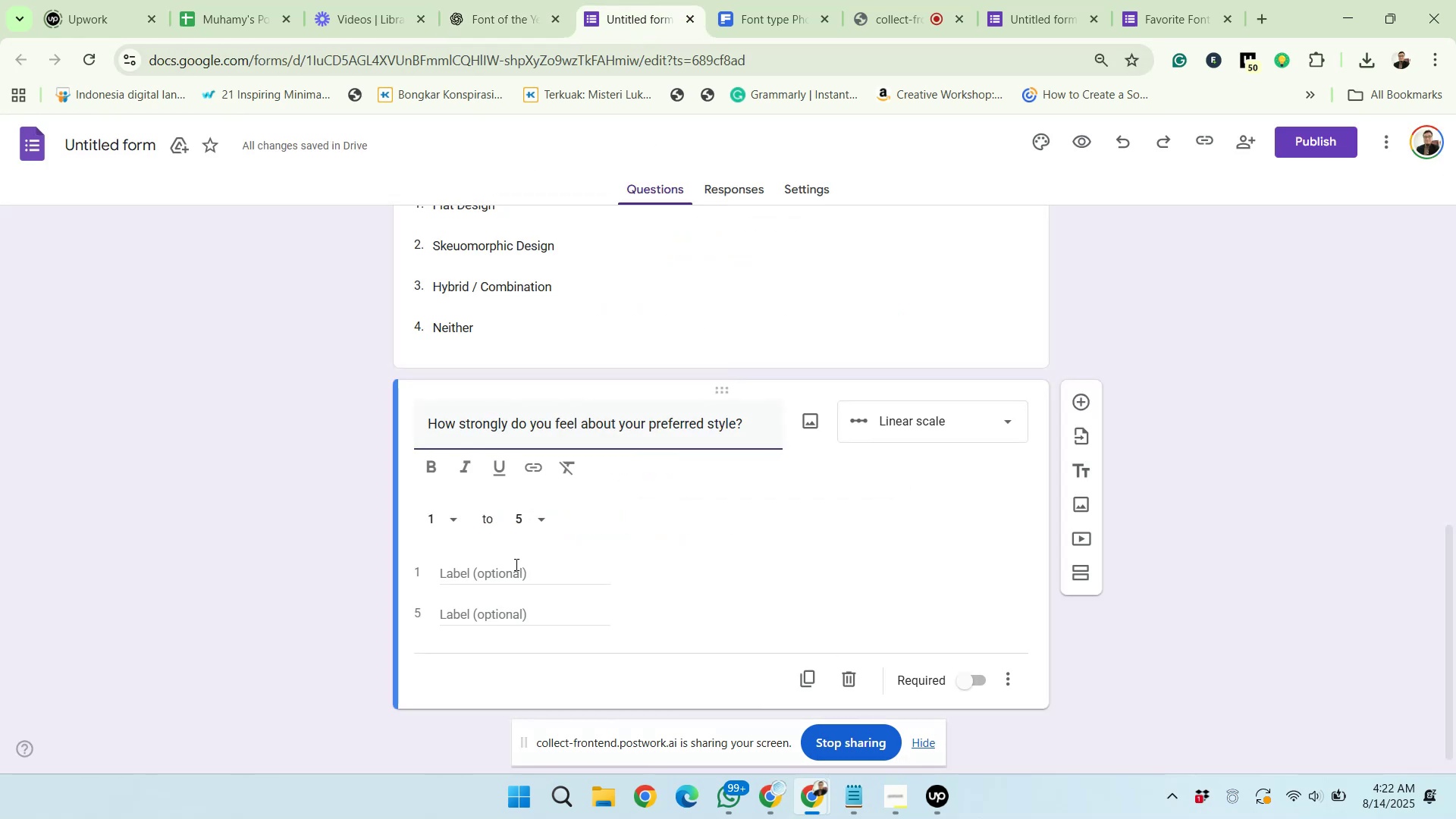 
right_click([510, 573])
 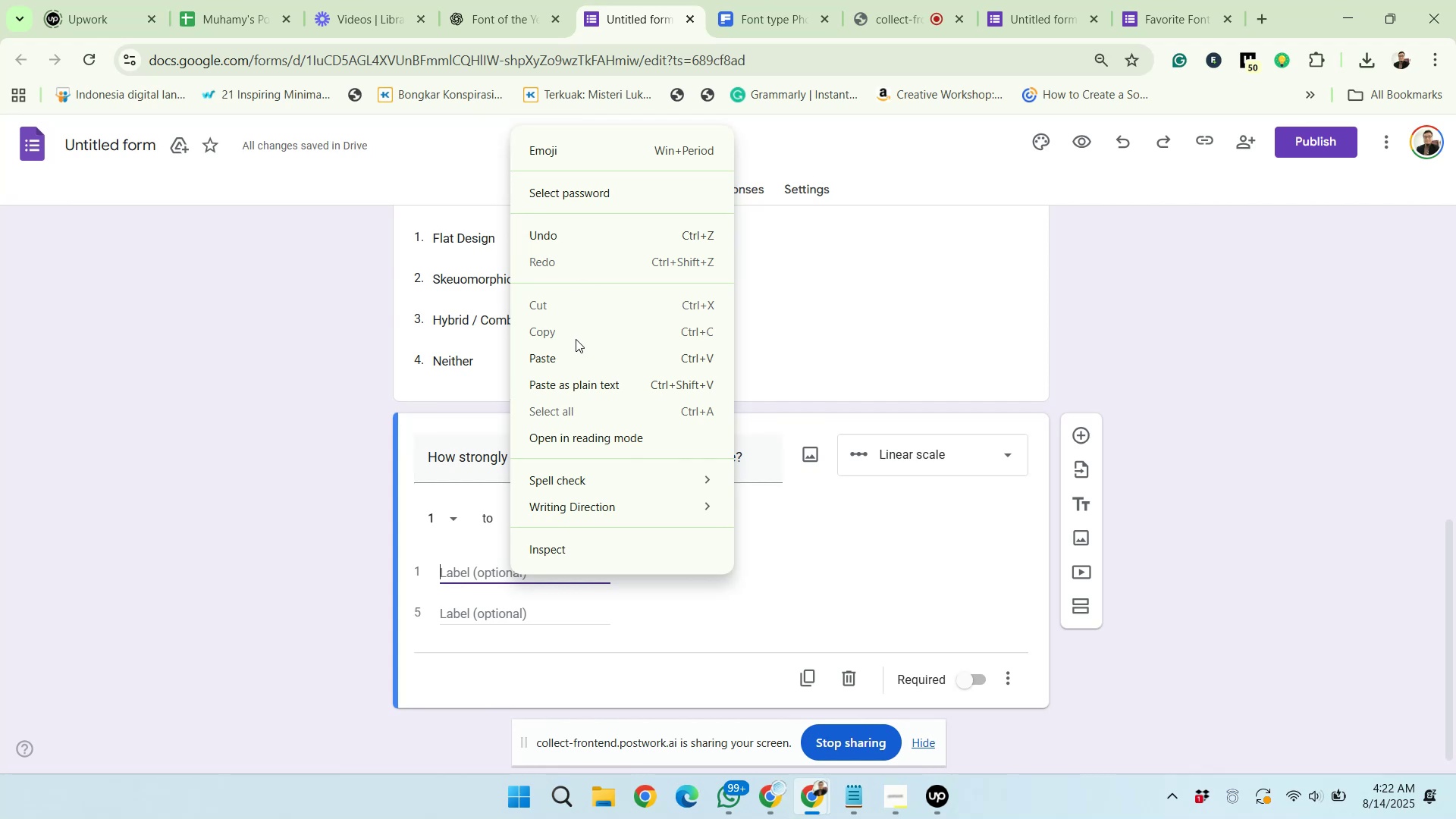 
left_click([573, 365])
 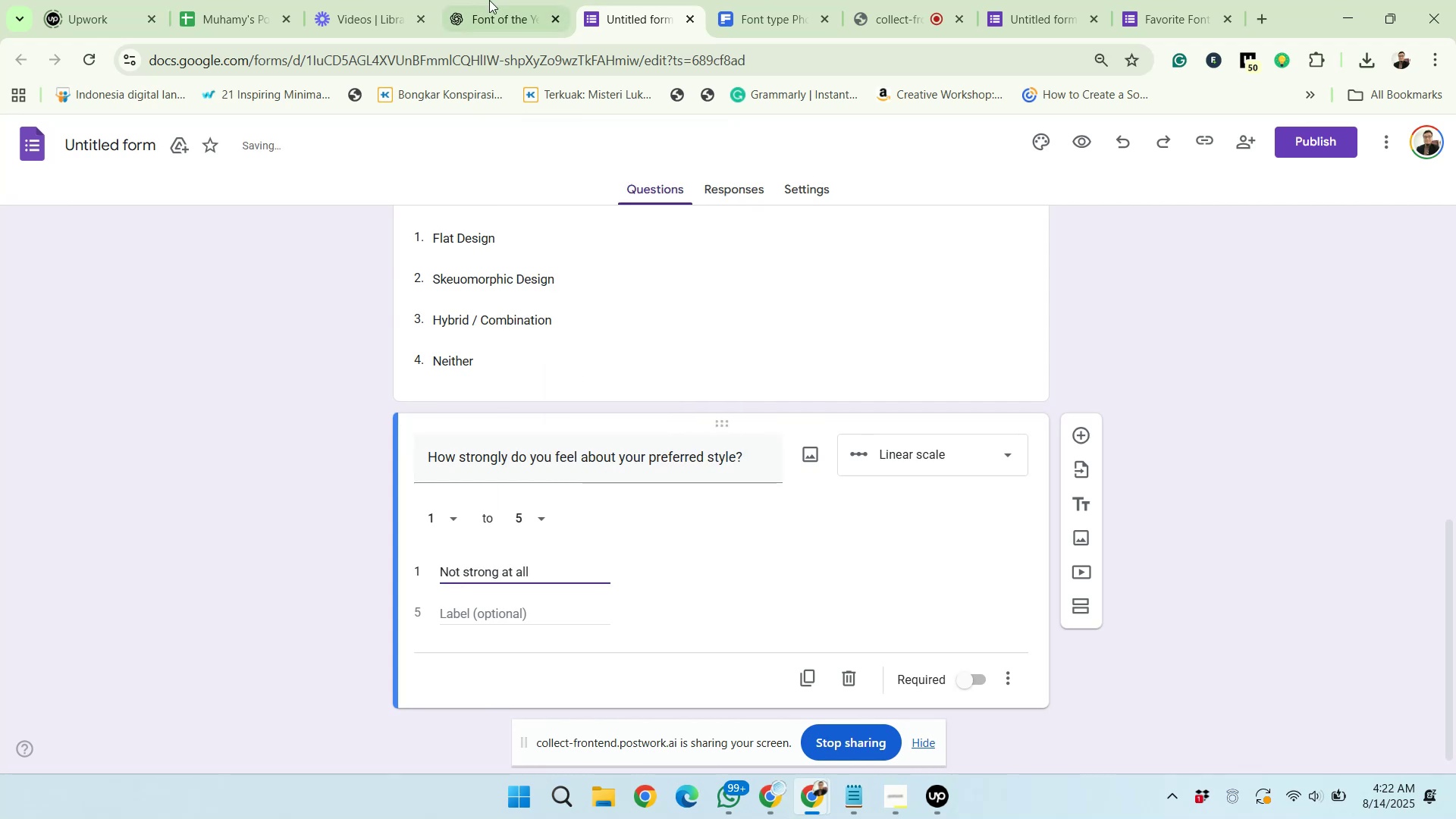 
left_click([489, 0])
 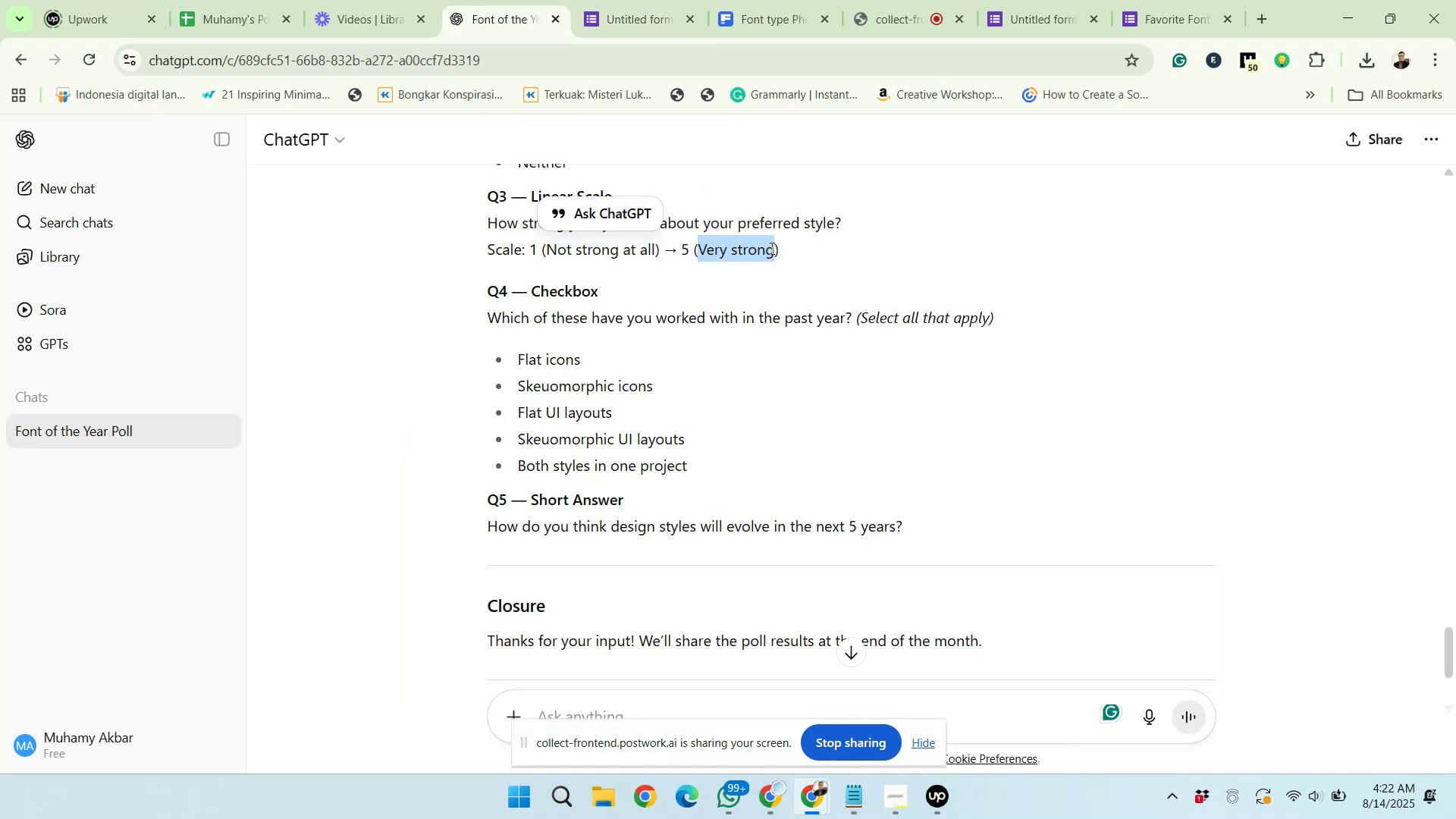 
right_click([767, 251])
 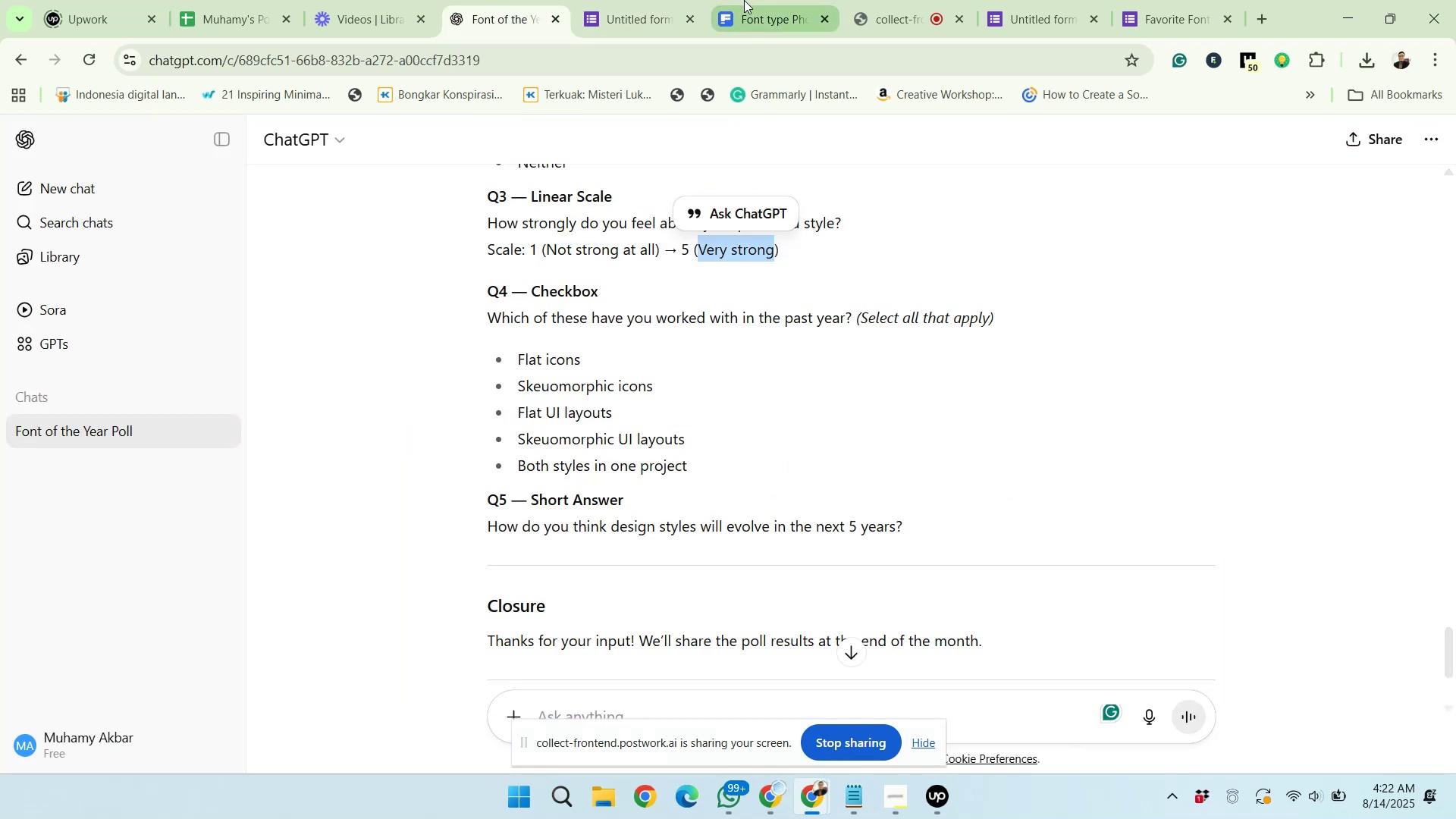 
left_click([654, 0])
 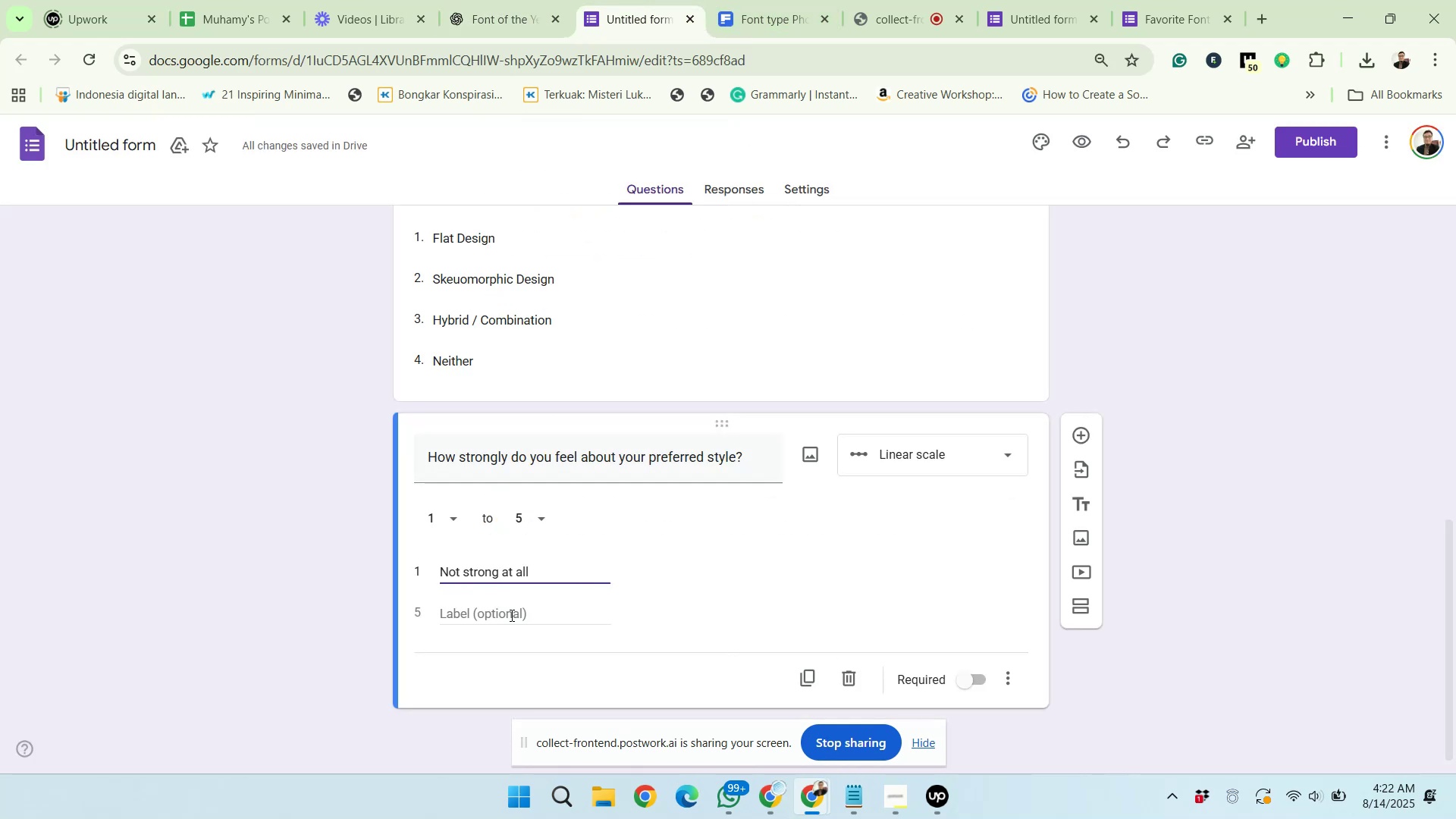 
right_click([510, 615])
 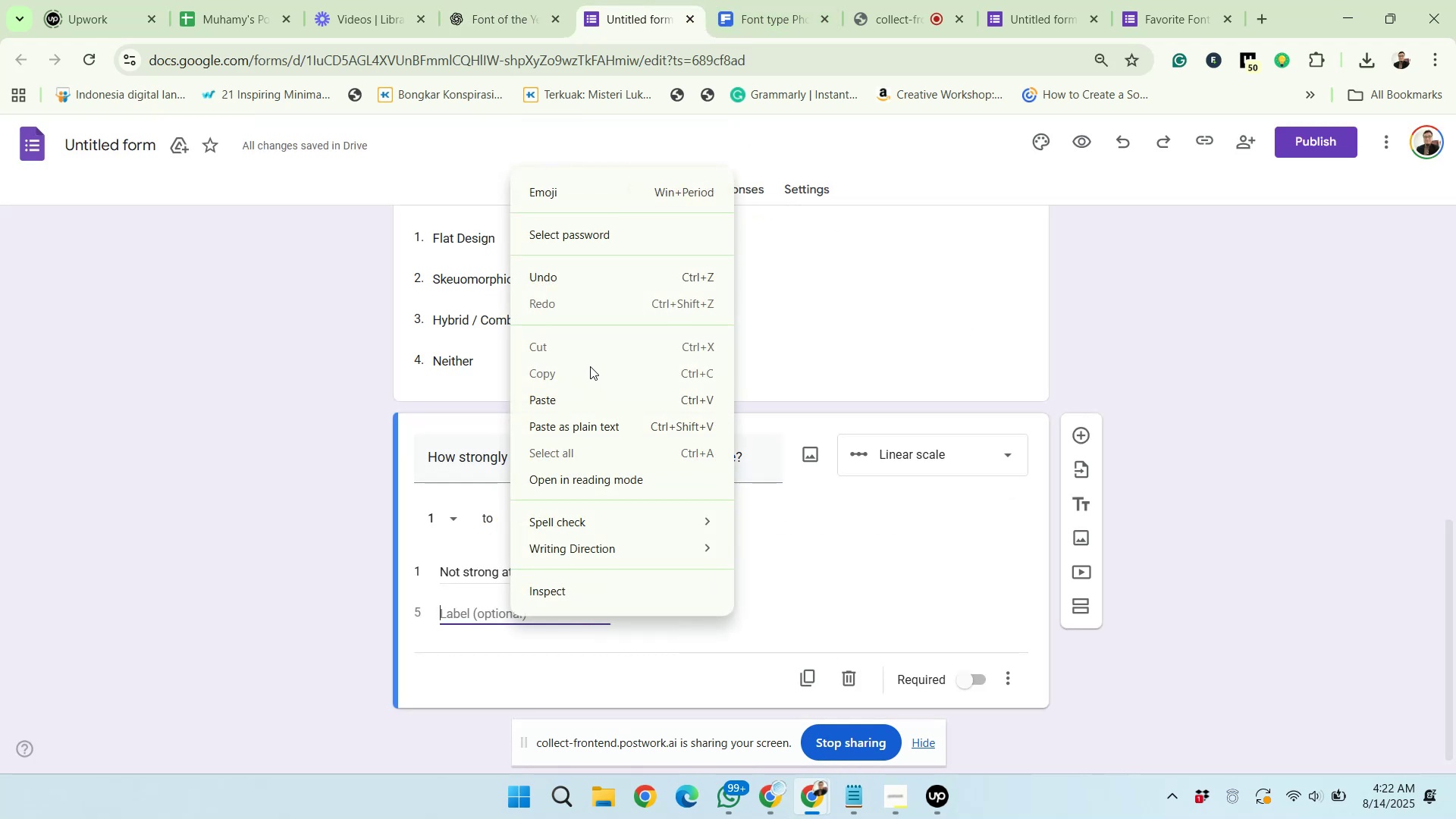 
left_click([580, 403])
 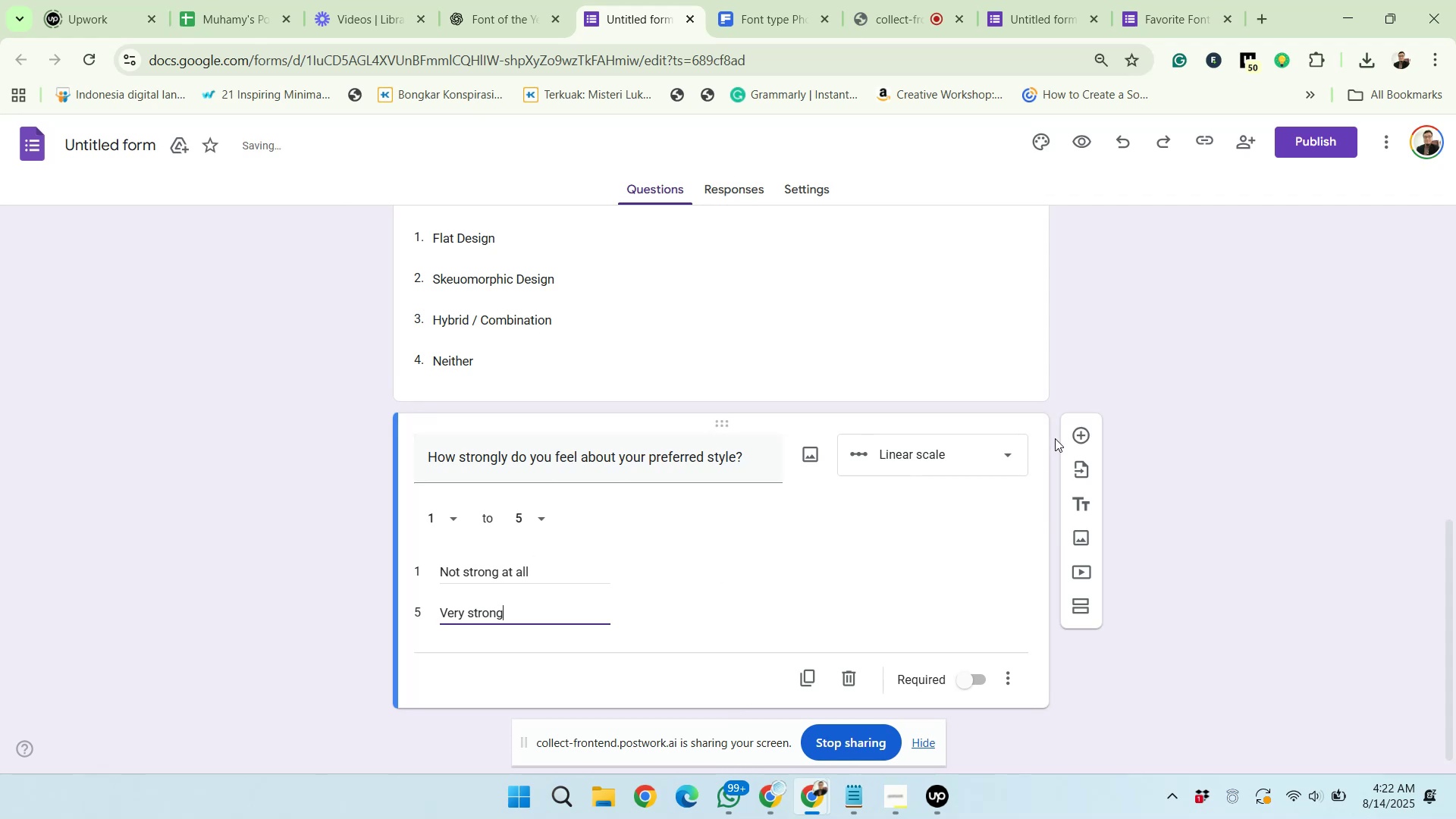 
left_click([1070, 437])
 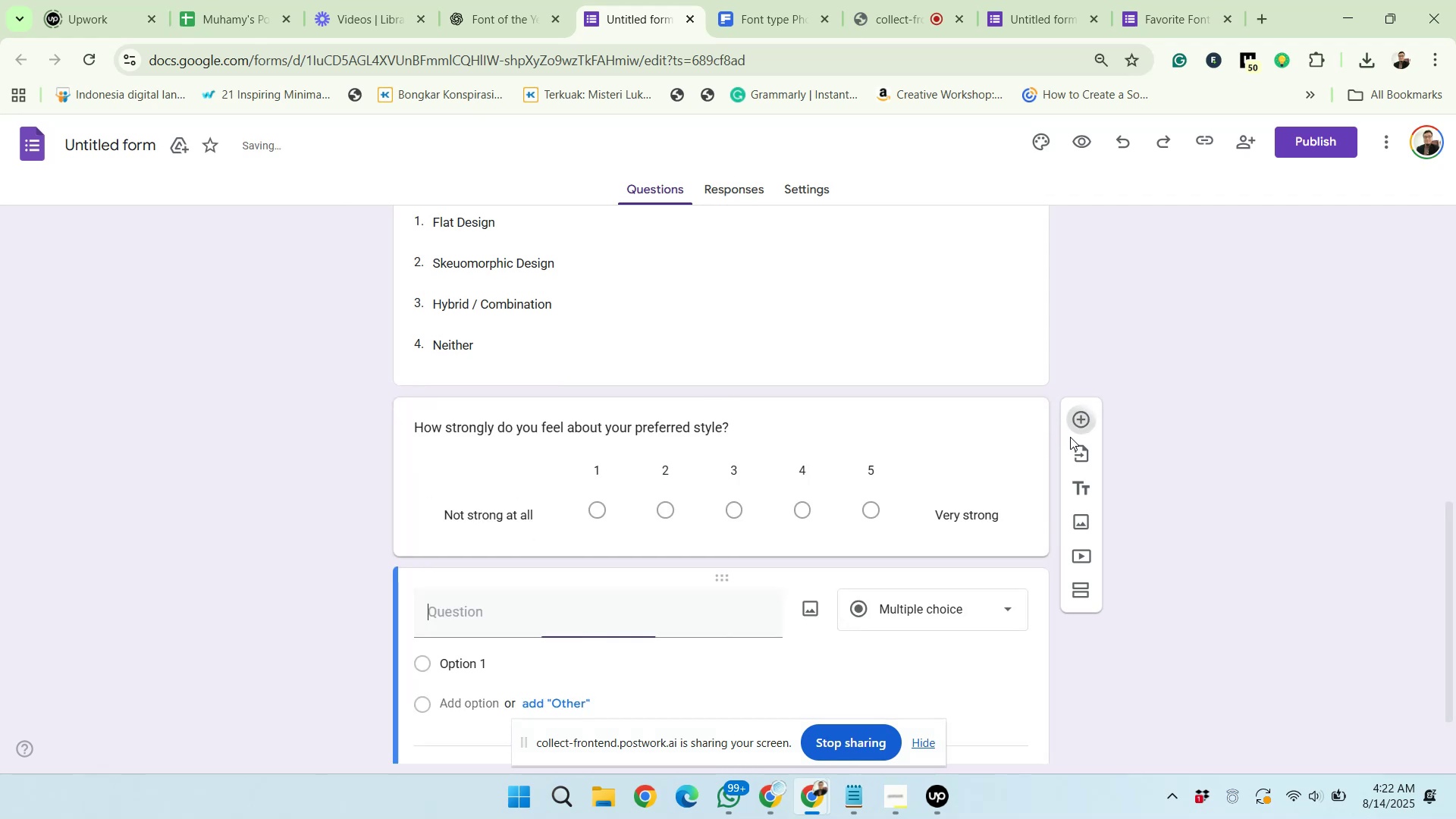 
scroll: coordinate [993, 485], scroll_direction: down, amount: 2.0
 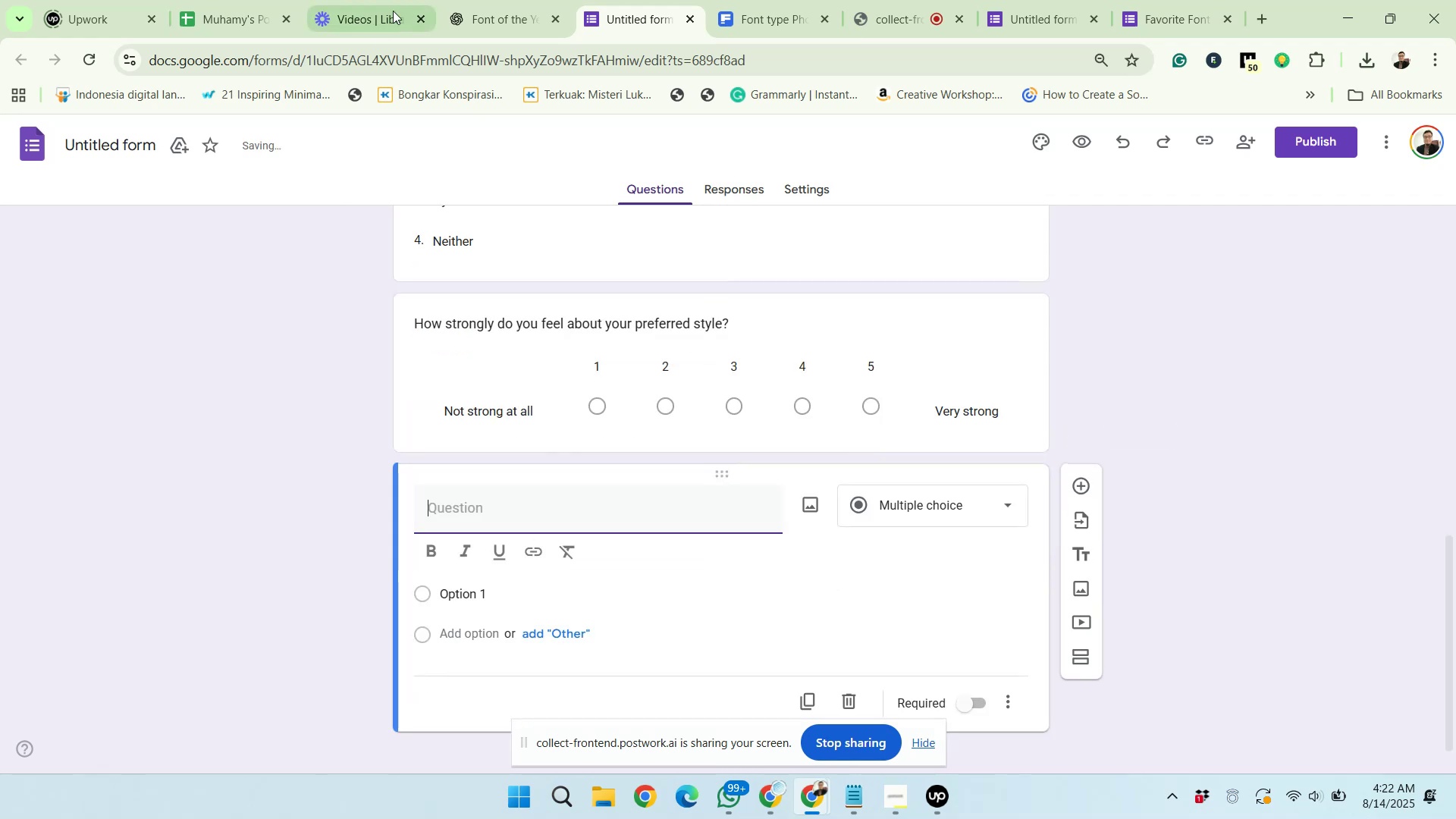 
left_click([541, 0])
 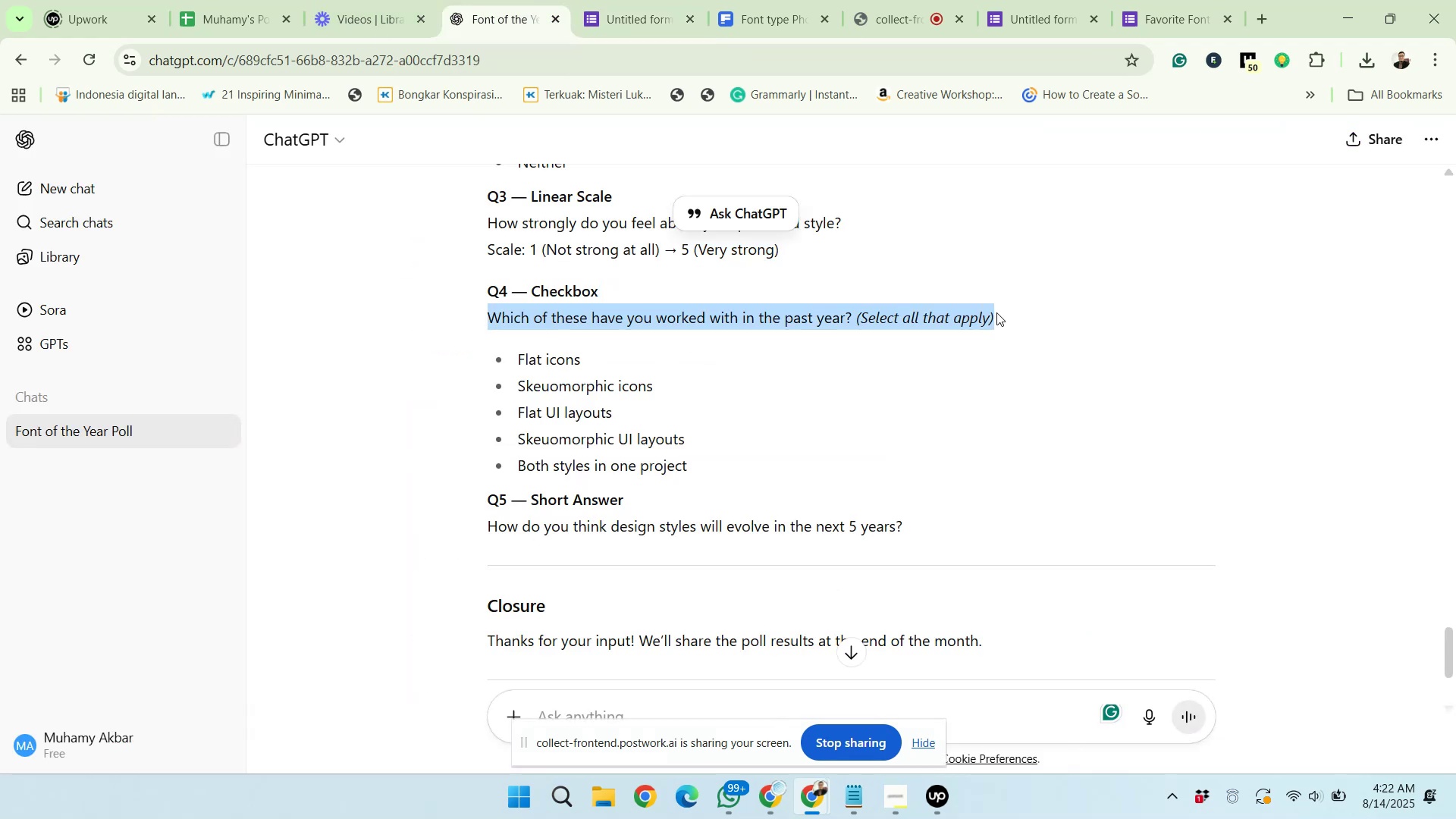 
right_click([963, 325])
 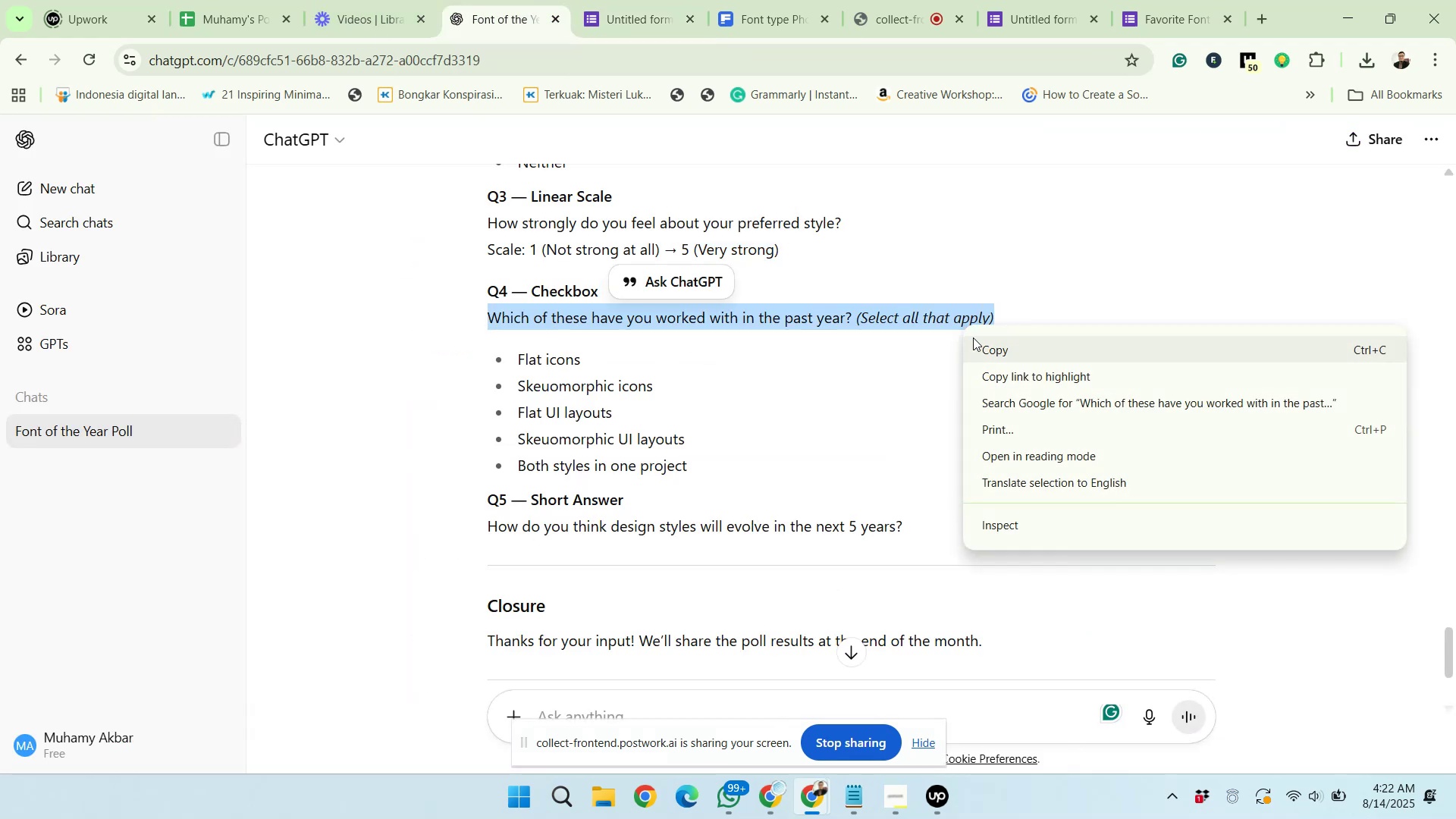 
left_click([977, 343])
 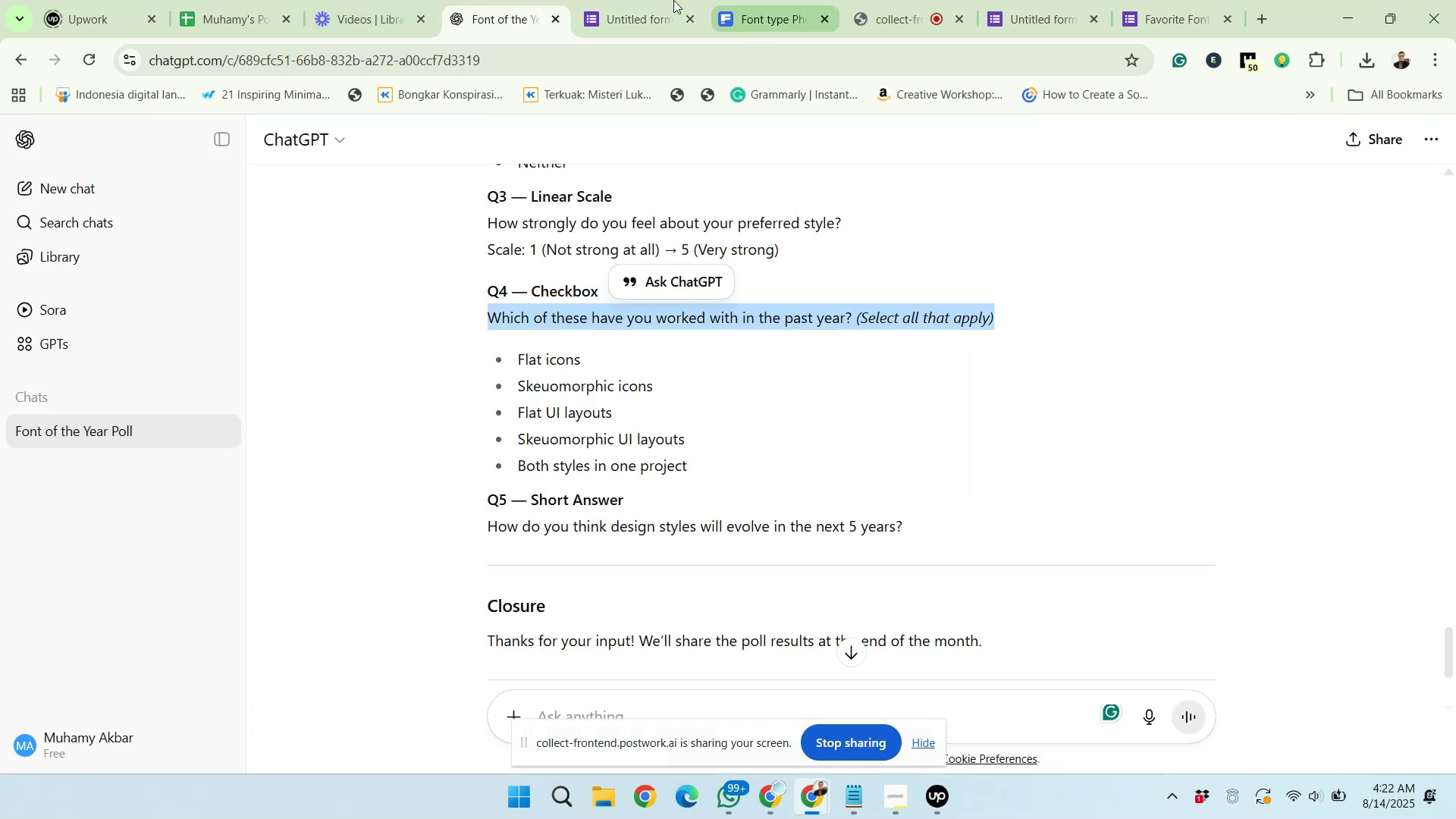 
left_click([635, 0])
 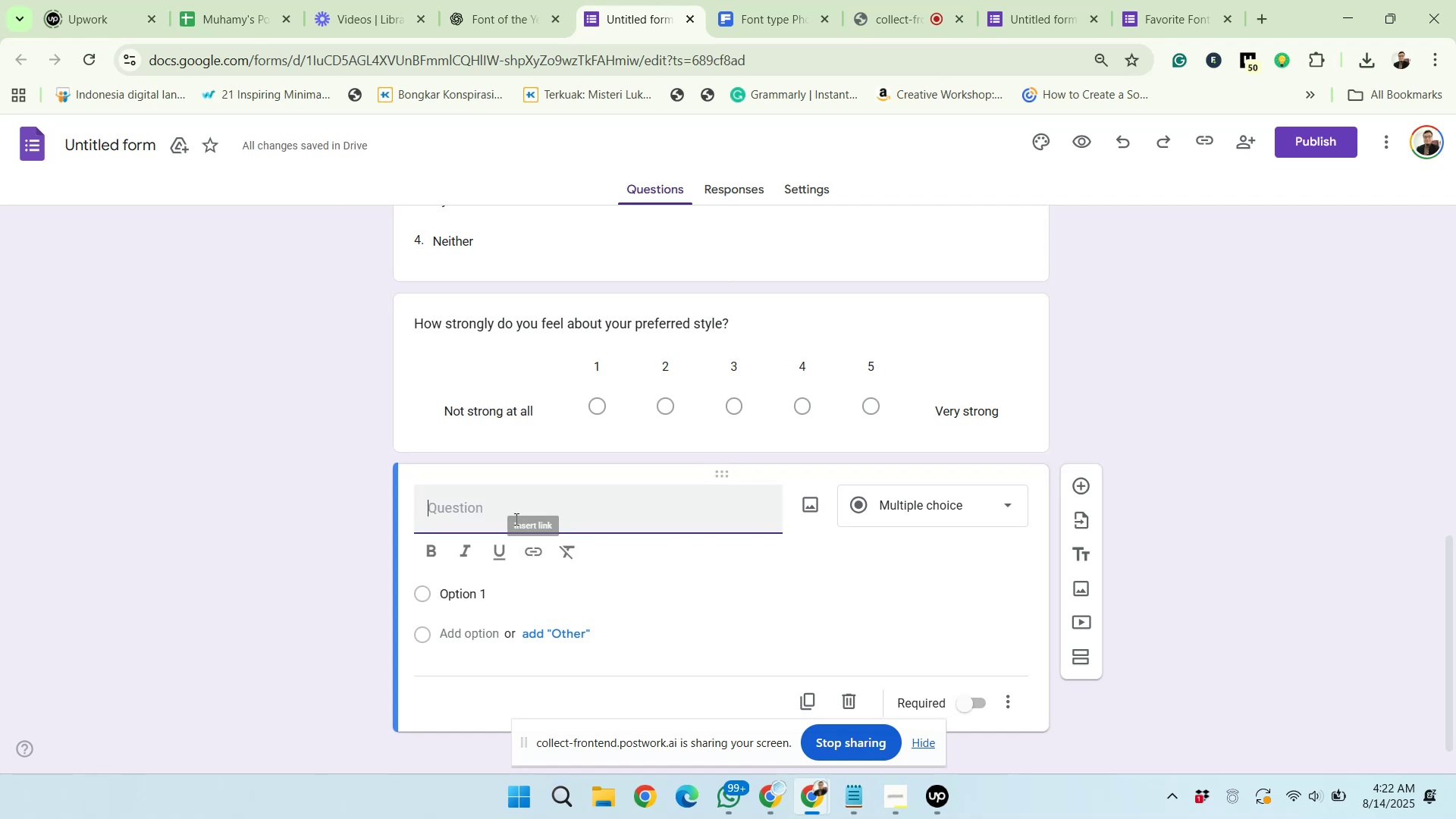 
right_click([511, 510])
 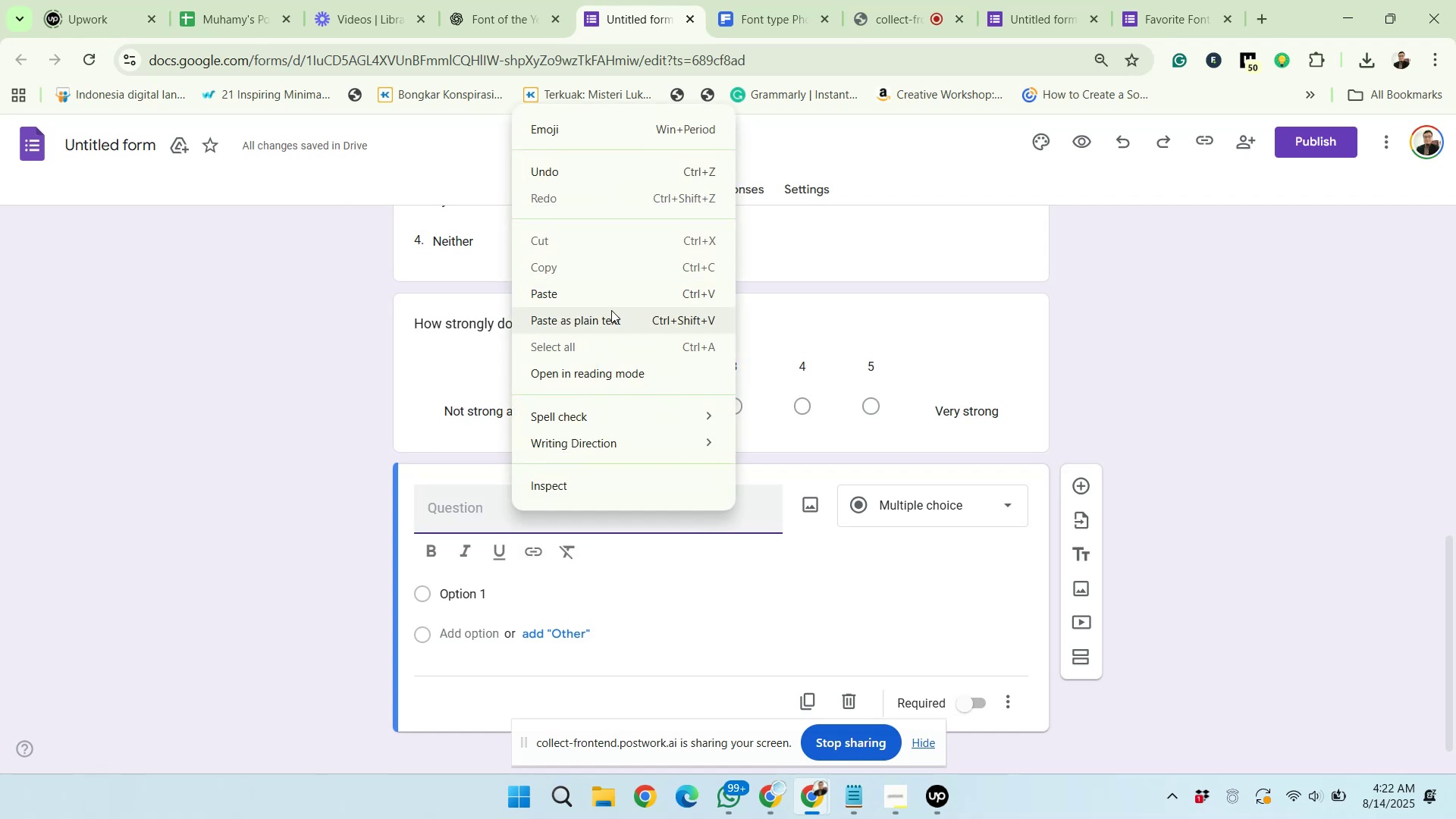 
left_click([610, 298])
 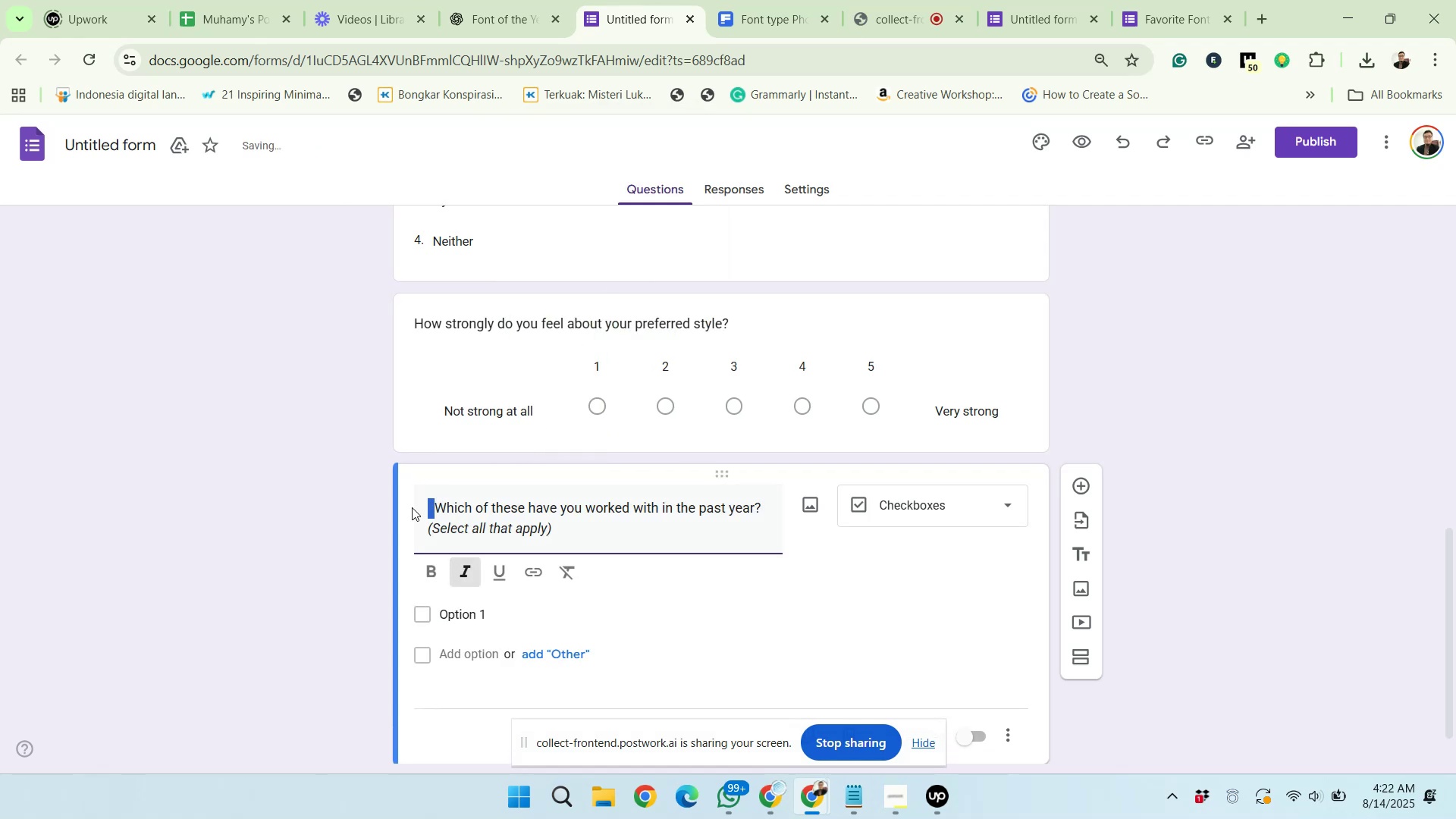 
key(Backspace)
 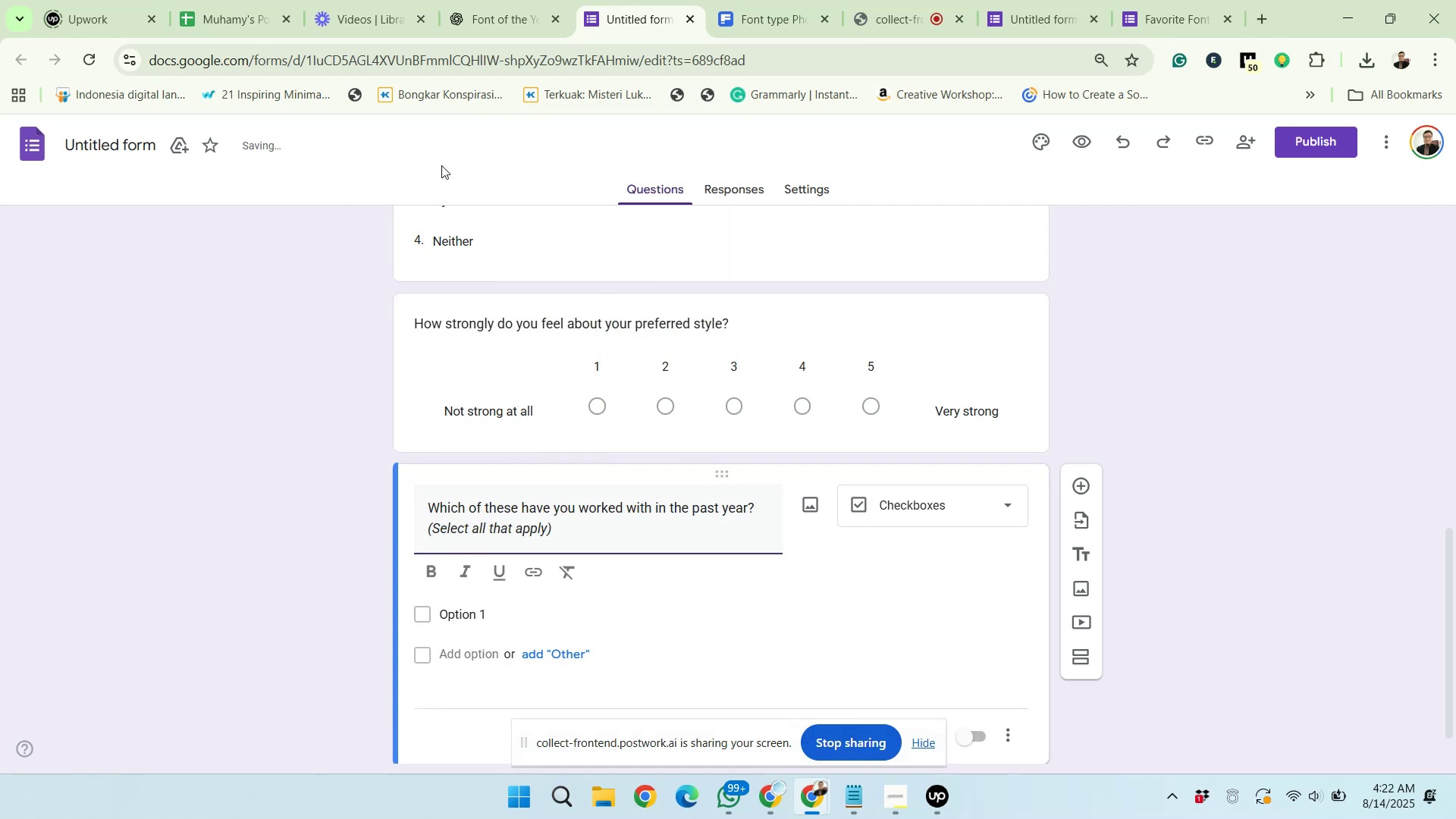 
left_click([480, 14])
 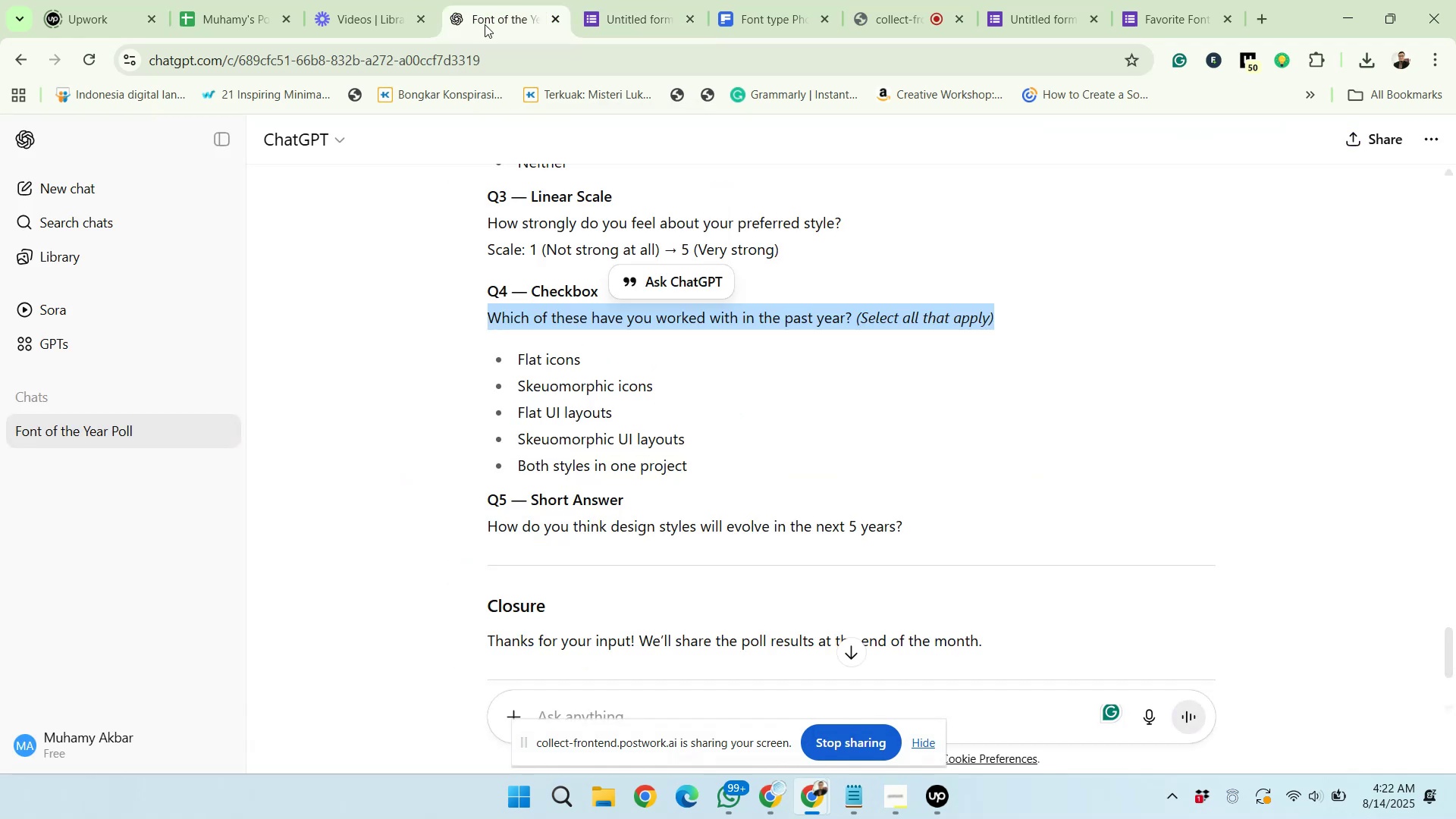 
scroll: coordinate [560, 278], scroll_direction: down, amount: 2.0
 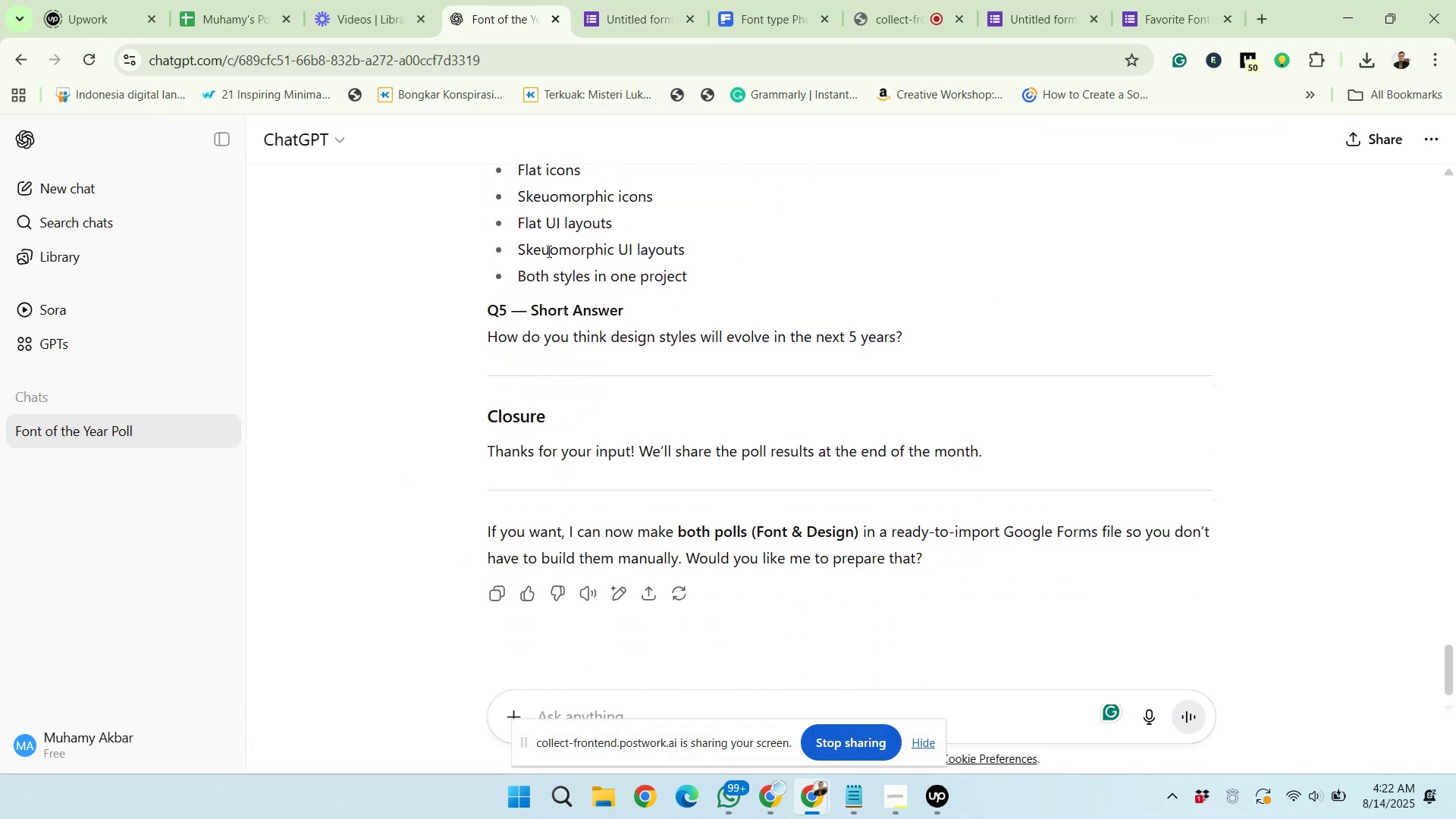 
scroll: coordinate [541, 231], scroll_direction: up, amount: 1.0
 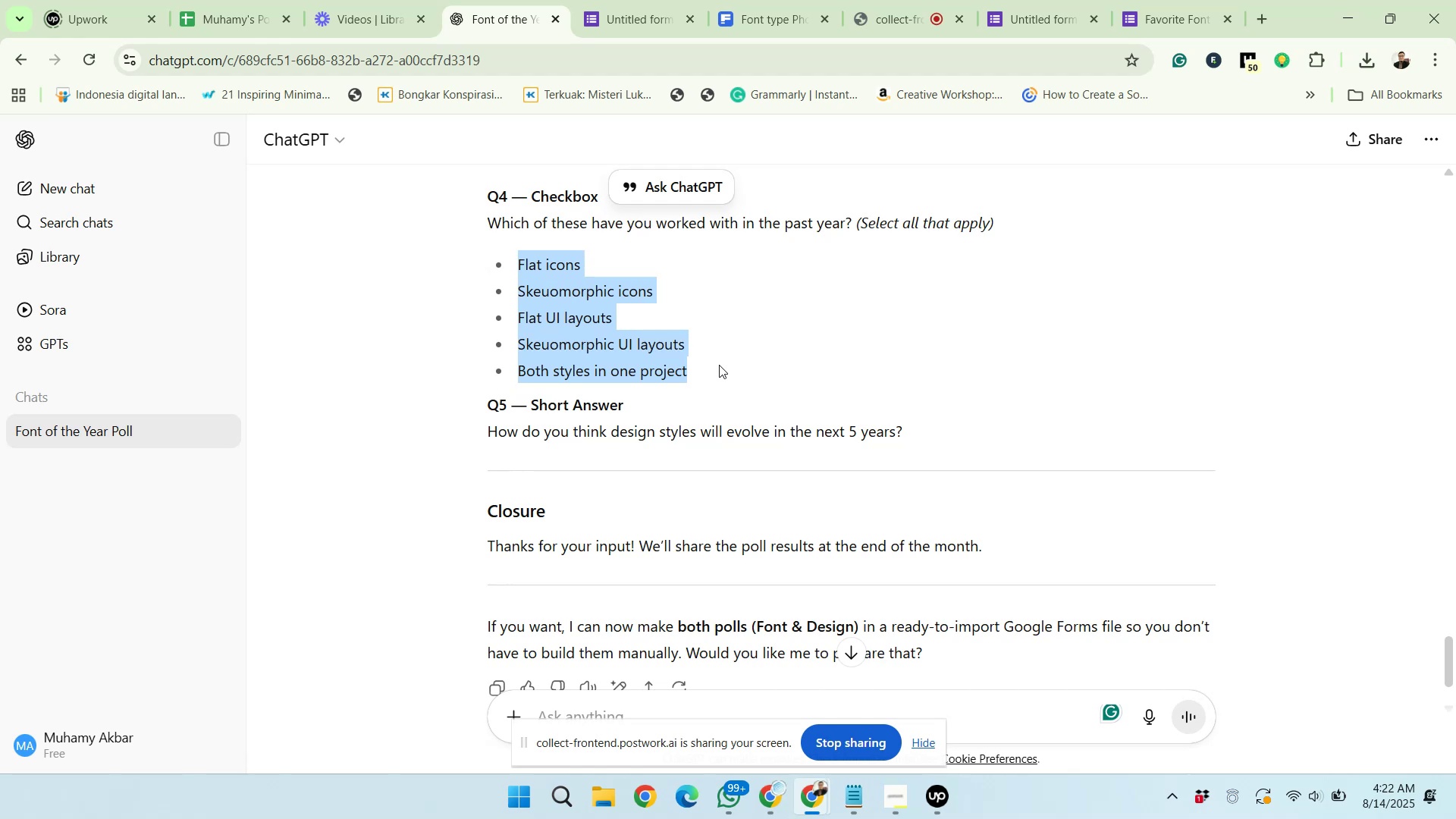 
right_click([633, 359])
 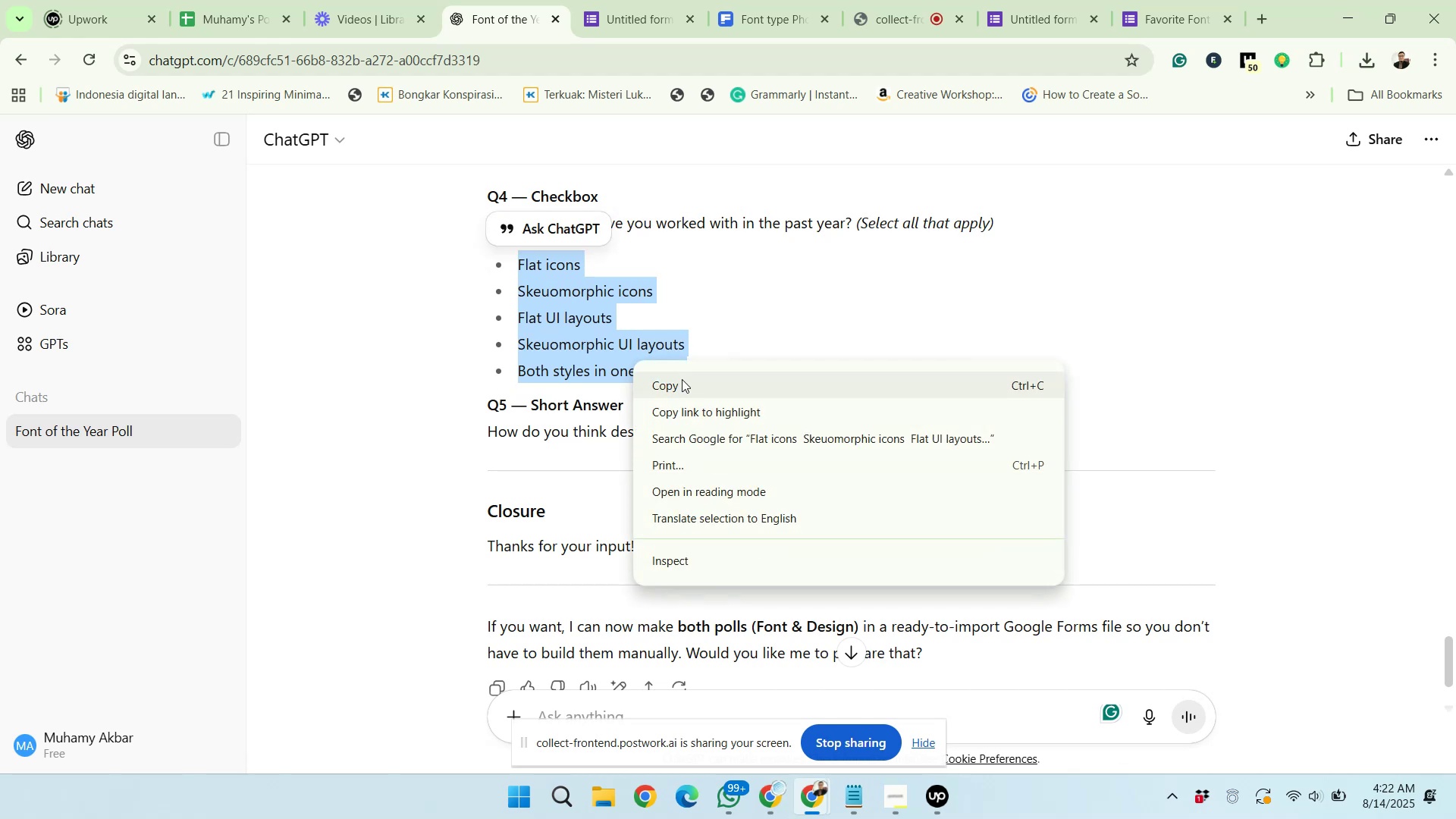 
left_click([683, 381])
 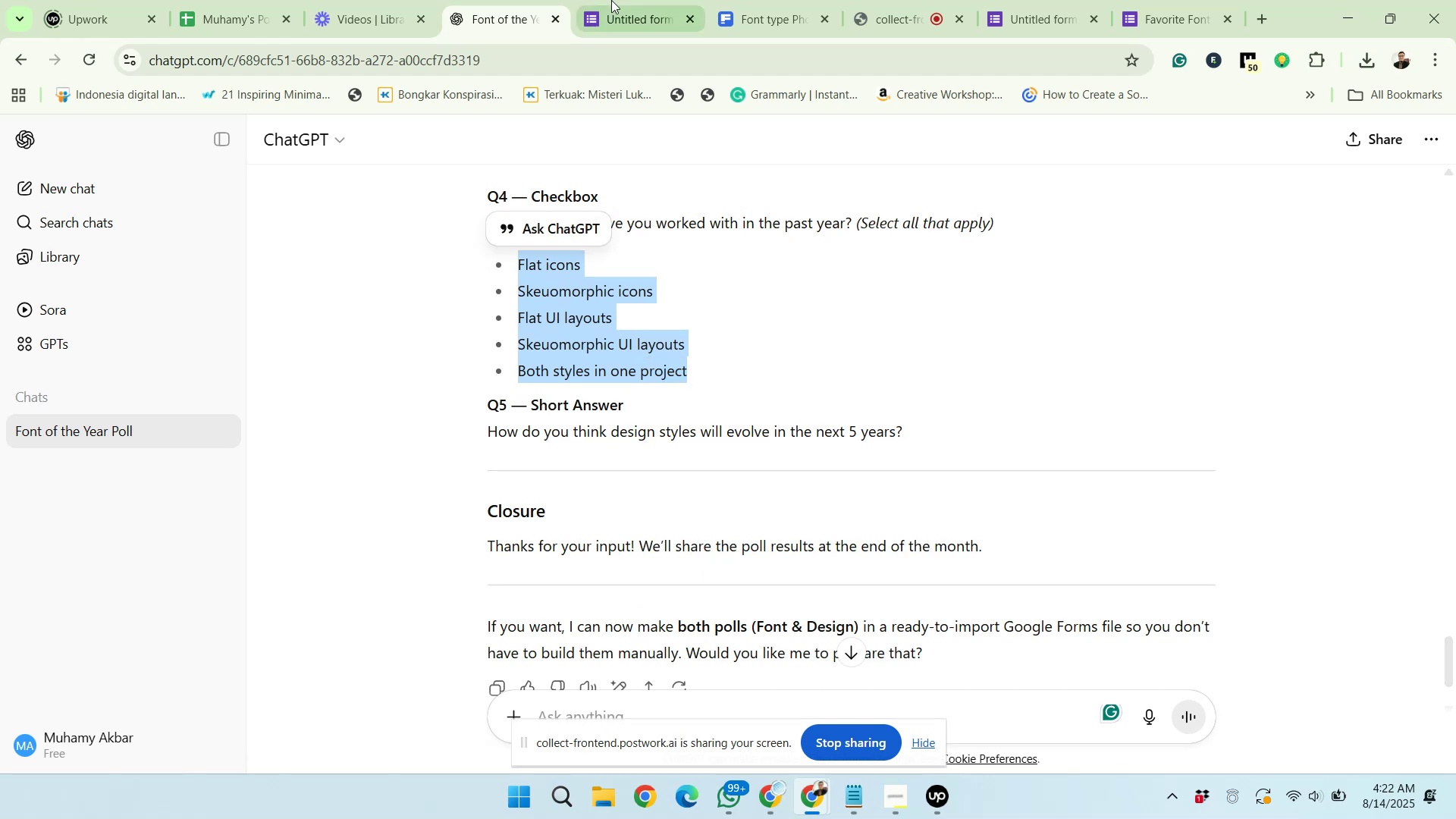 
left_click([611, 0])
 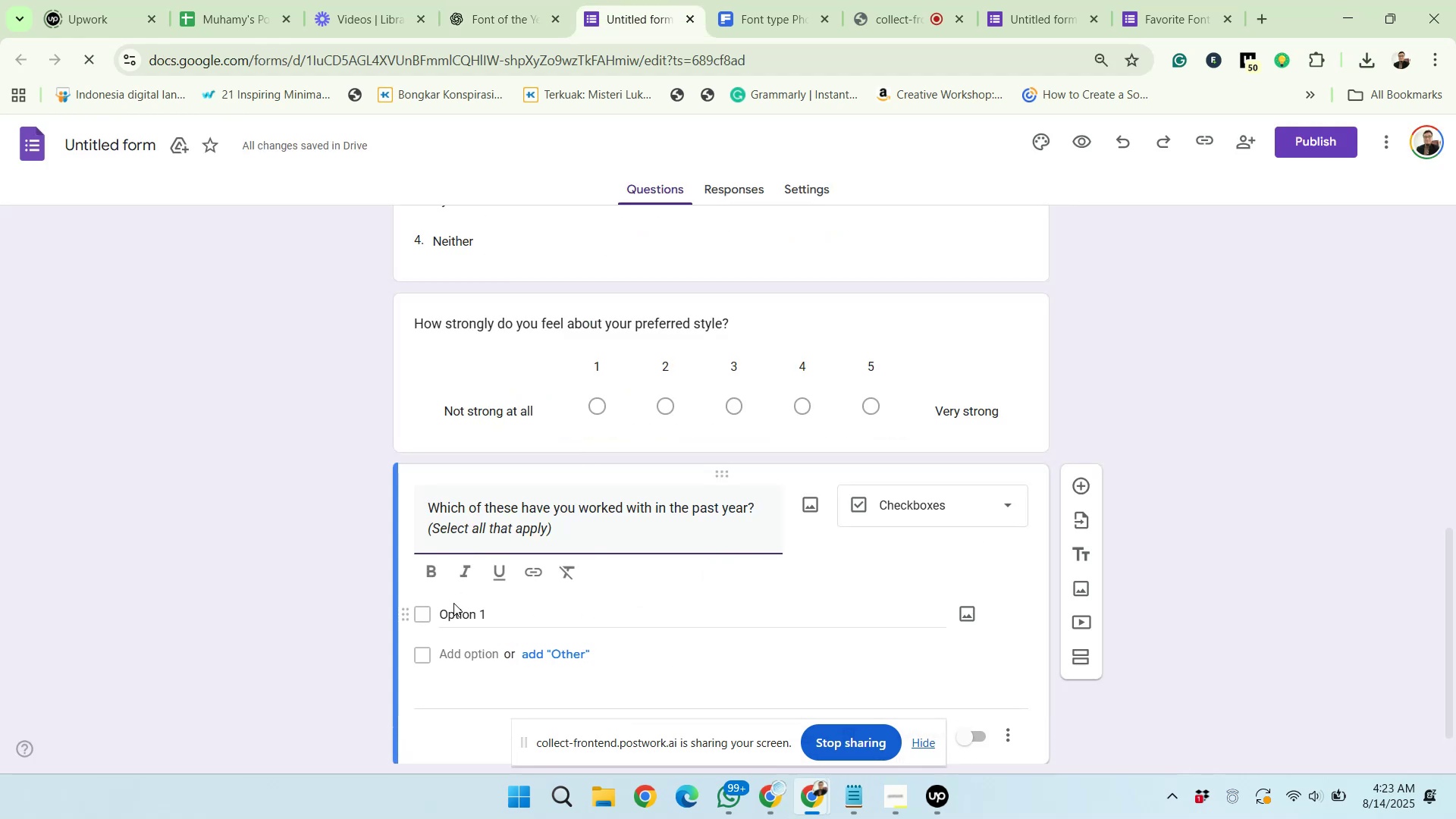 
left_click([461, 617])
 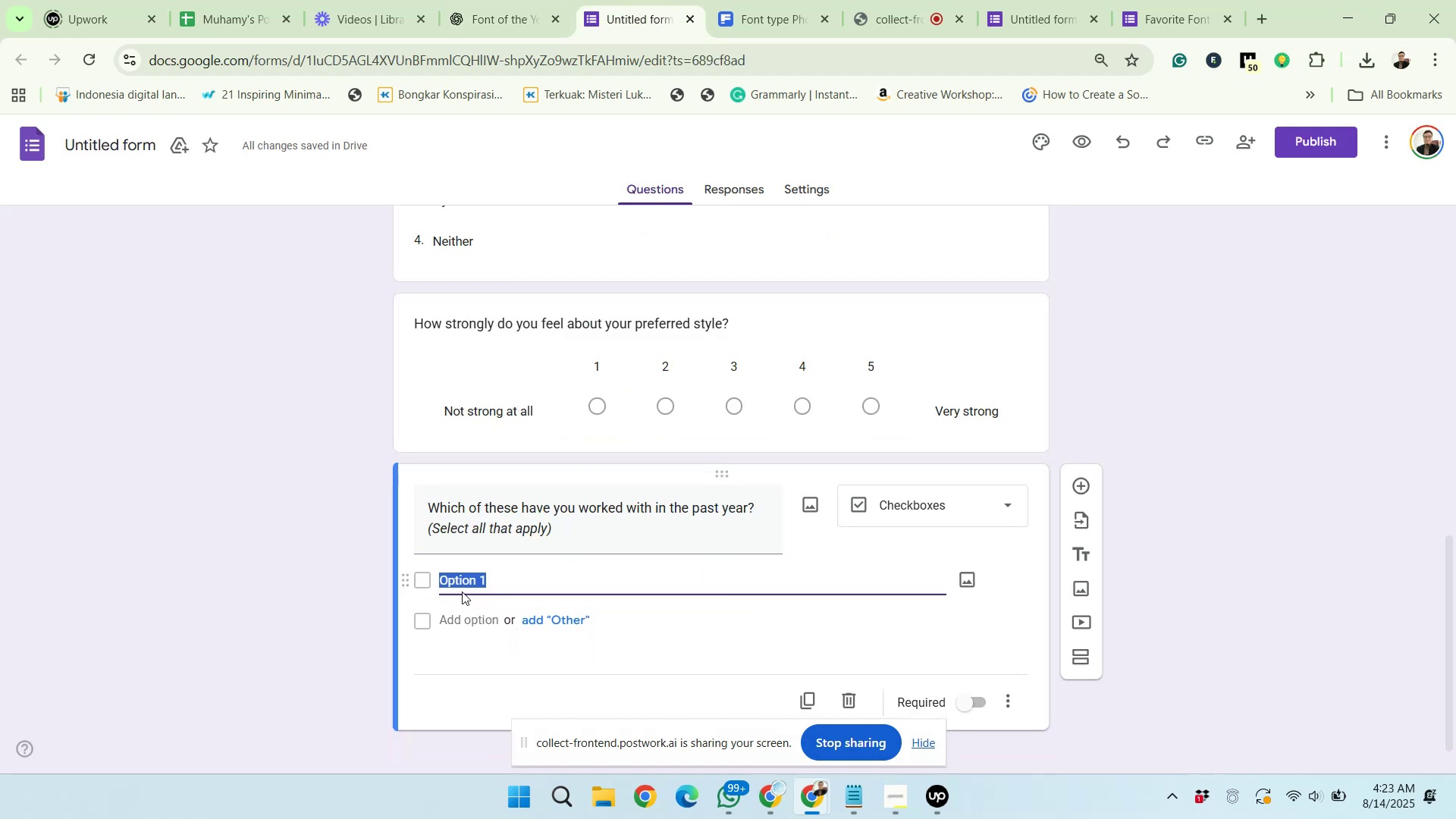 
right_click([461, 583])
 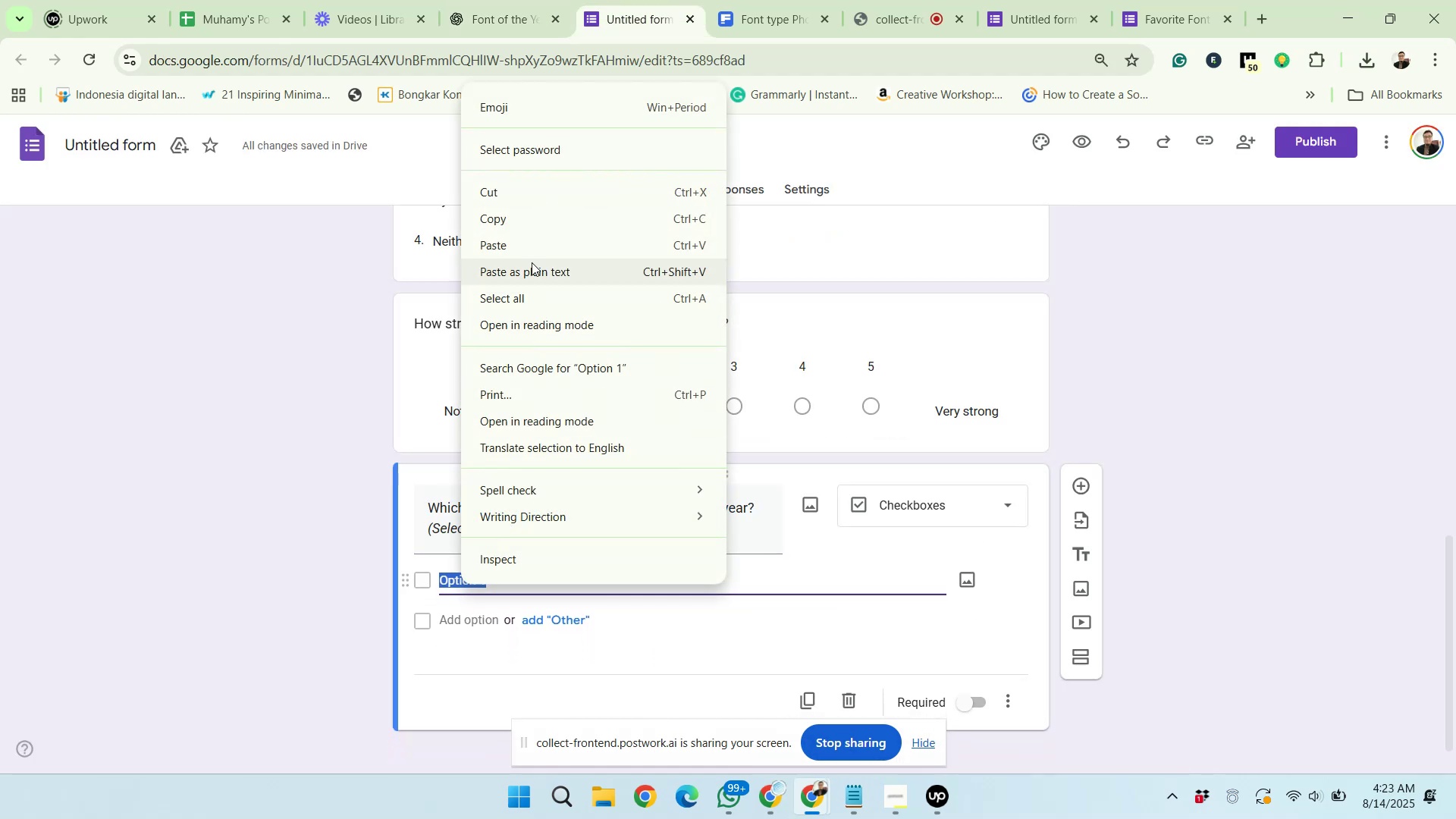 
left_click([528, 243])
 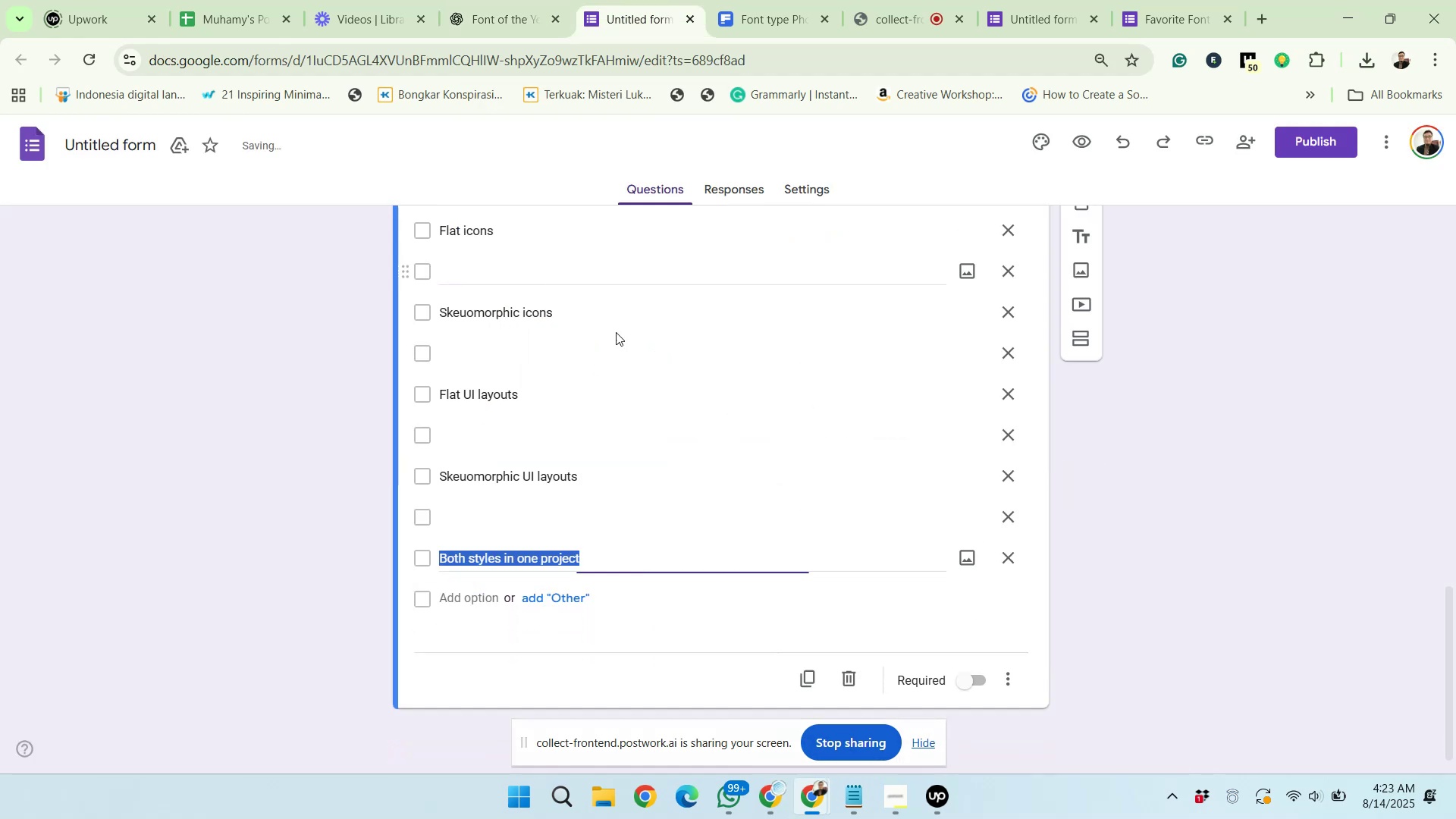 
scroll: coordinate [696, 477], scroll_direction: none, amount: 0.0
 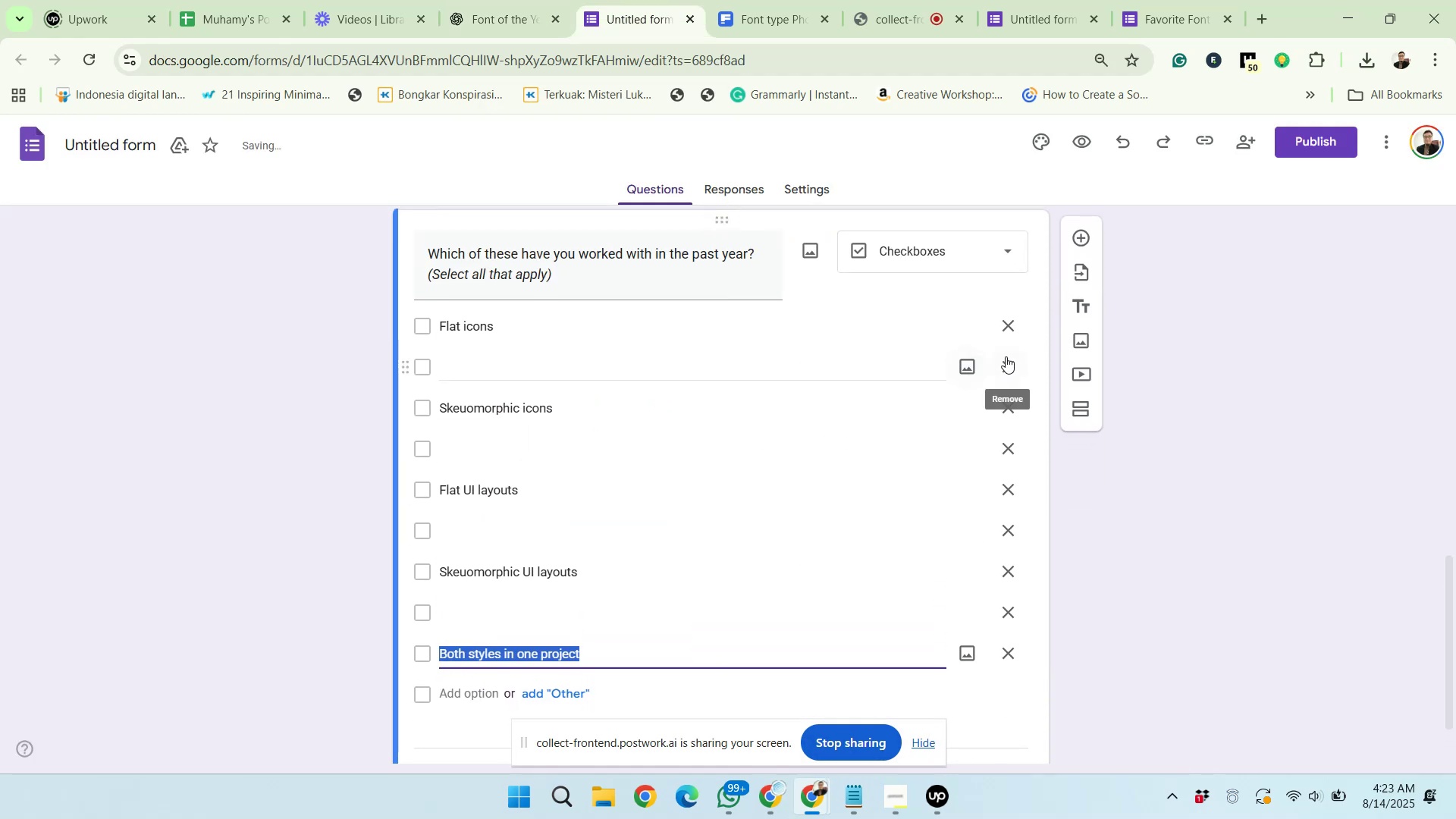 
left_click([1012, 356])
 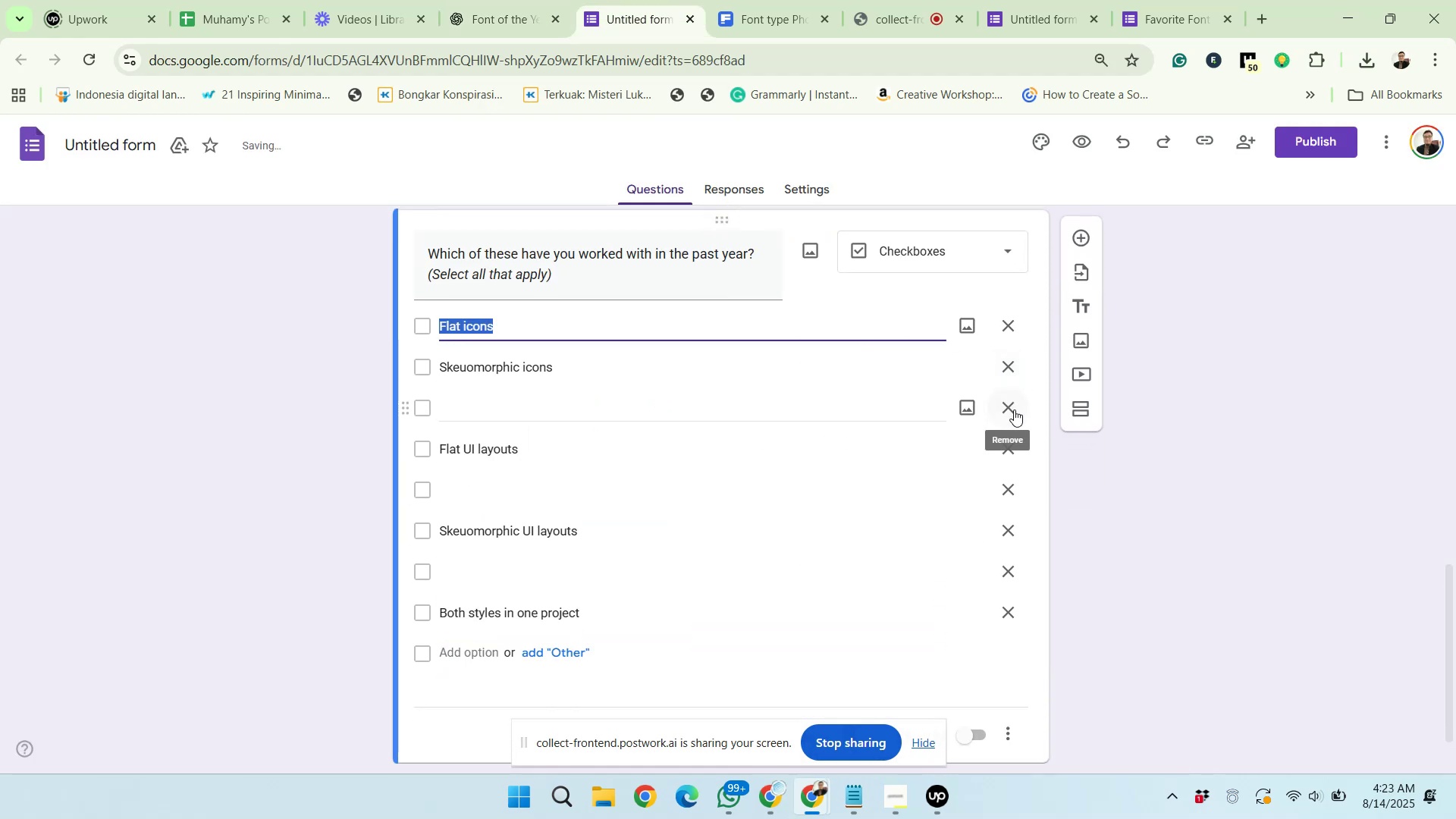 
left_click([1014, 410])
 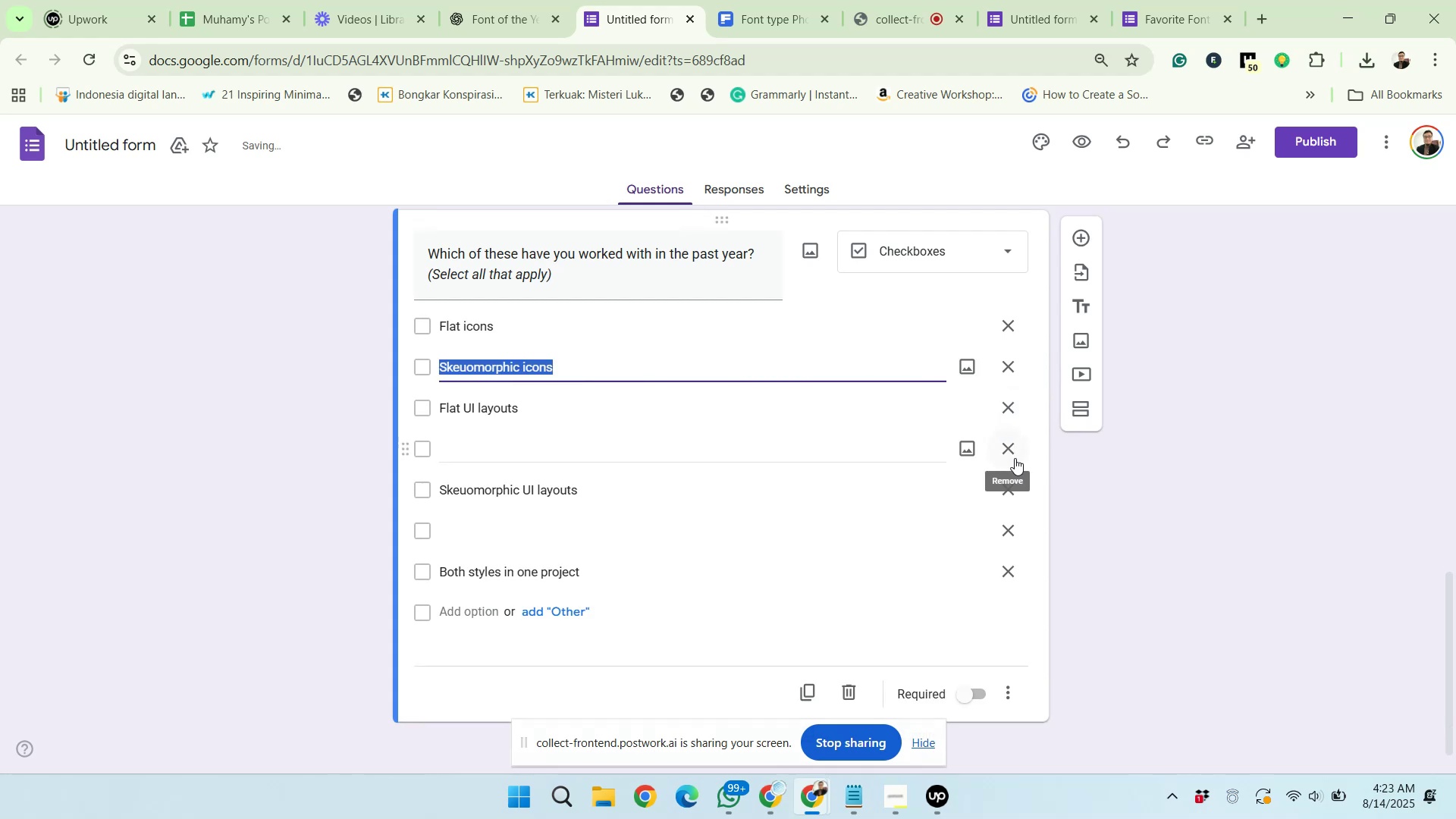 
left_click([1012, 452])
 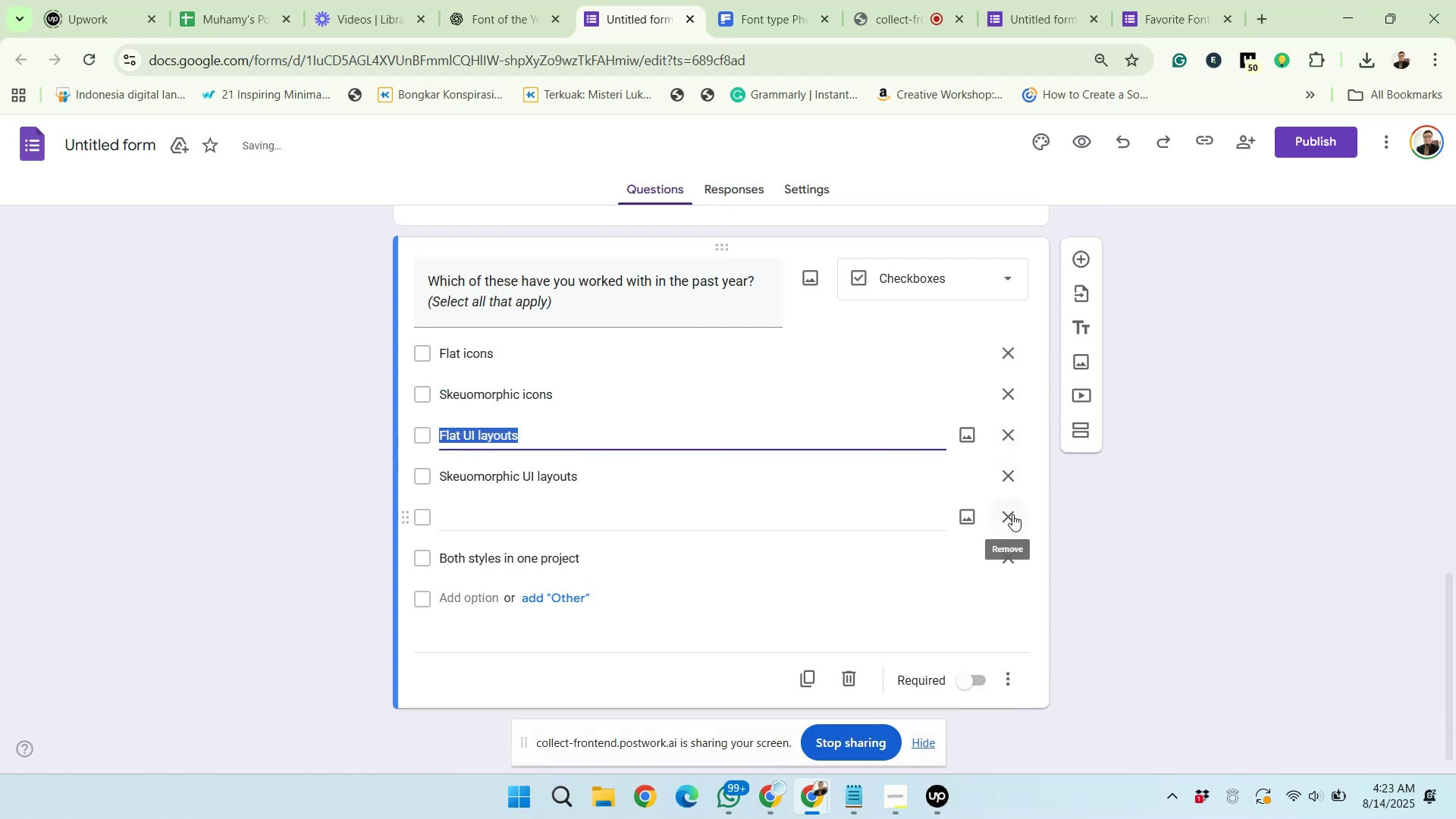 
left_click([1012, 514])
 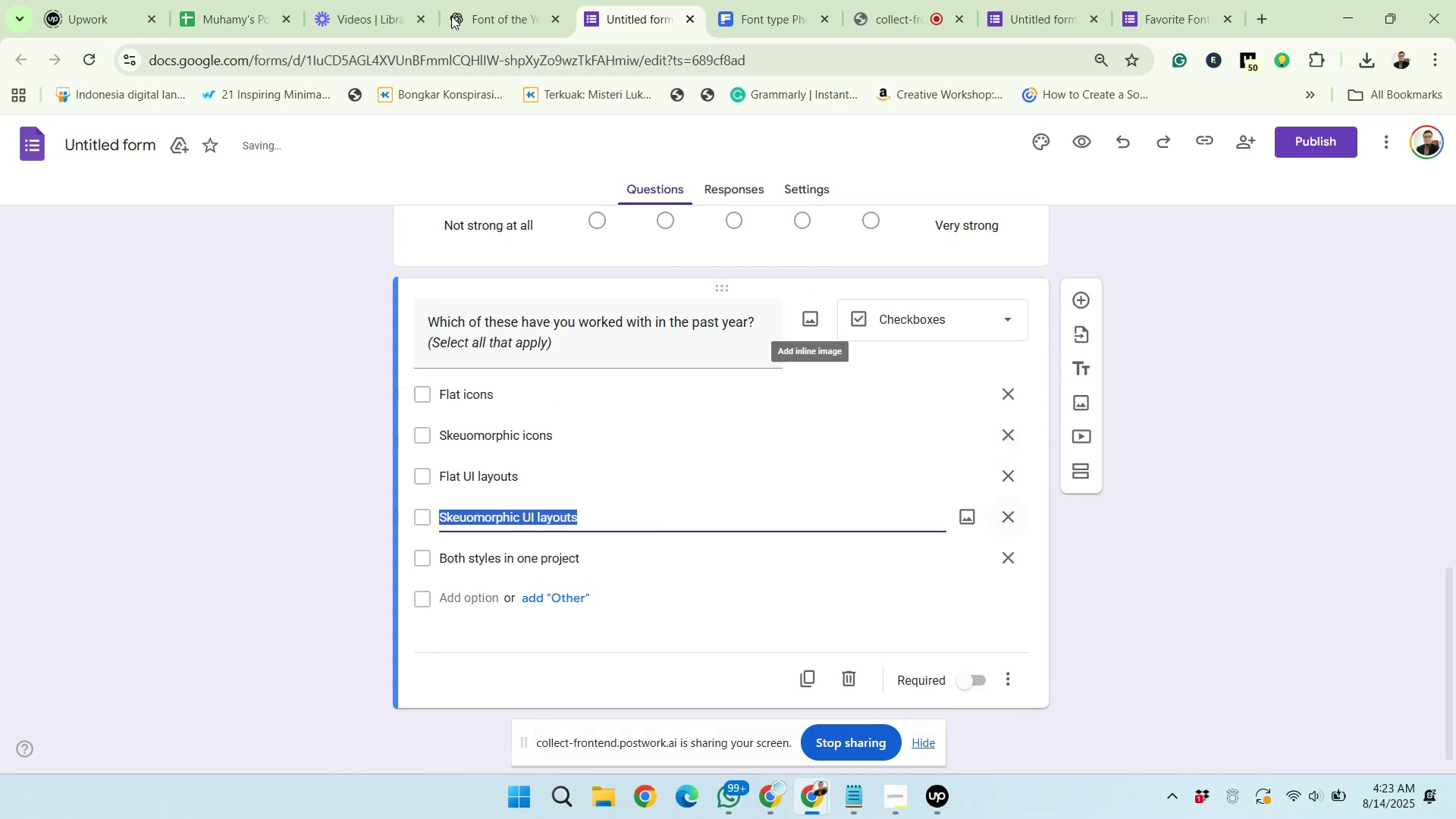 
left_click([502, 0])
 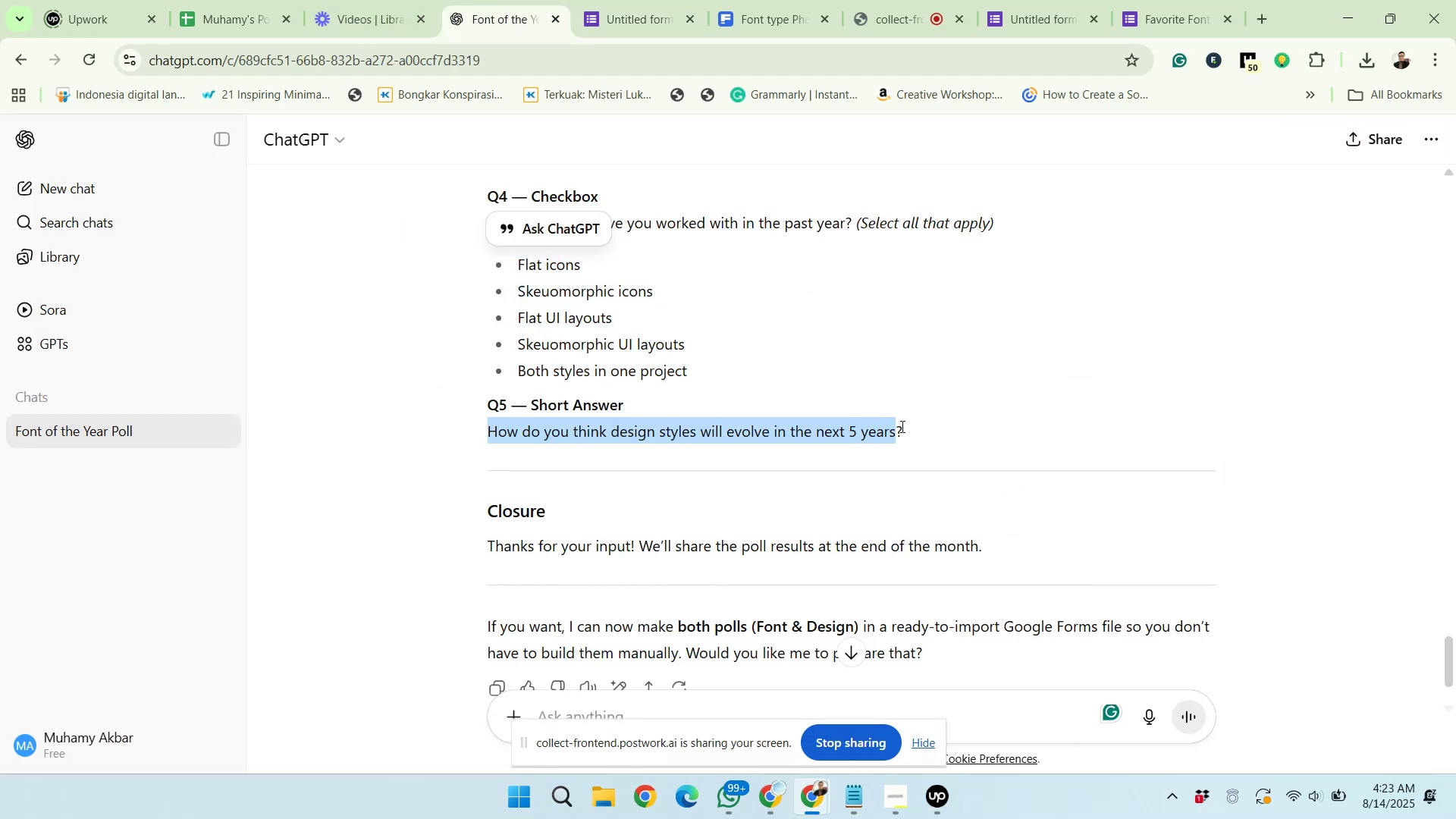 
right_click([878, 434])
 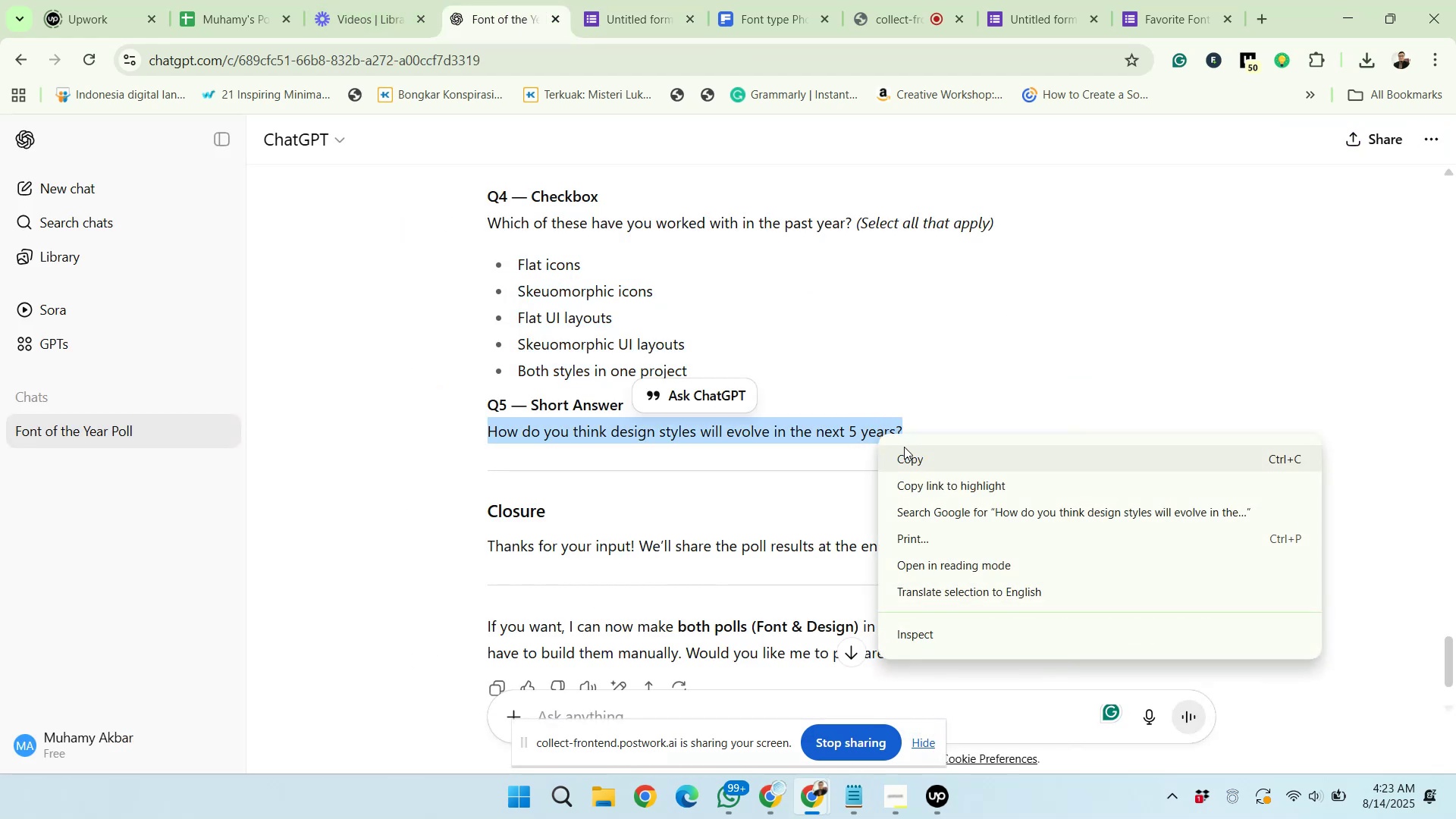 
left_click([905, 448])
 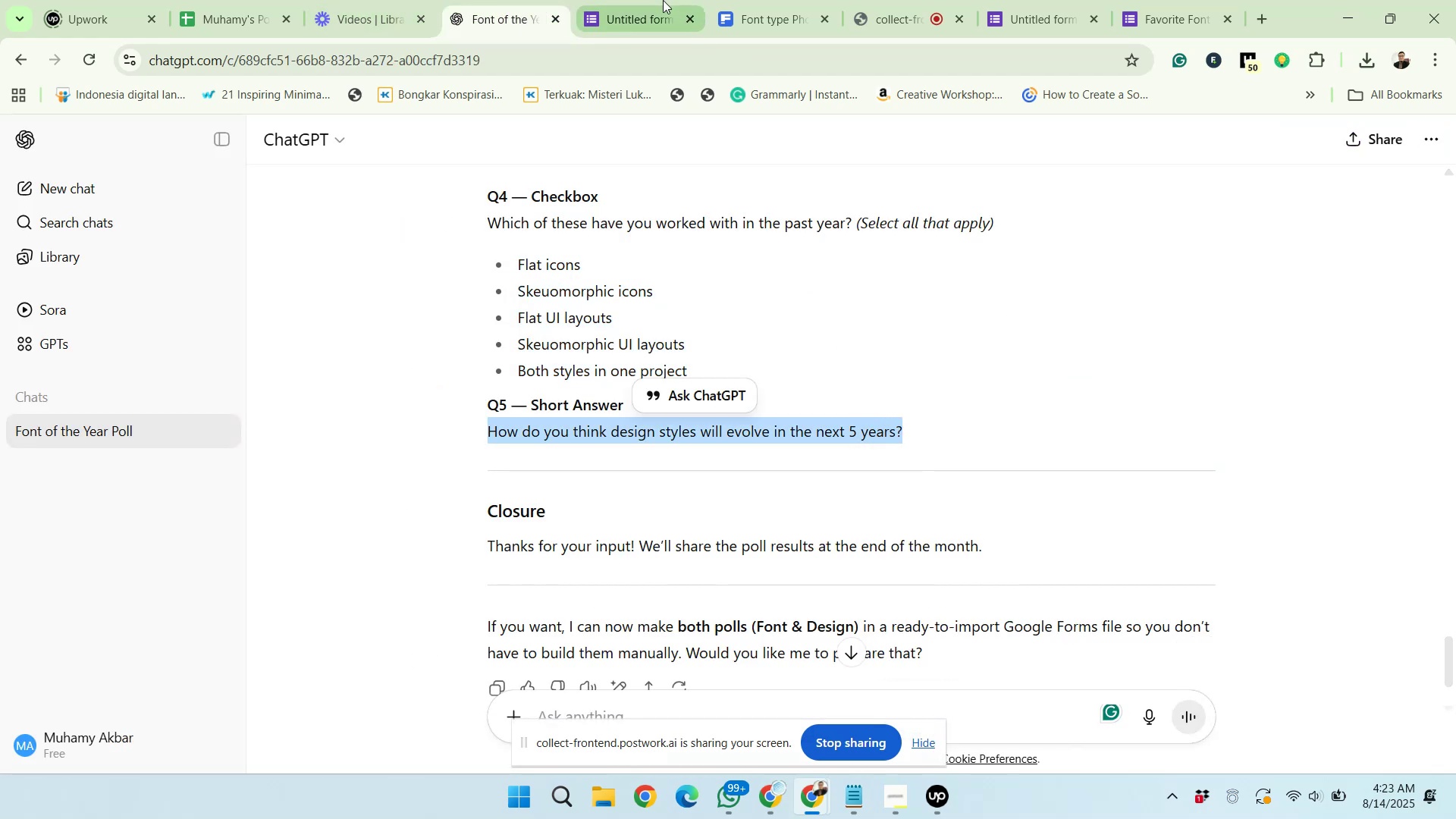 
left_click([634, 0])
 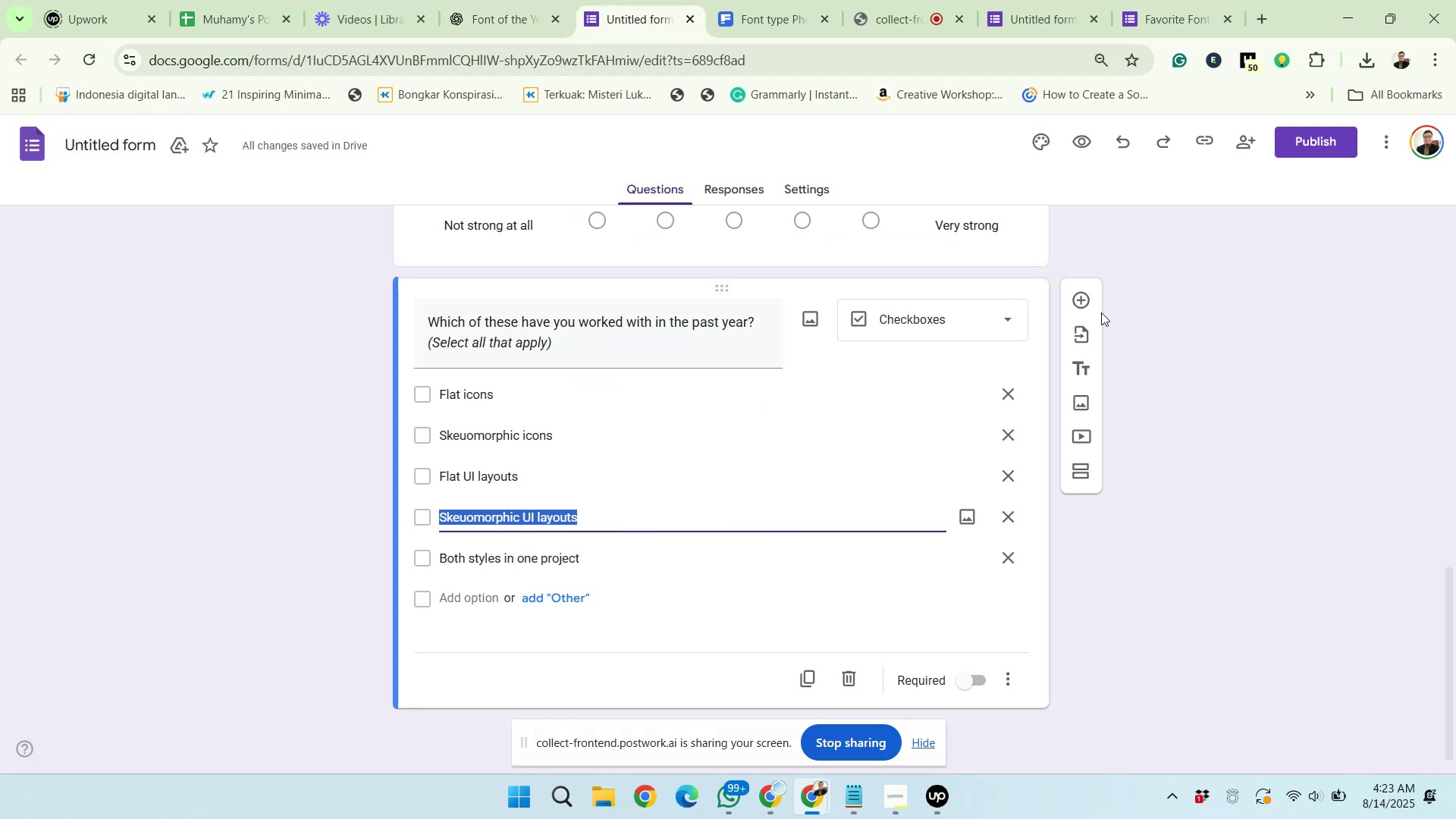 
left_click([1086, 292])
 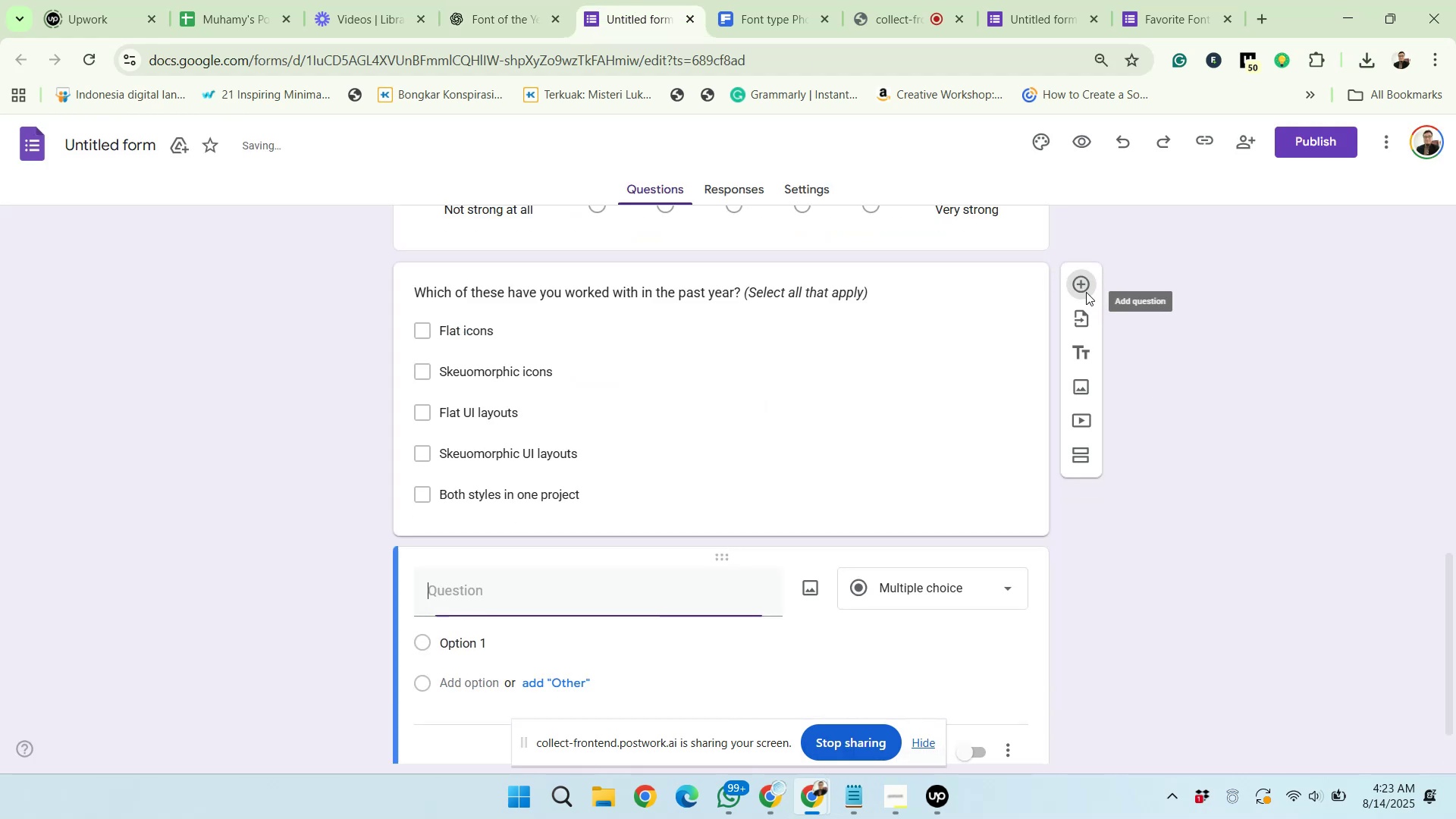 
scroll: coordinate [799, 616], scroll_direction: down, amount: 2.0
 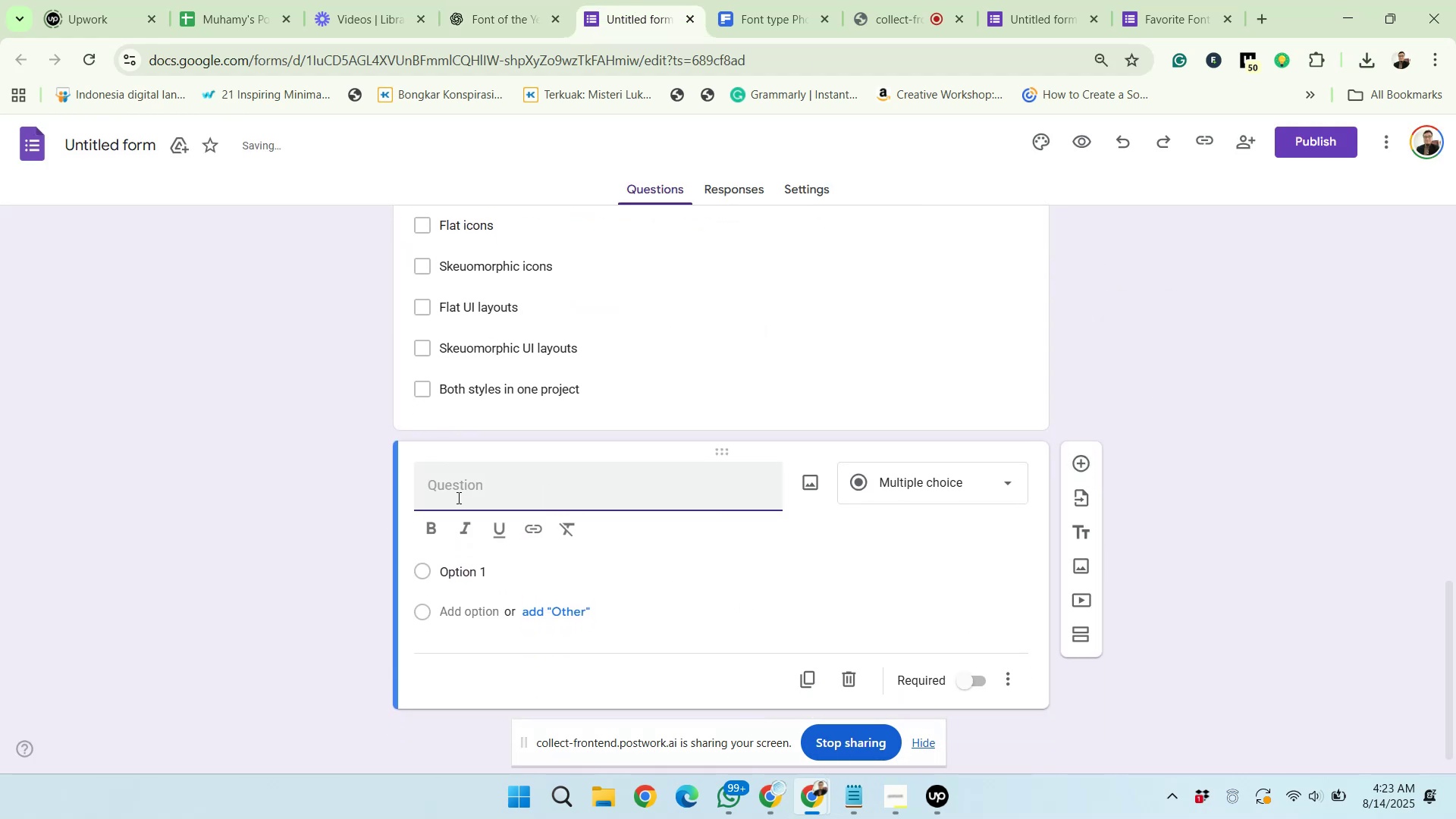 
right_click([454, 493])
 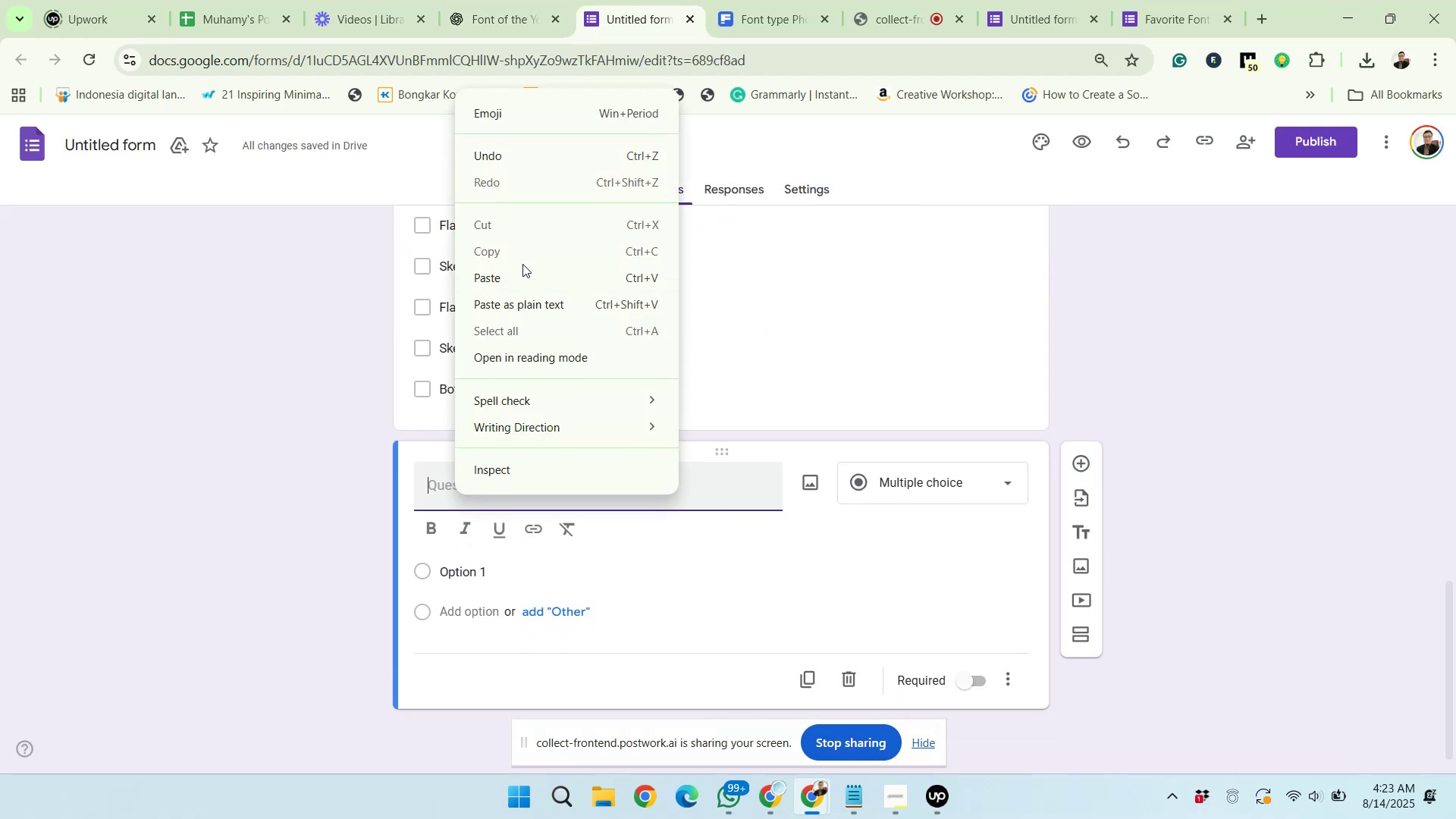 
left_click([524, 275])
 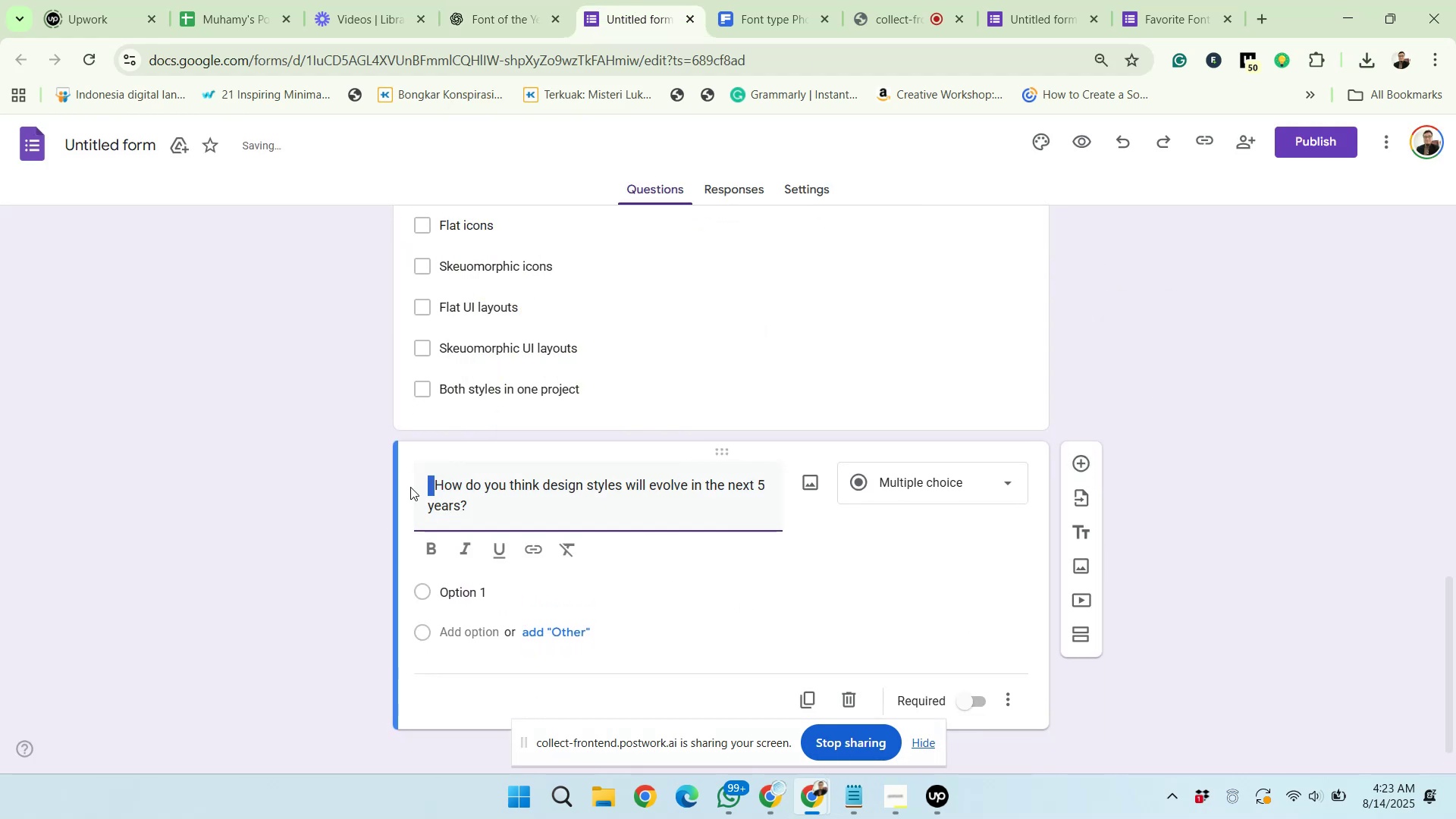 
key(Backspace)
 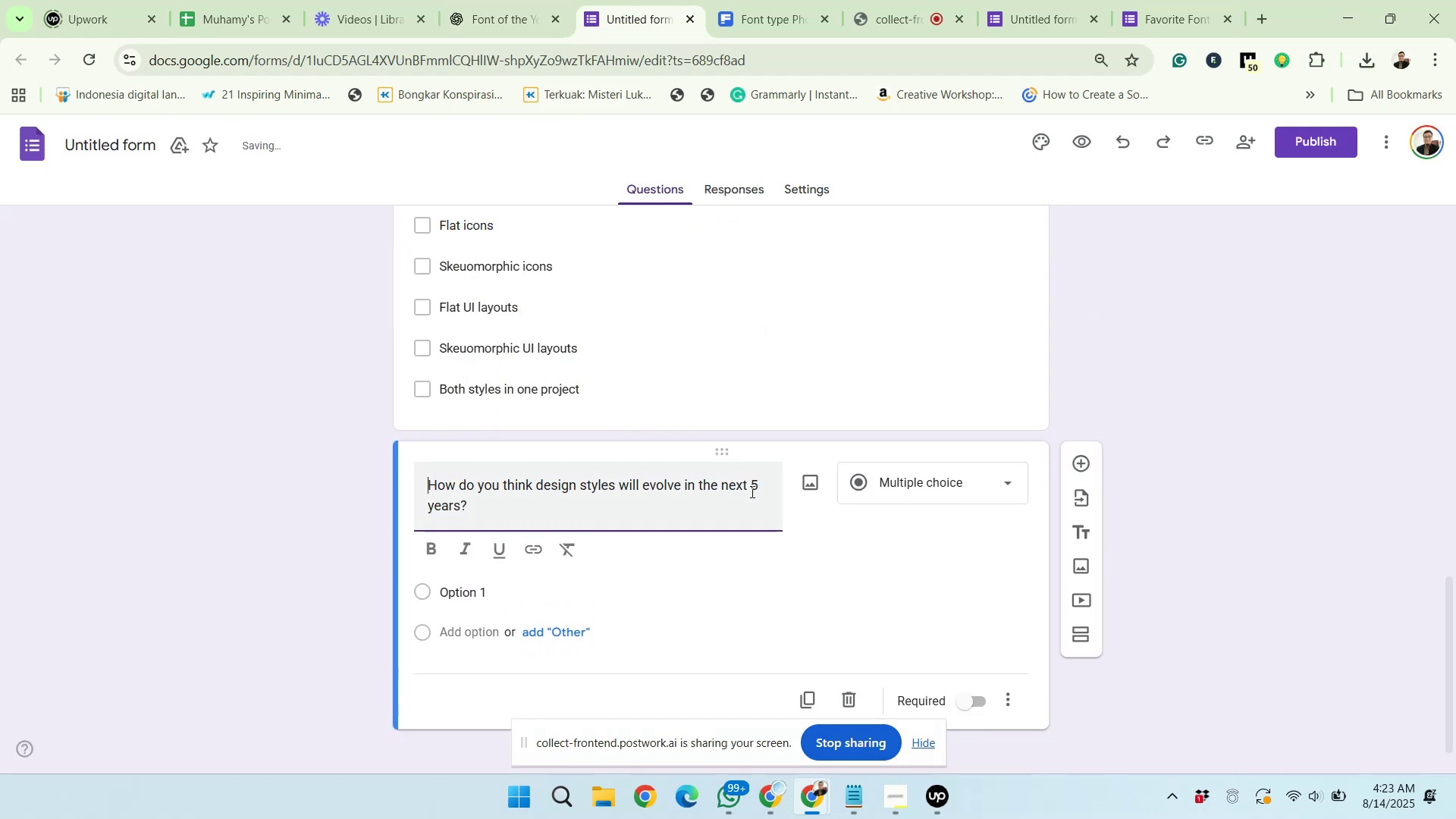 
left_click([881, 480])
 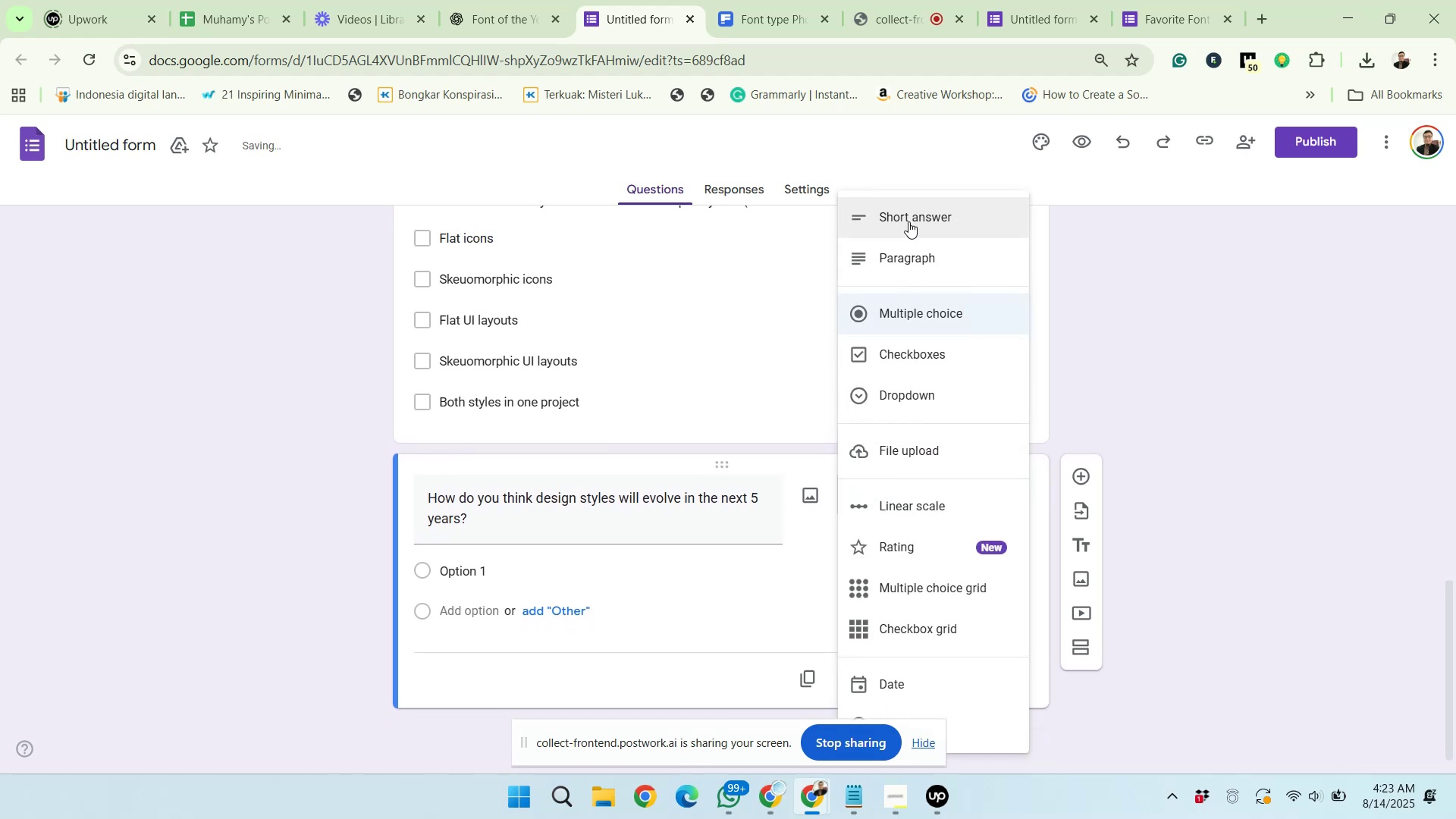 
left_click([908, 221])
 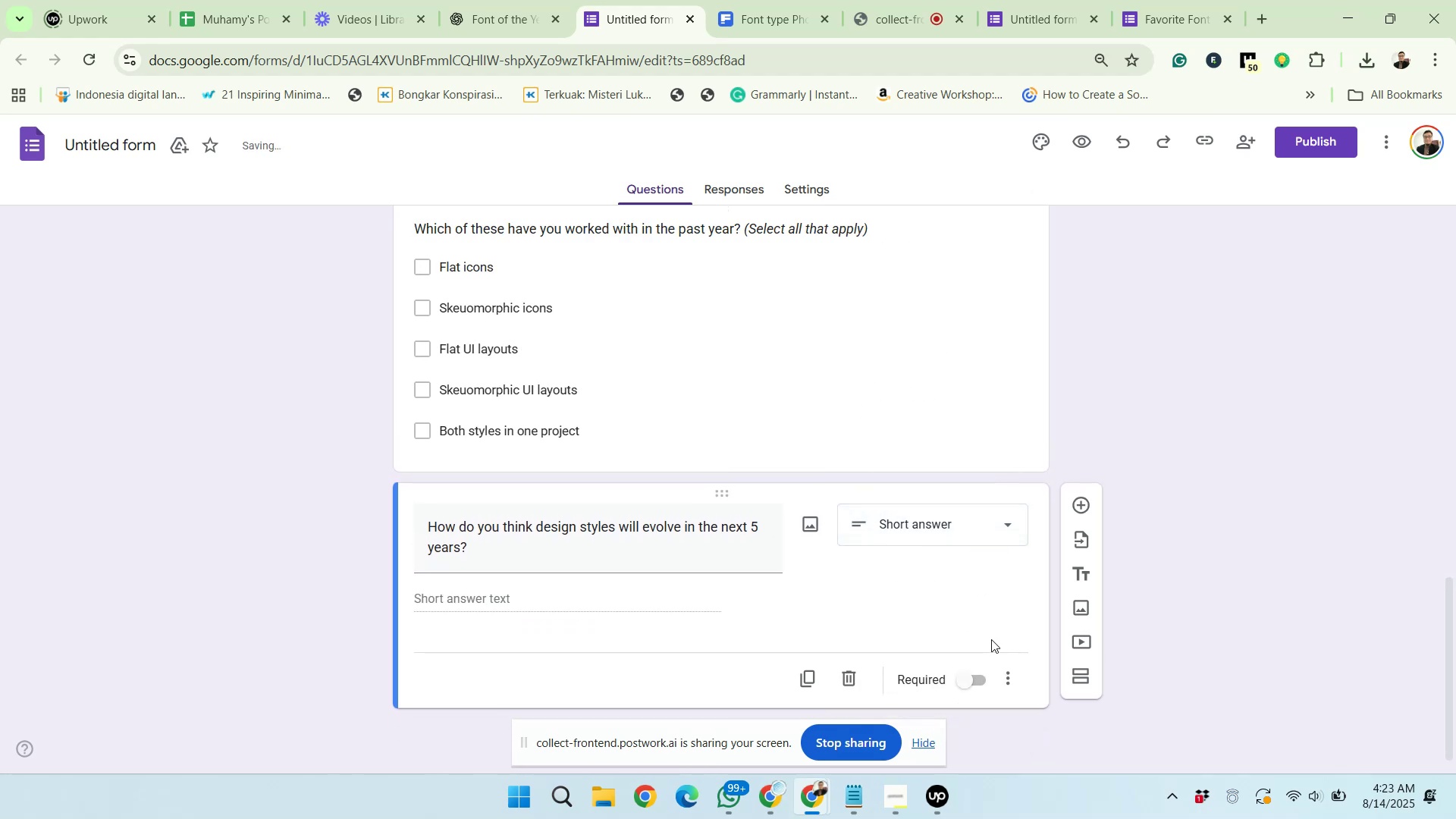 
left_click([985, 678])
 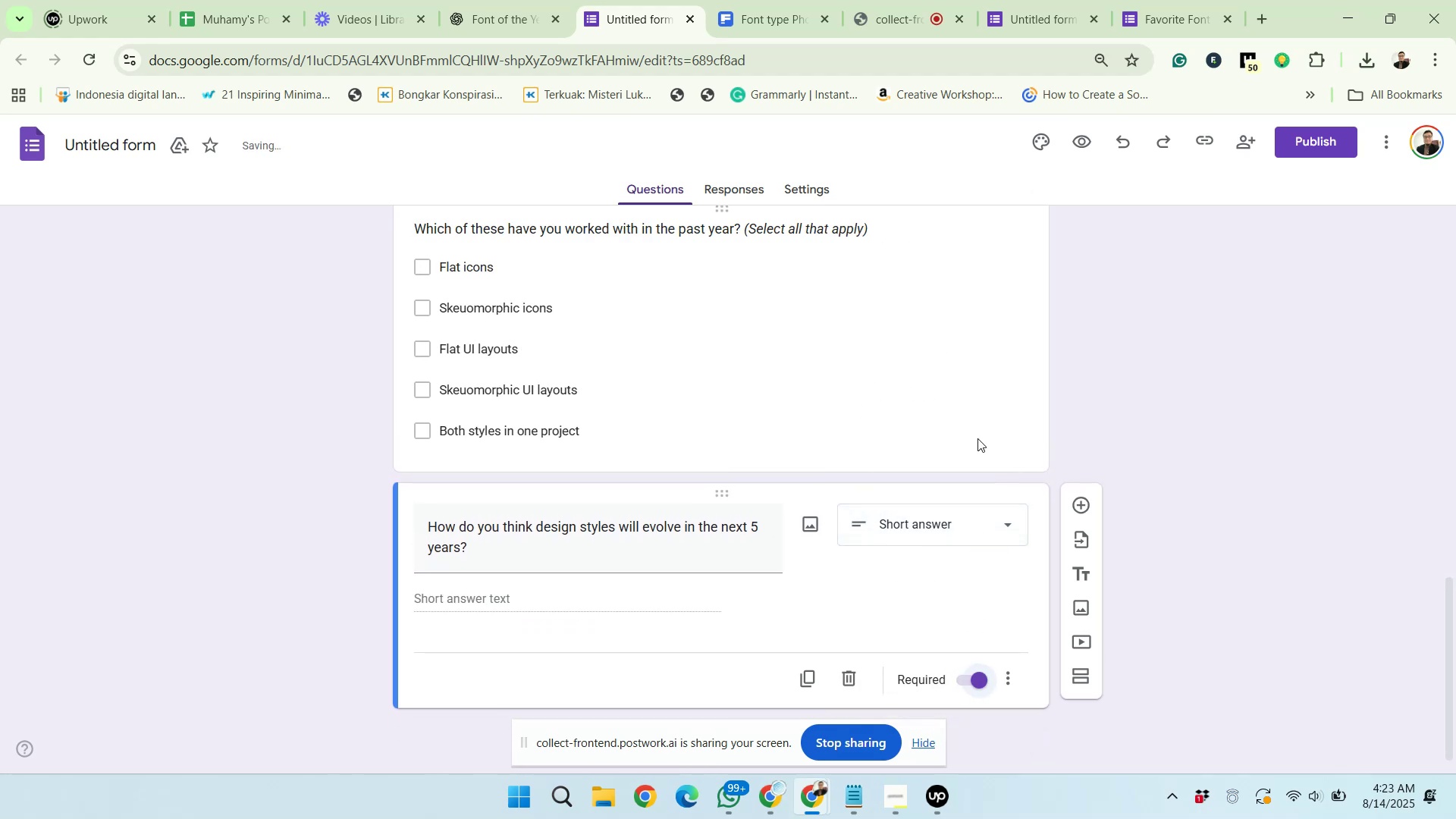 
left_click([977, 428])
 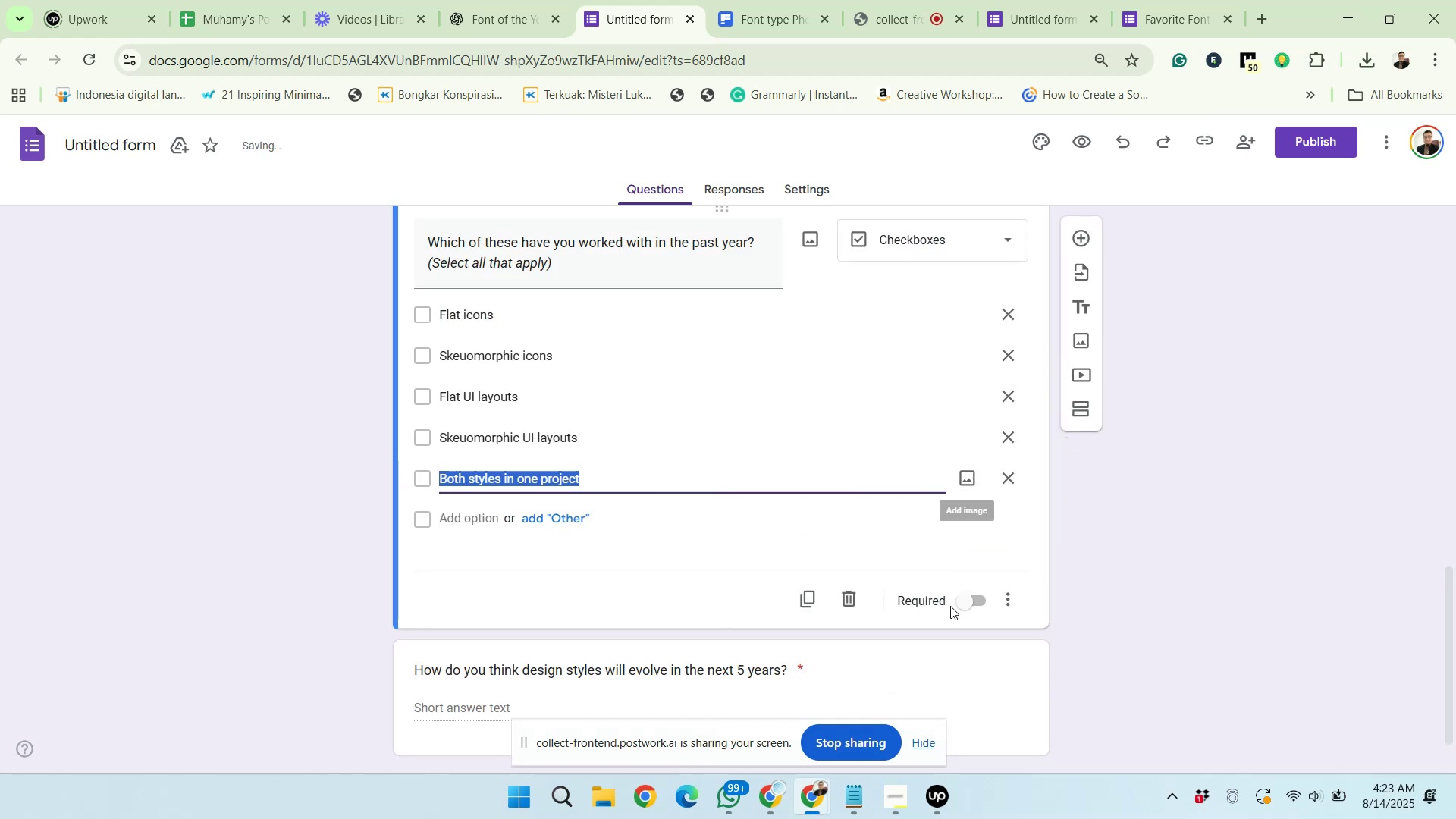 
left_click([963, 603])
 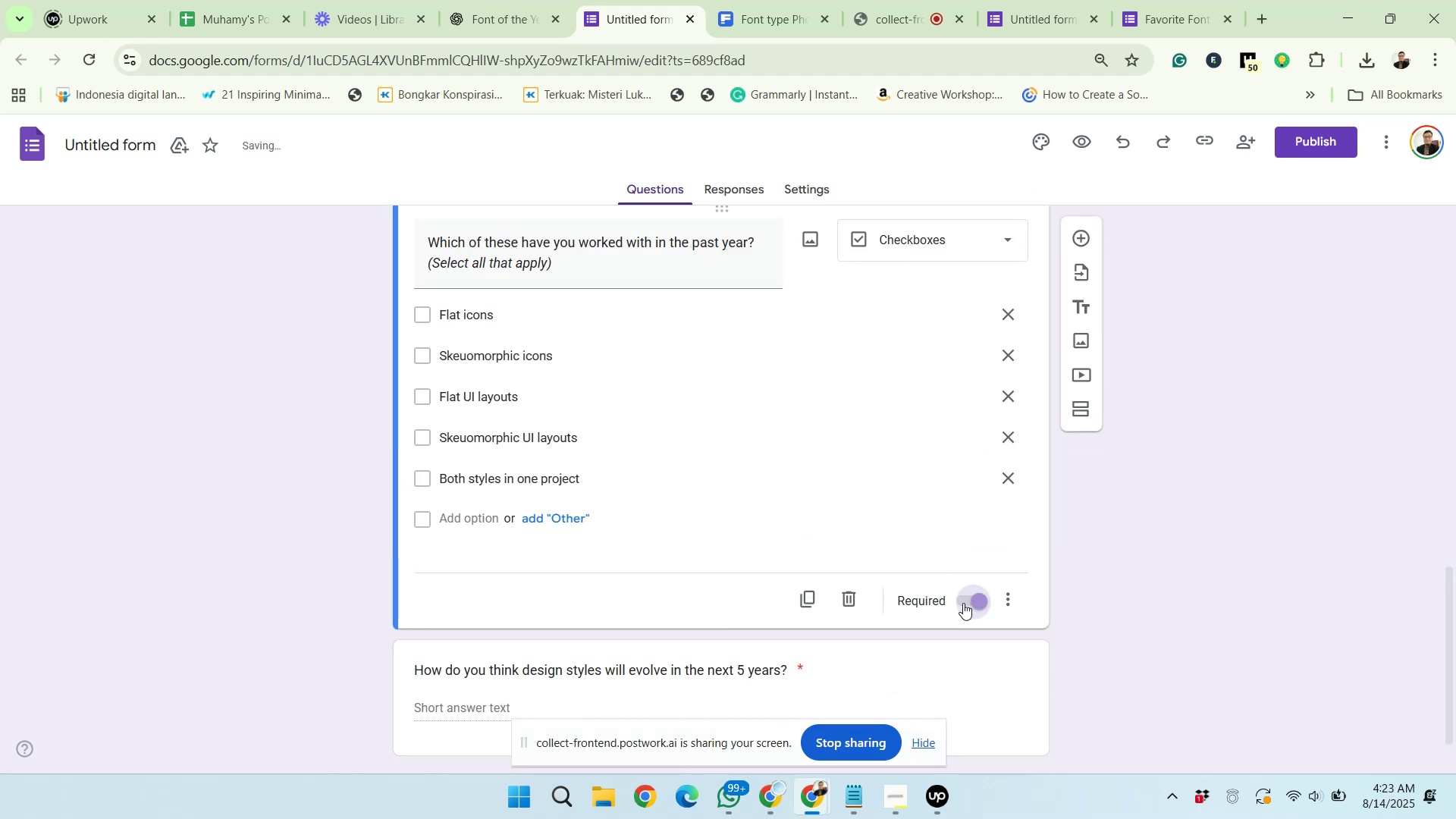 
scroll: coordinate [965, 607], scroll_direction: up, amount: 5.0
 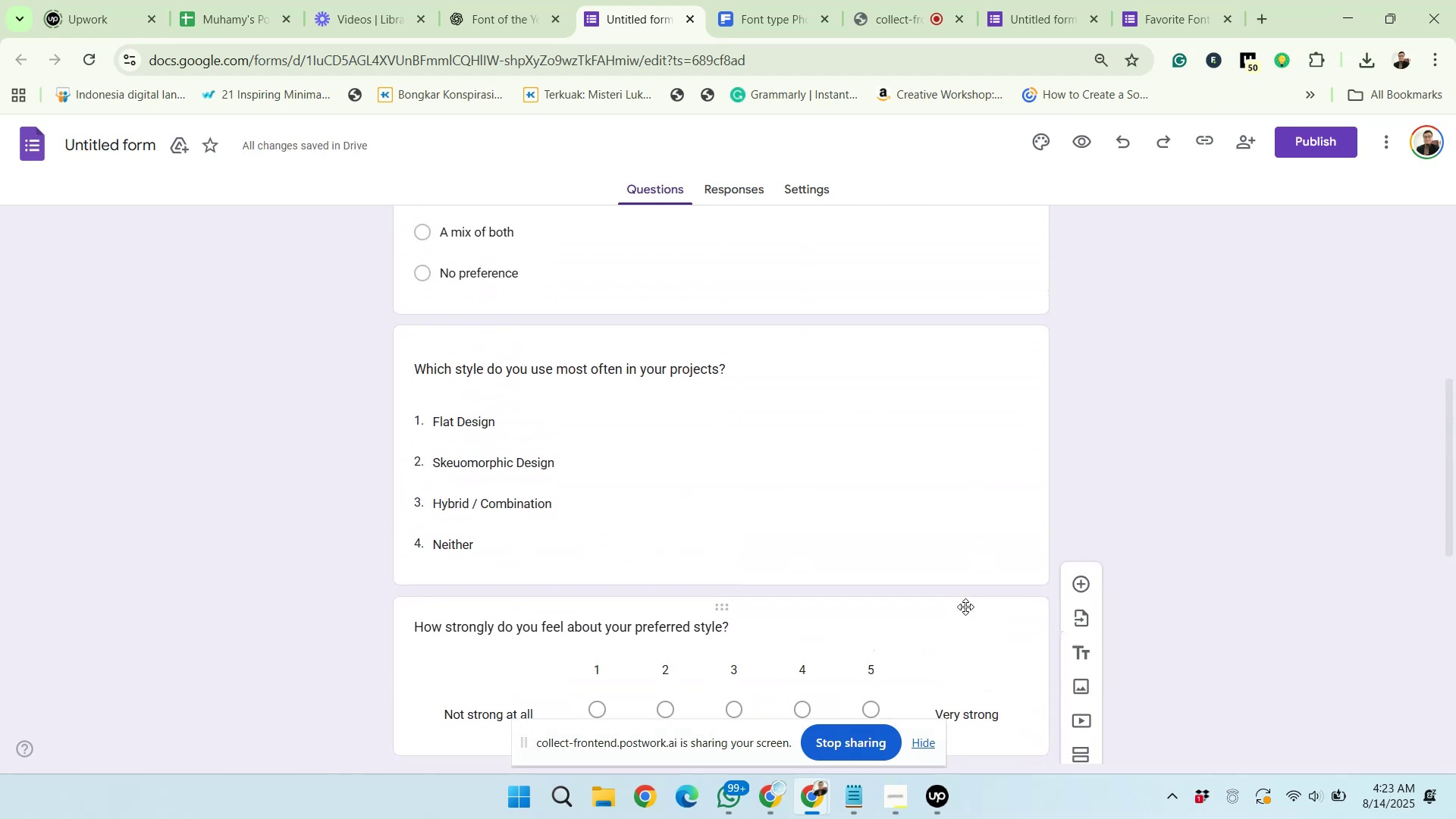 
scroll: coordinate [965, 607], scroll_direction: down, amount: 1.0
 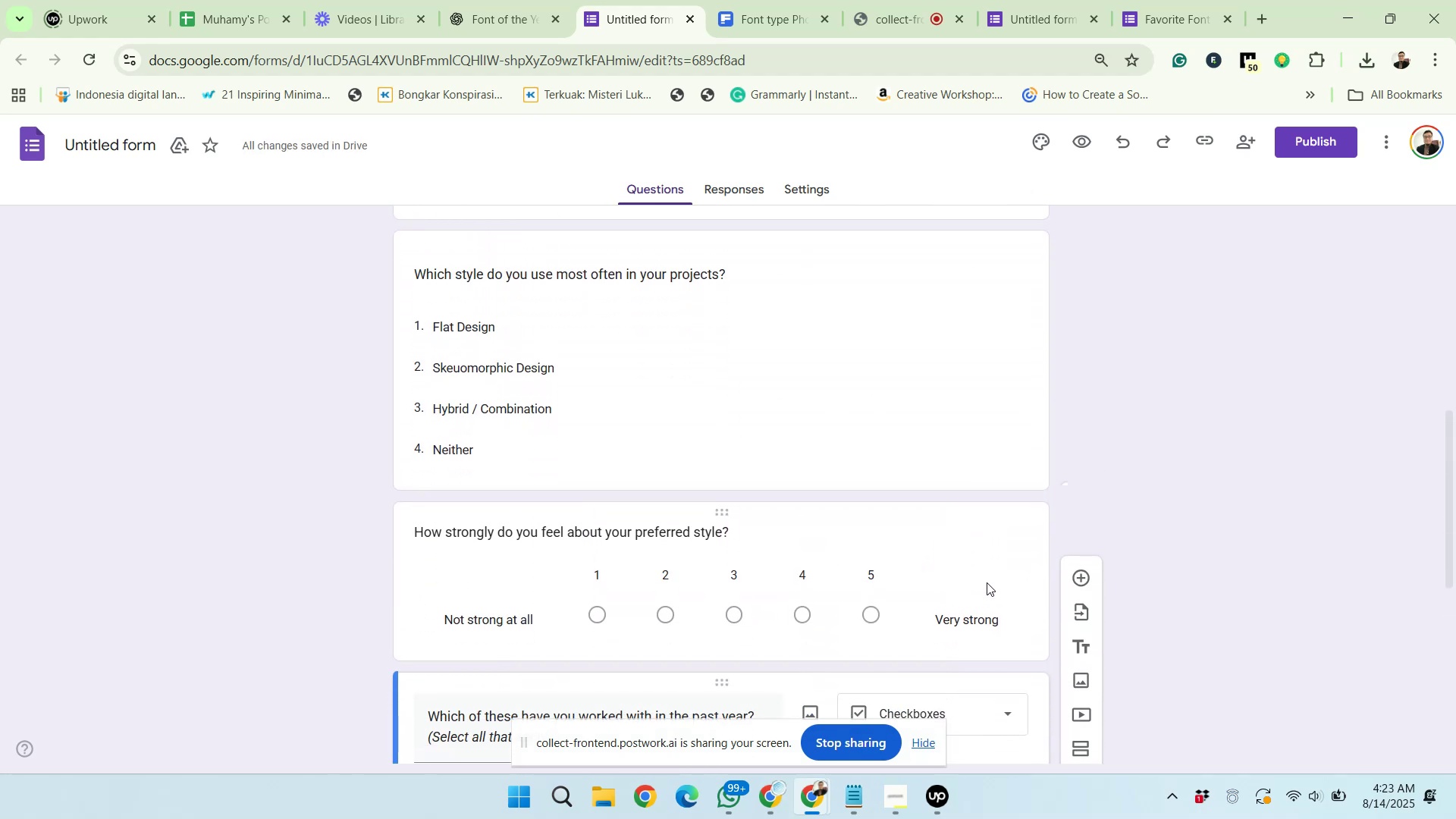 
left_click([987, 582])
 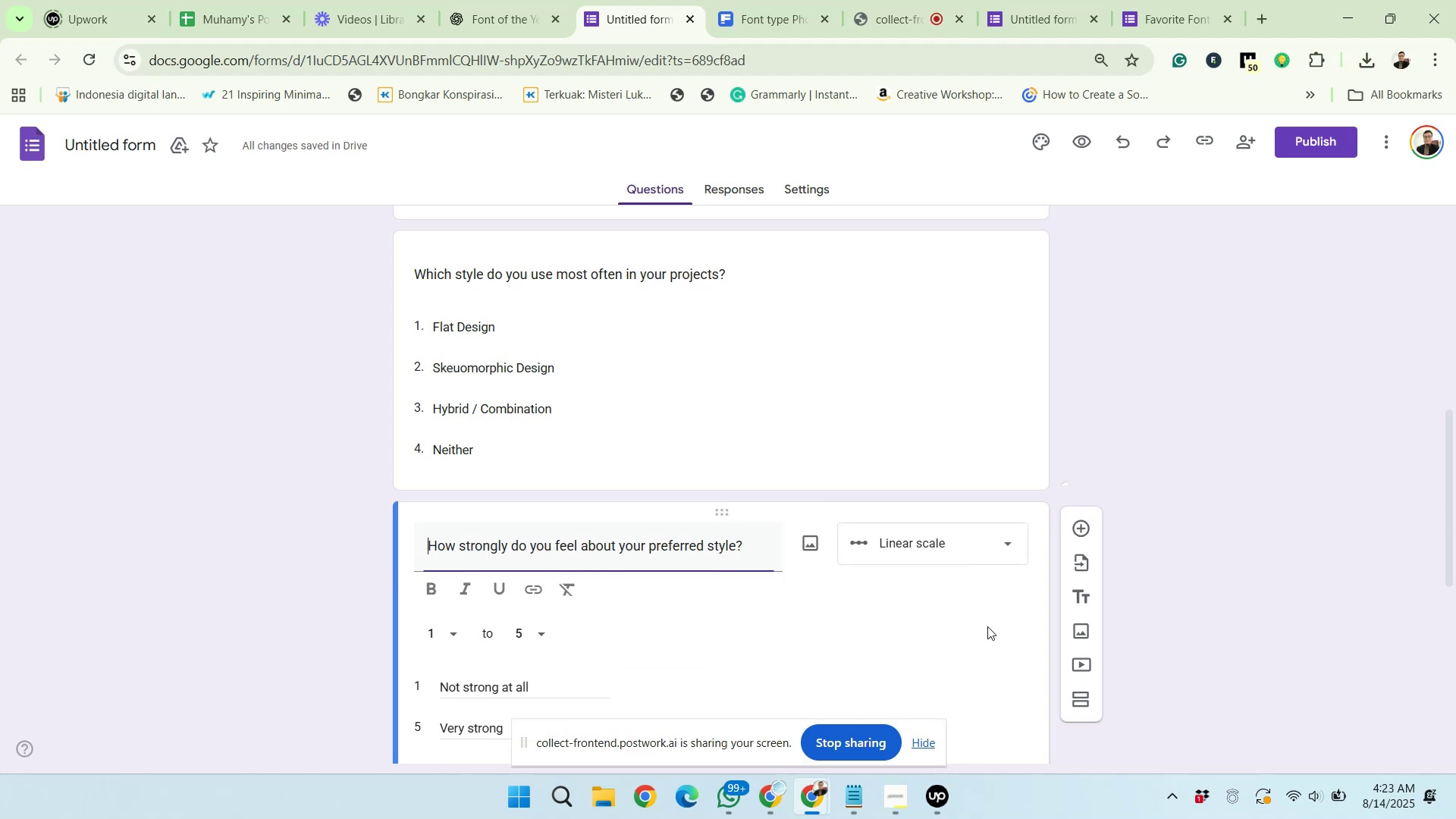 
scroll: coordinate [980, 654], scroll_direction: down, amount: 3.0
 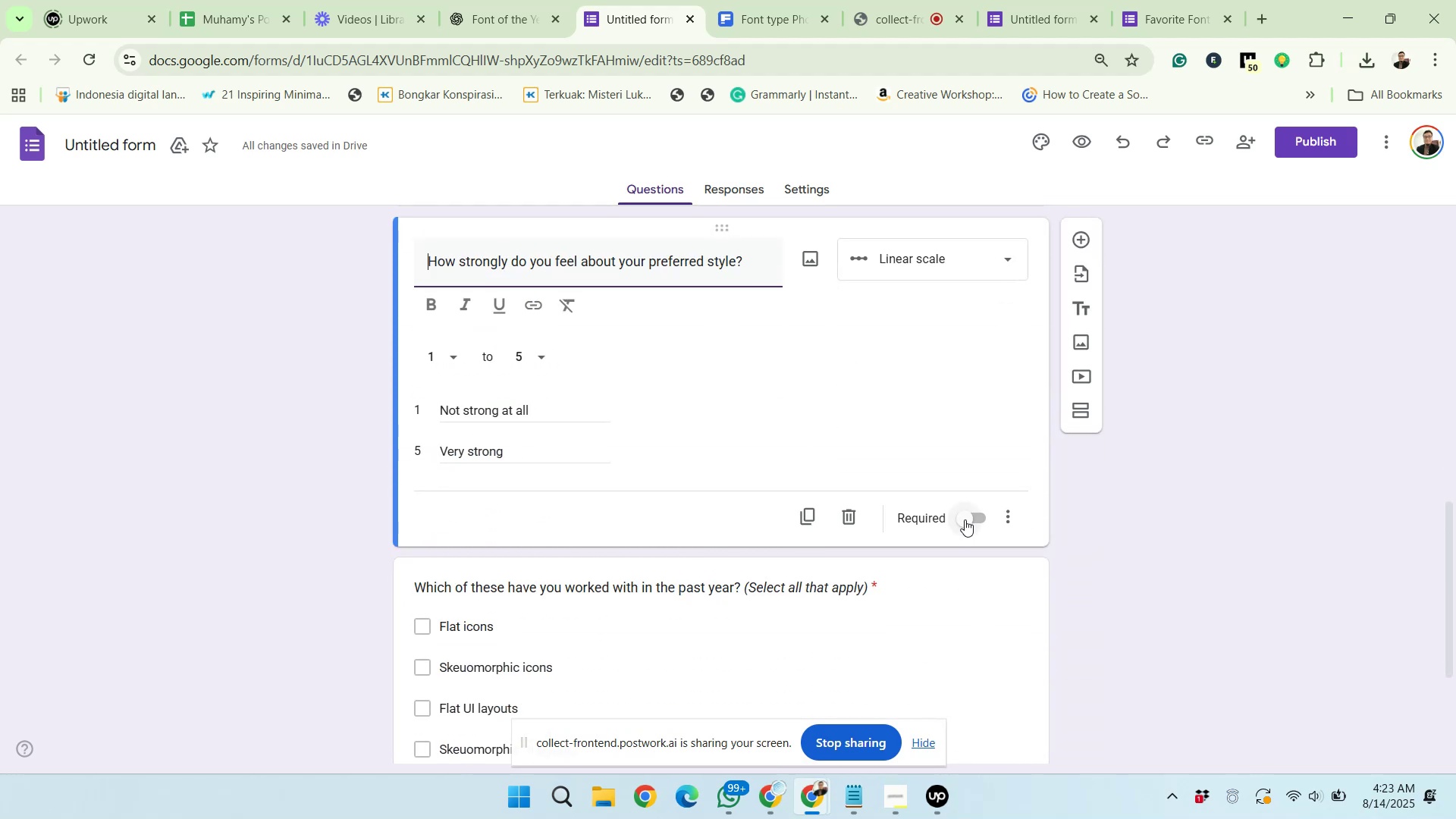 
scroll: coordinate [1002, 551], scroll_direction: up, amount: 5.0
 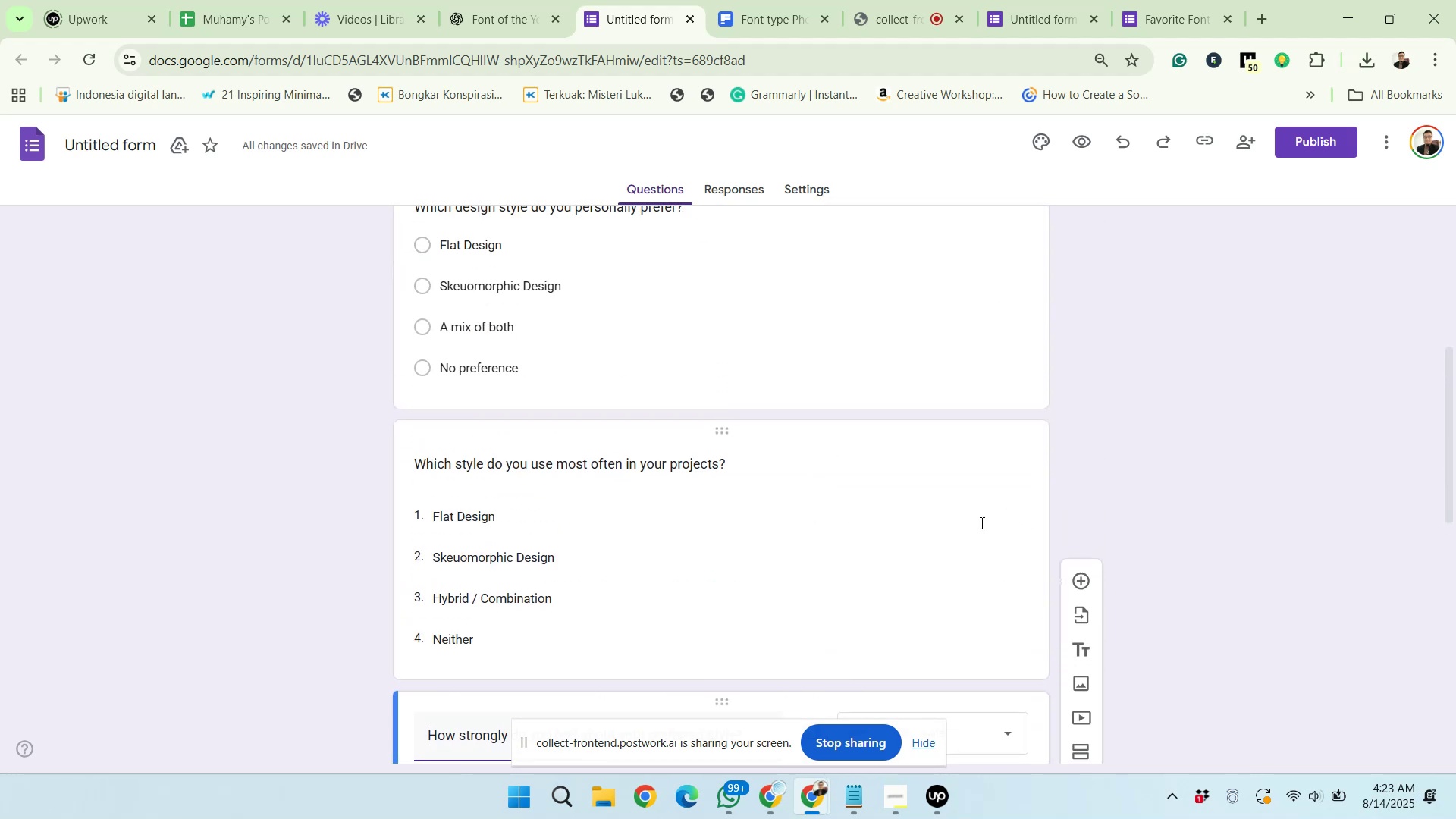 
left_click([979, 520])
 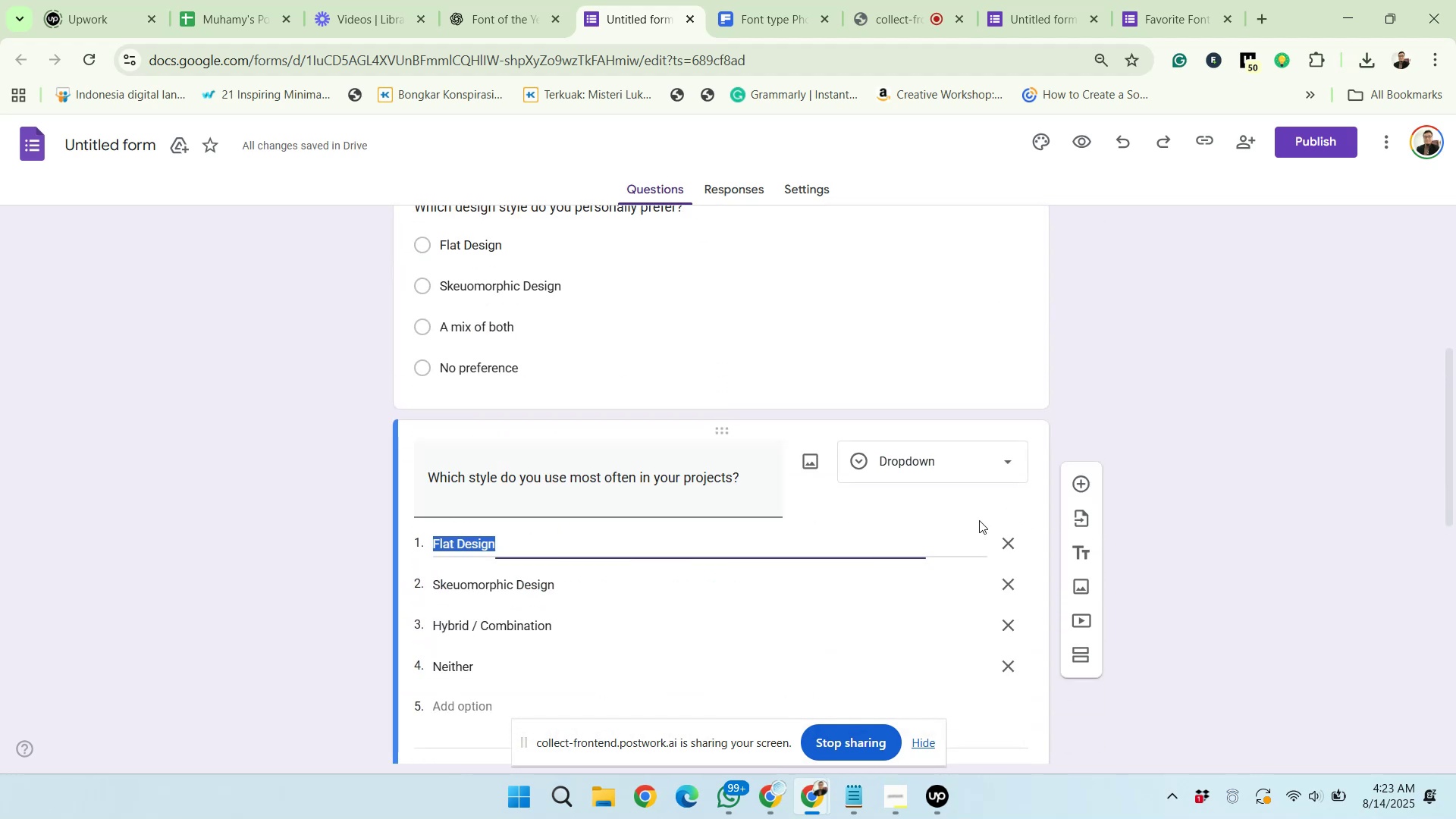 
scroll: coordinate [979, 520], scroll_direction: down, amount: 3.0
 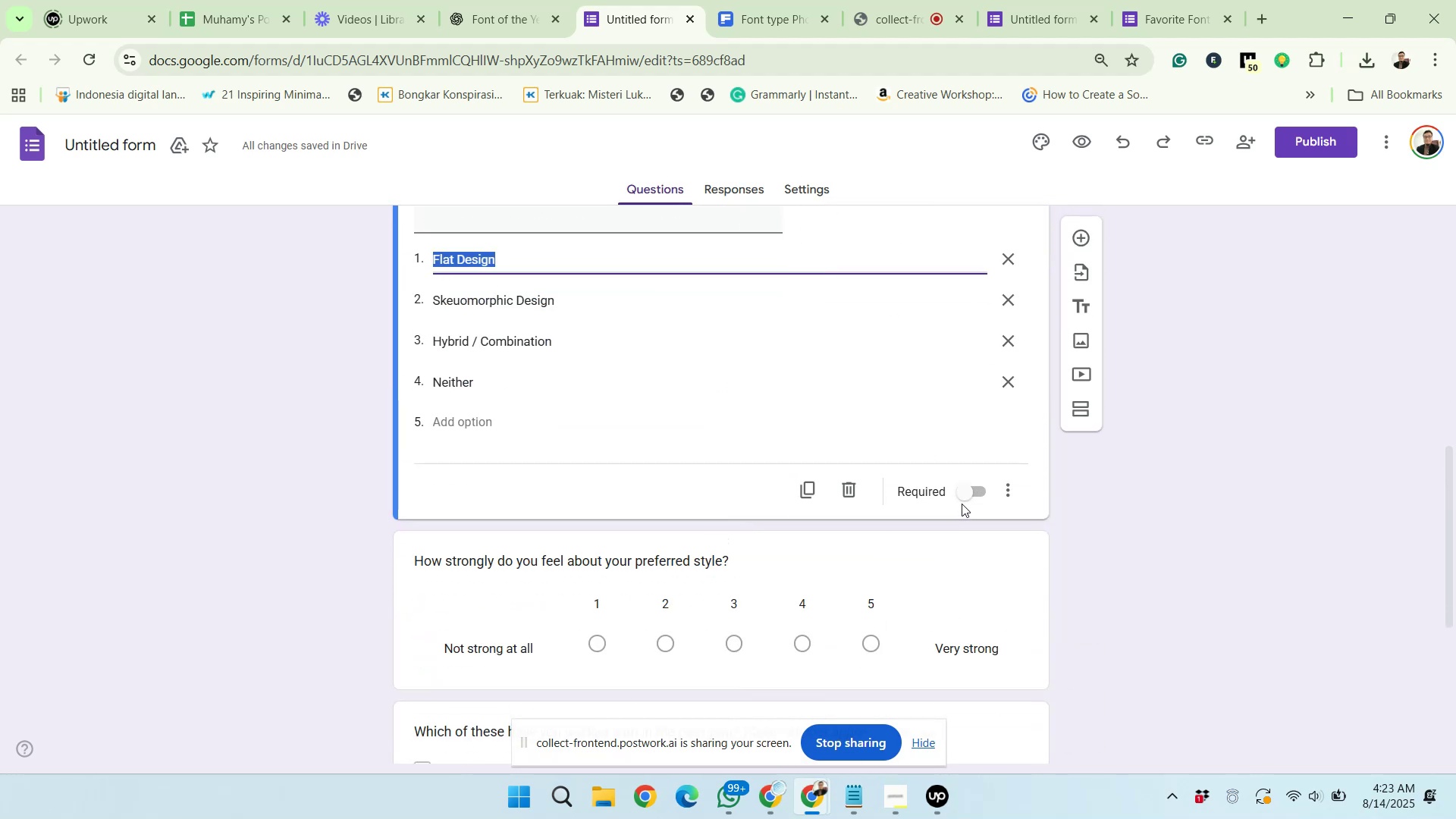 
left_click([962, 501])
 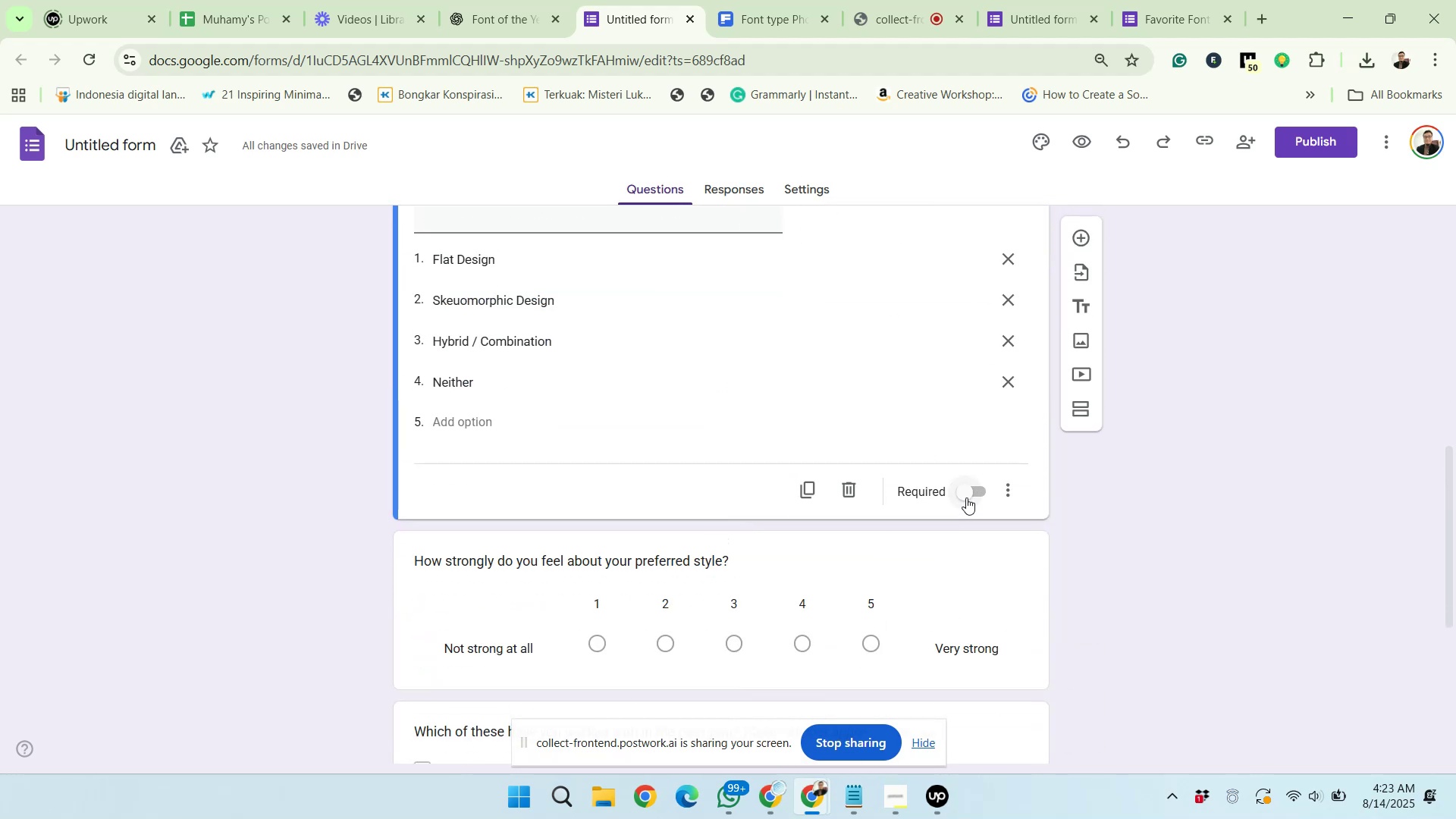 
left_click([966, 497])
 